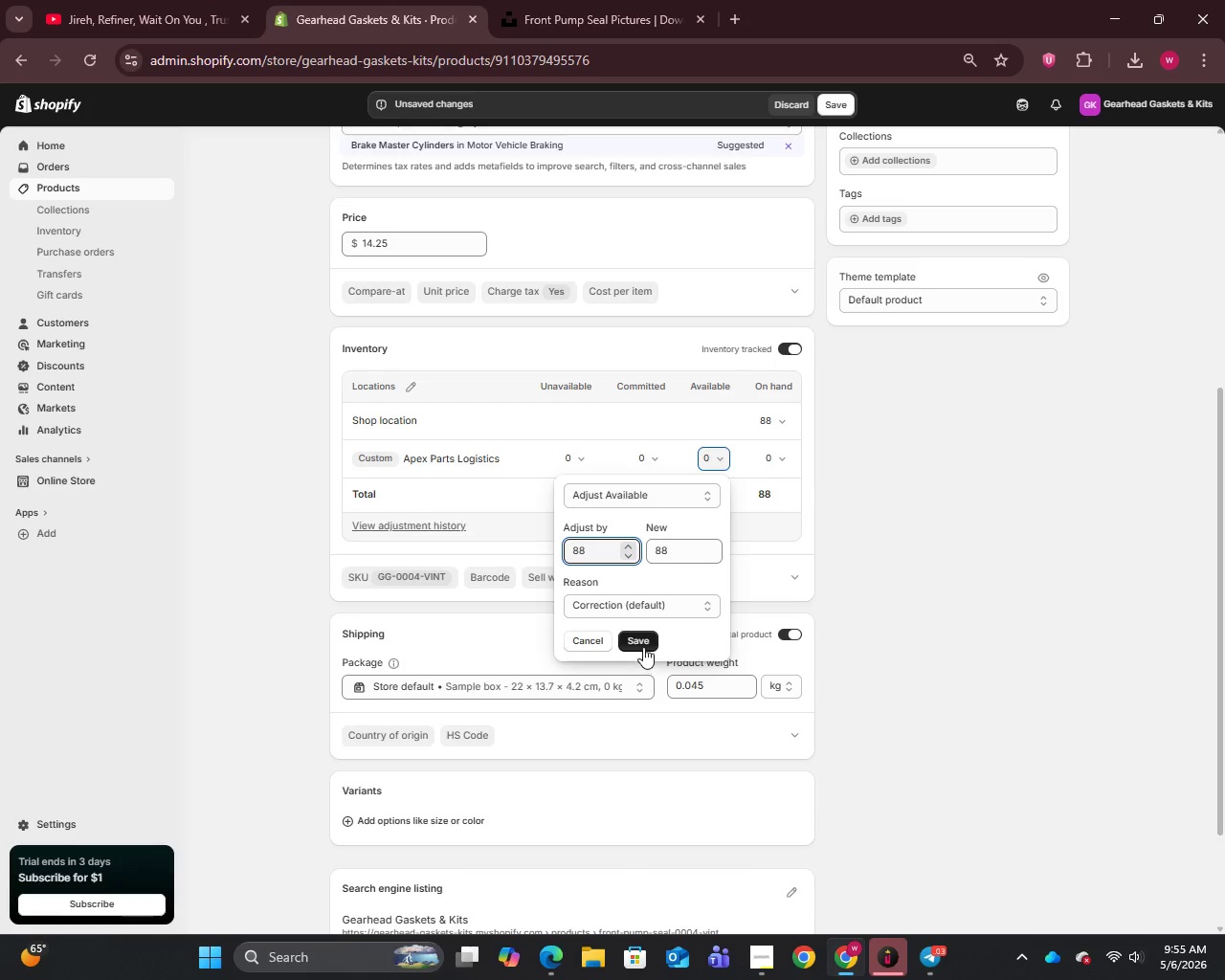 
left_click([642, 643])
 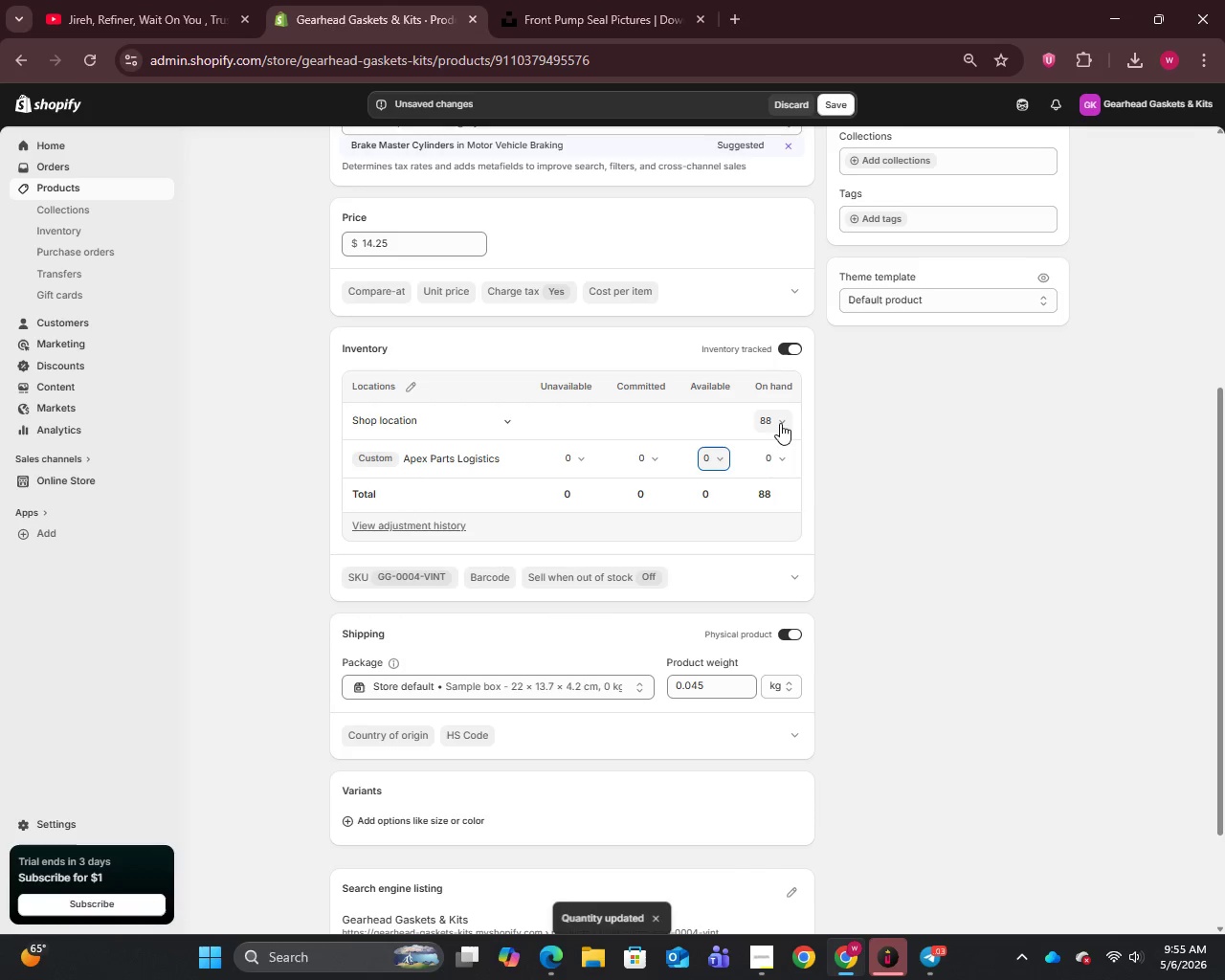 
left_click([779, 423])
 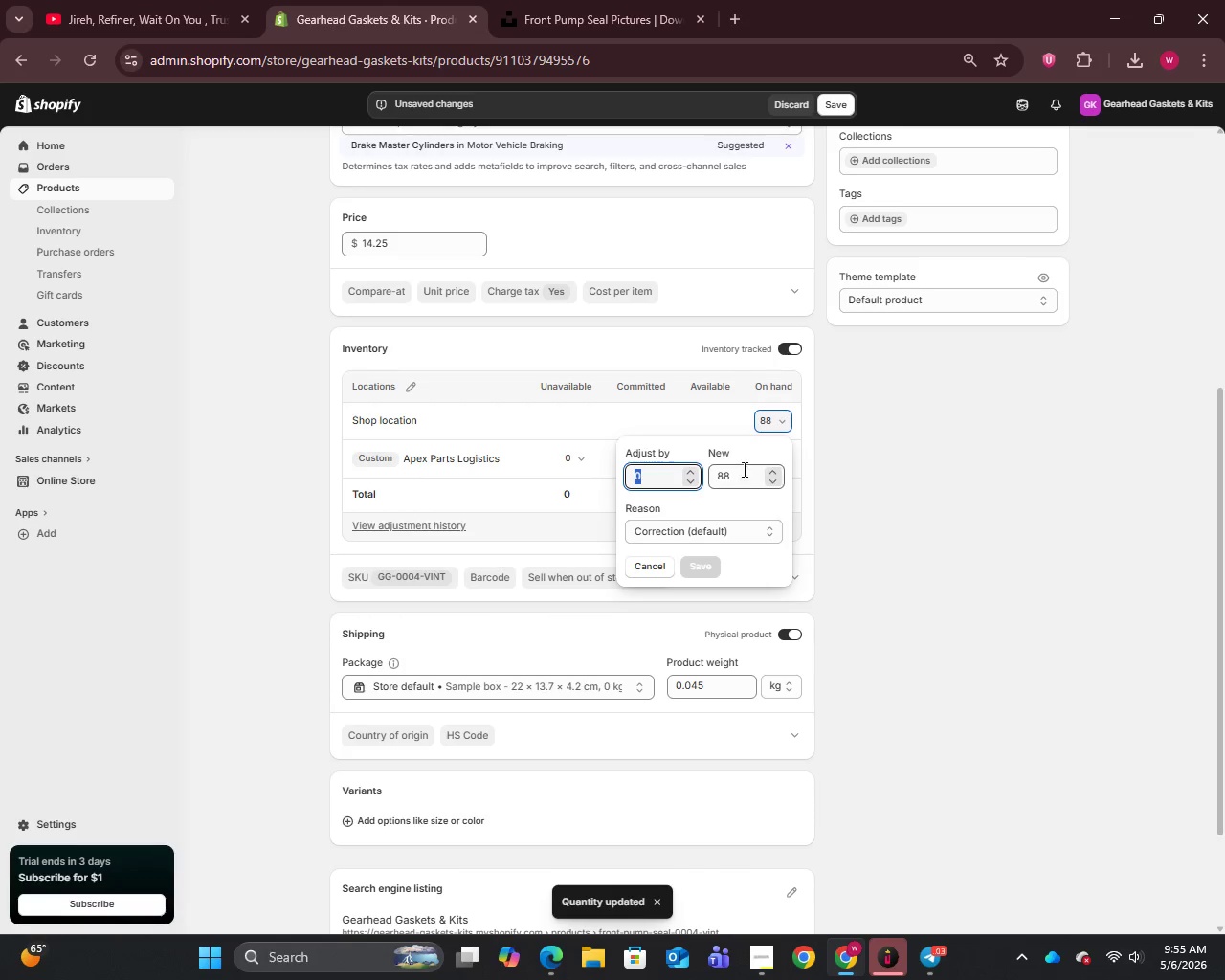 
left_click([745, 481])
 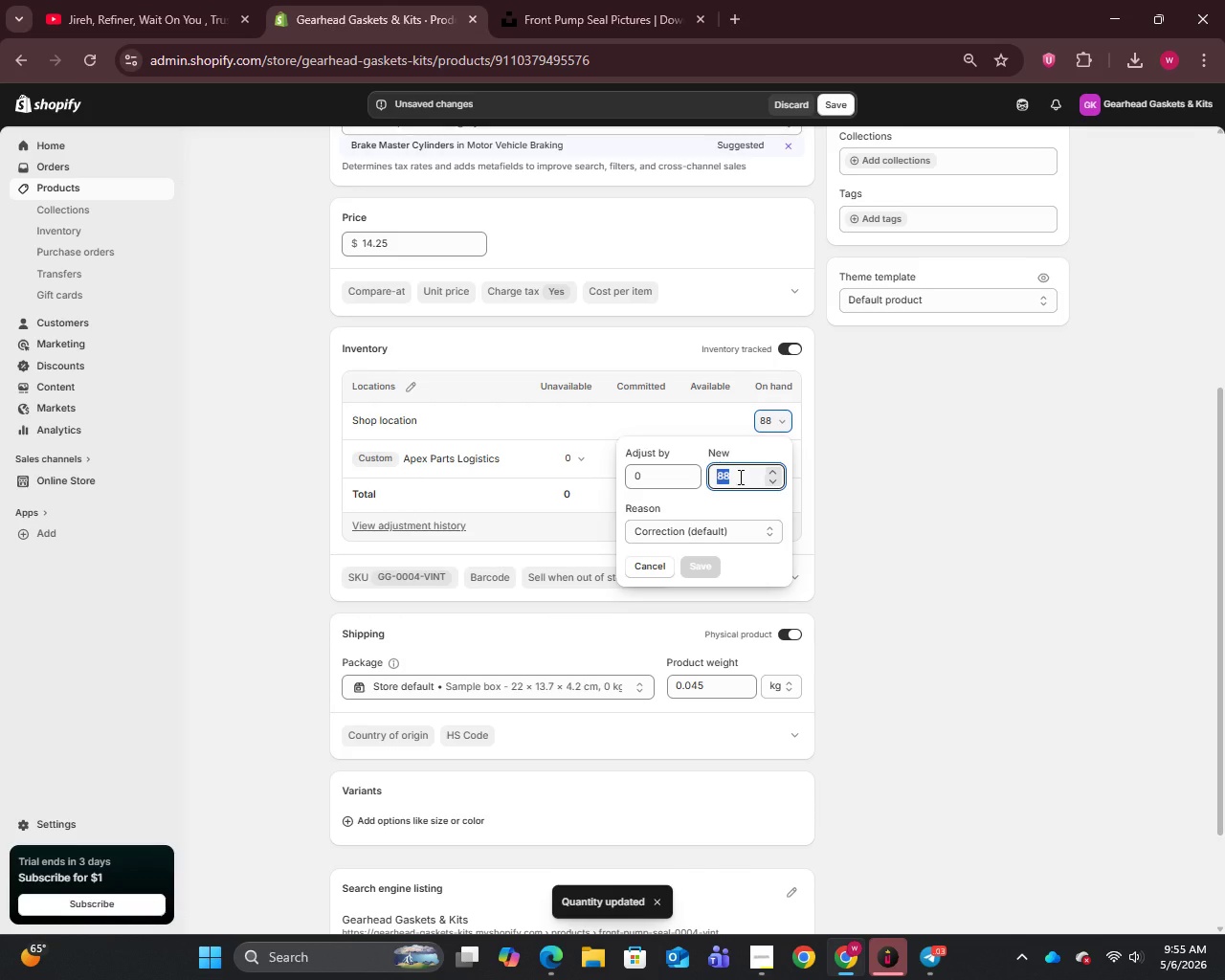 
key(Backspace)
 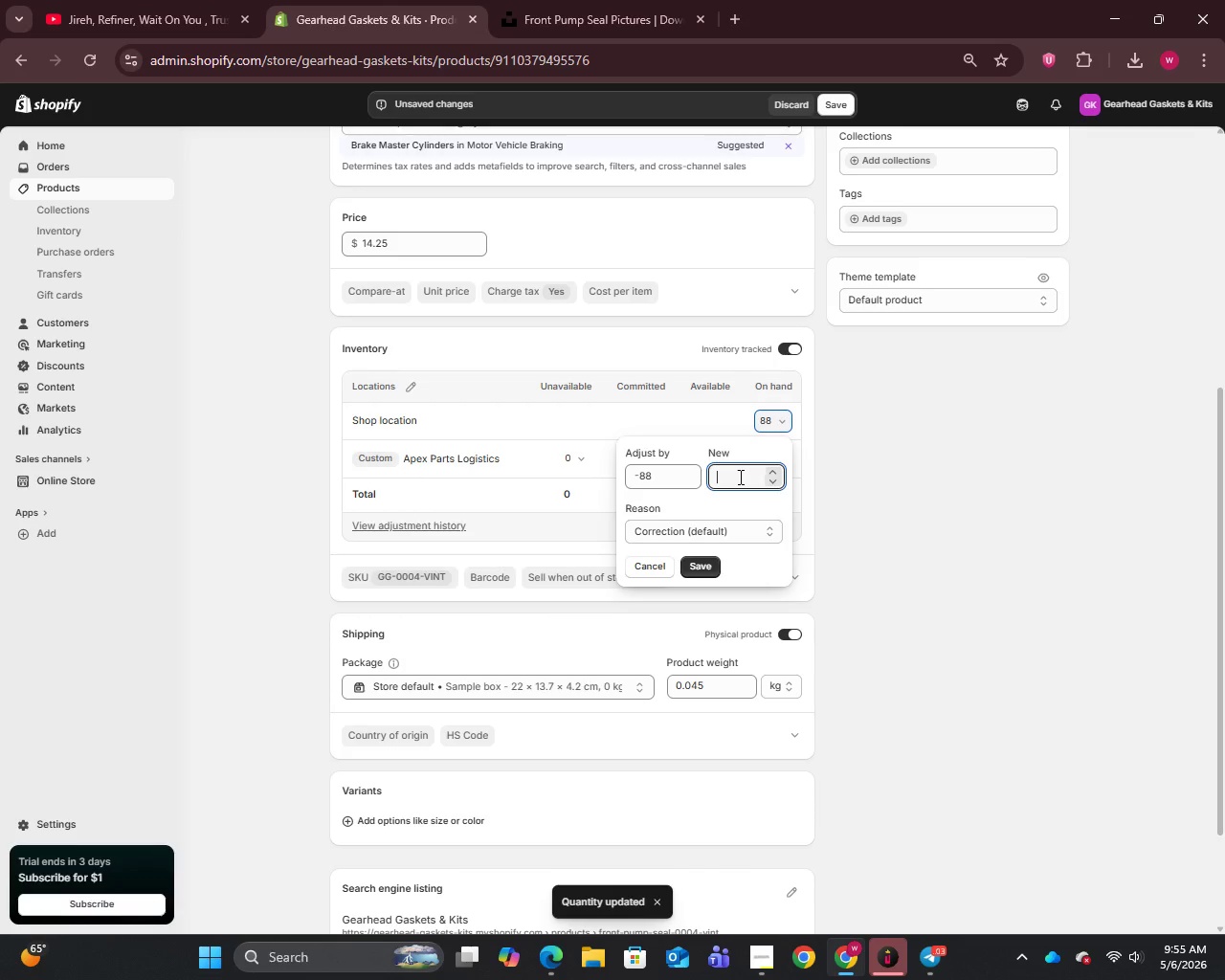 
key(Backspace)
 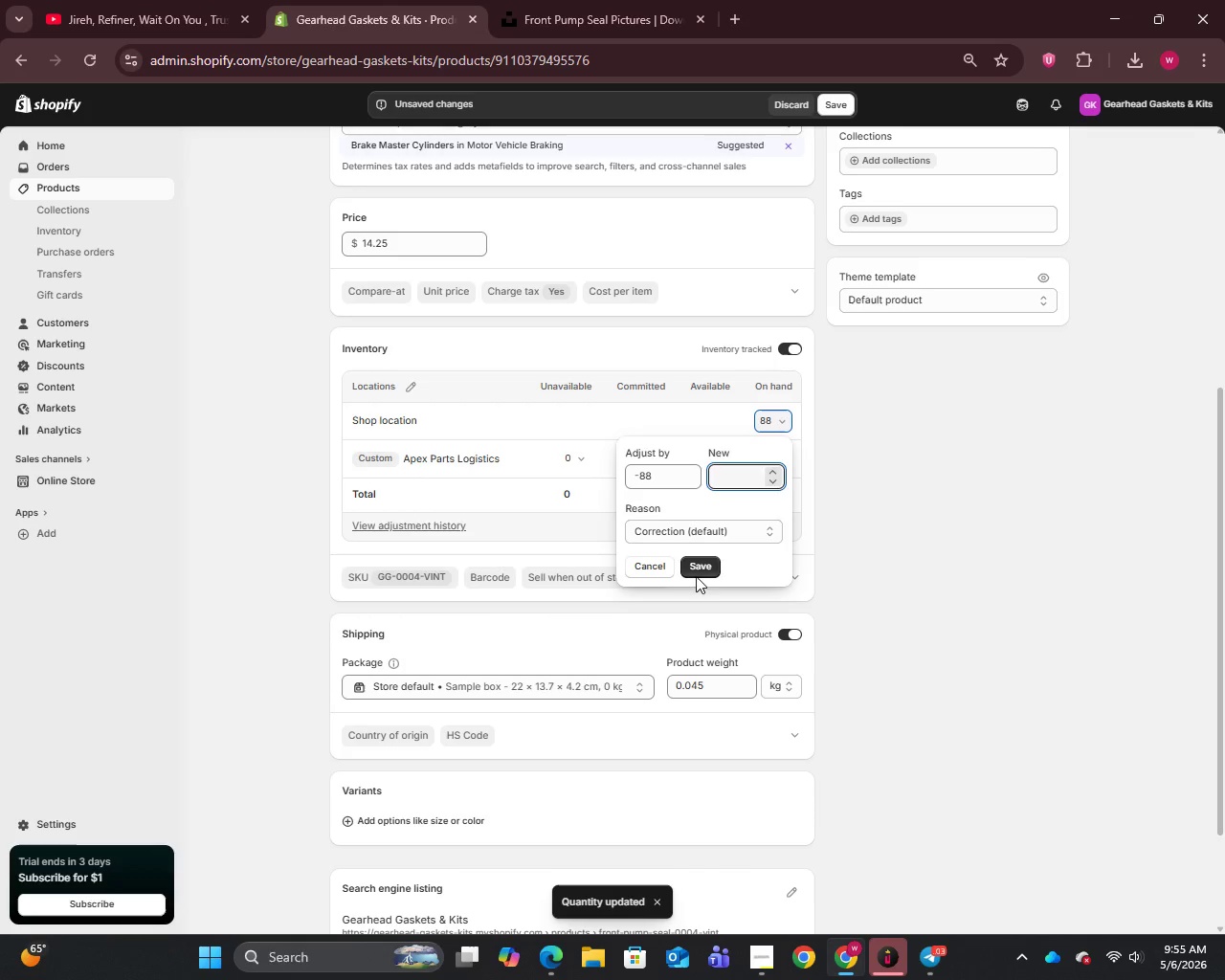 
left_click([696, 573])
 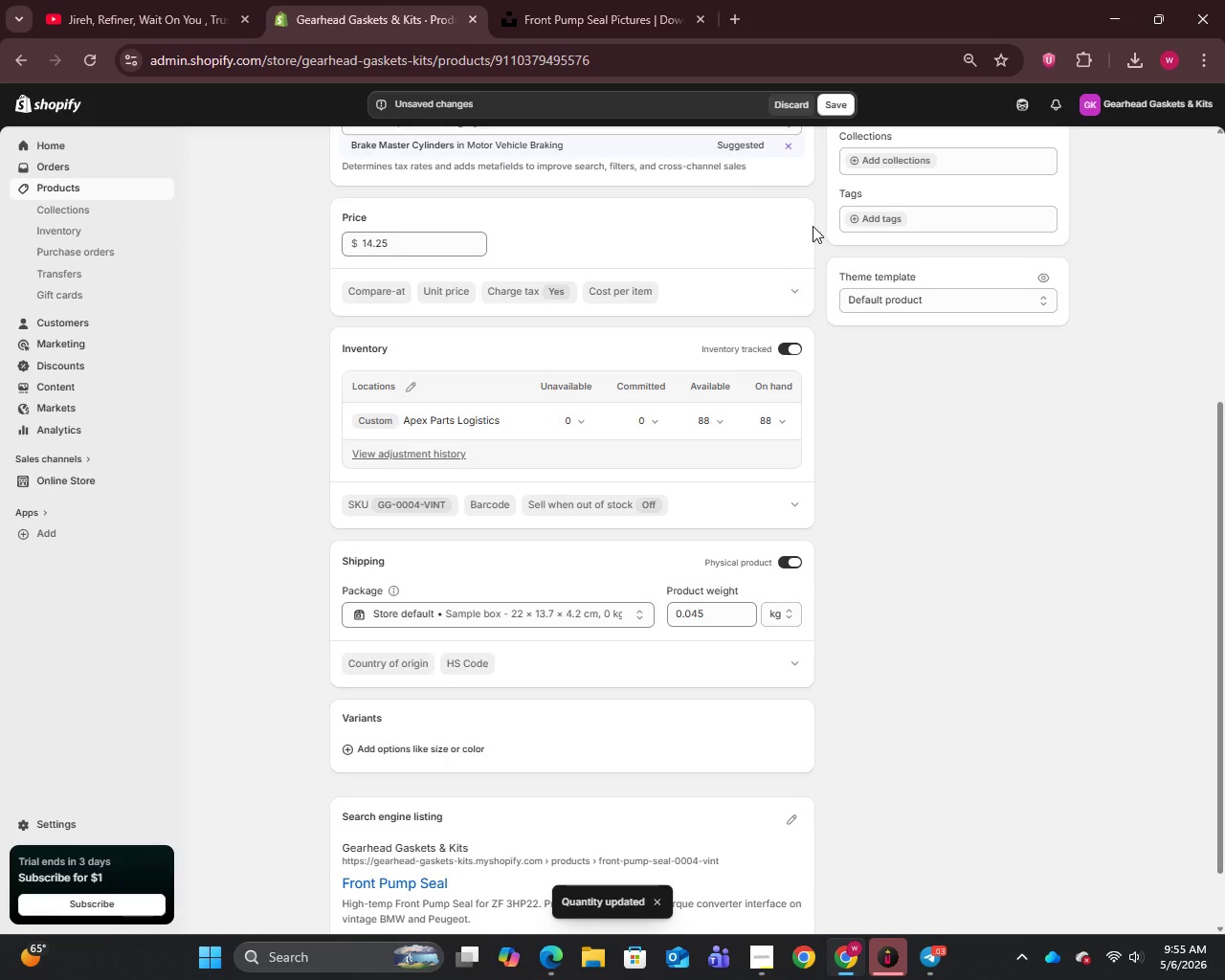 
scroll: coordinate [649, 411], scroll_direction: up, amount: 15.0
 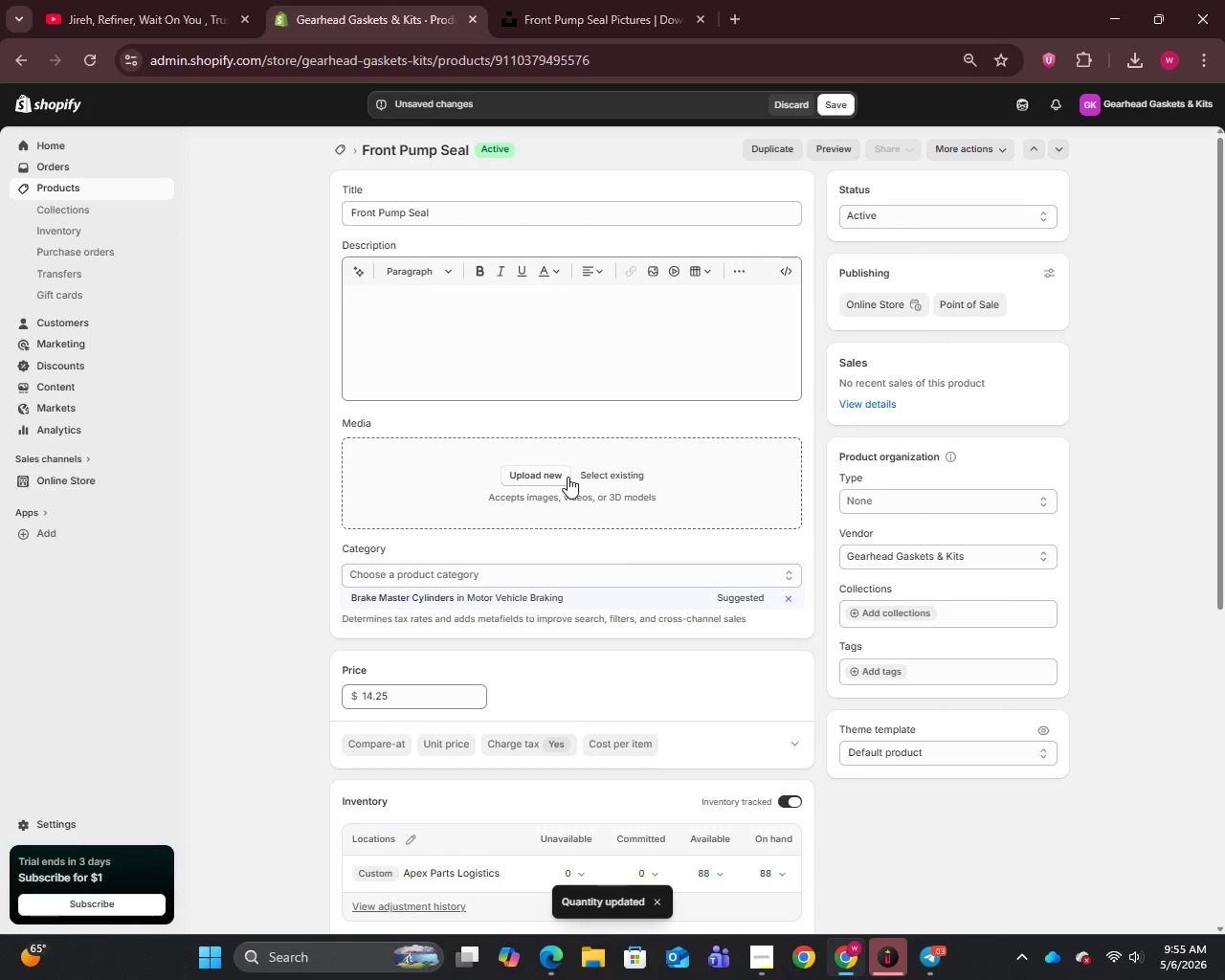 
left_click([610, 470])
 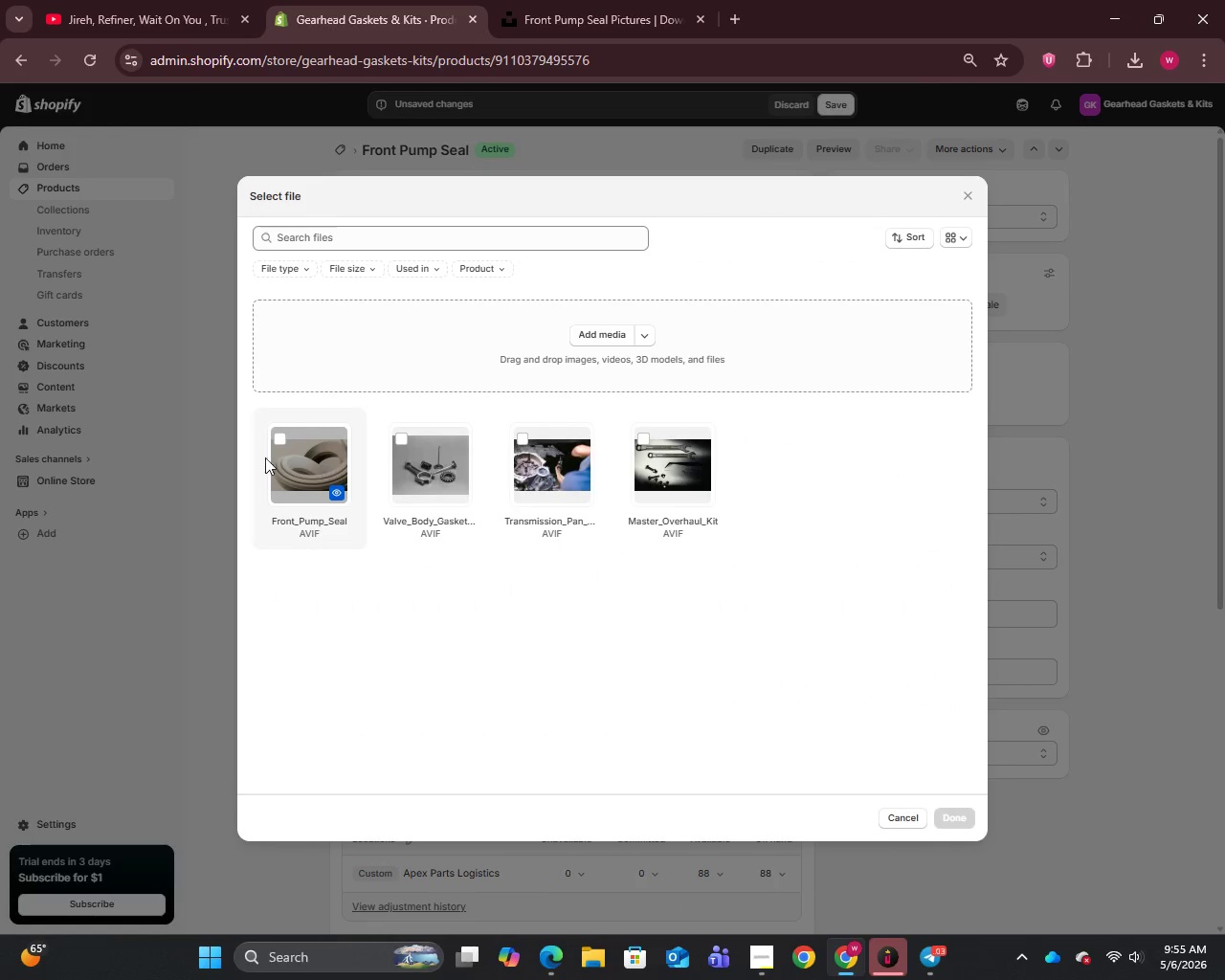 
left_click([278, 440])
 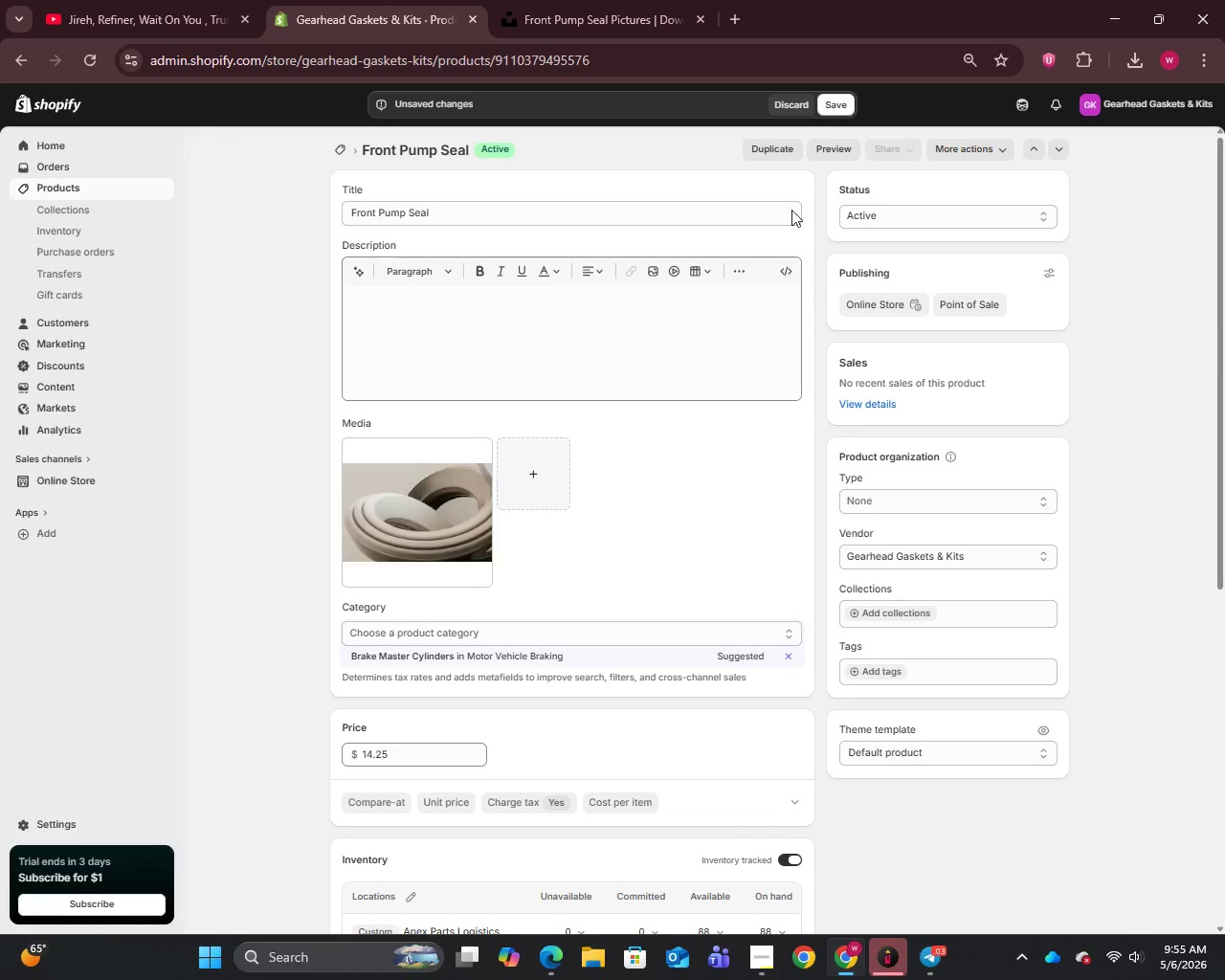 
left_click([839, 98])
 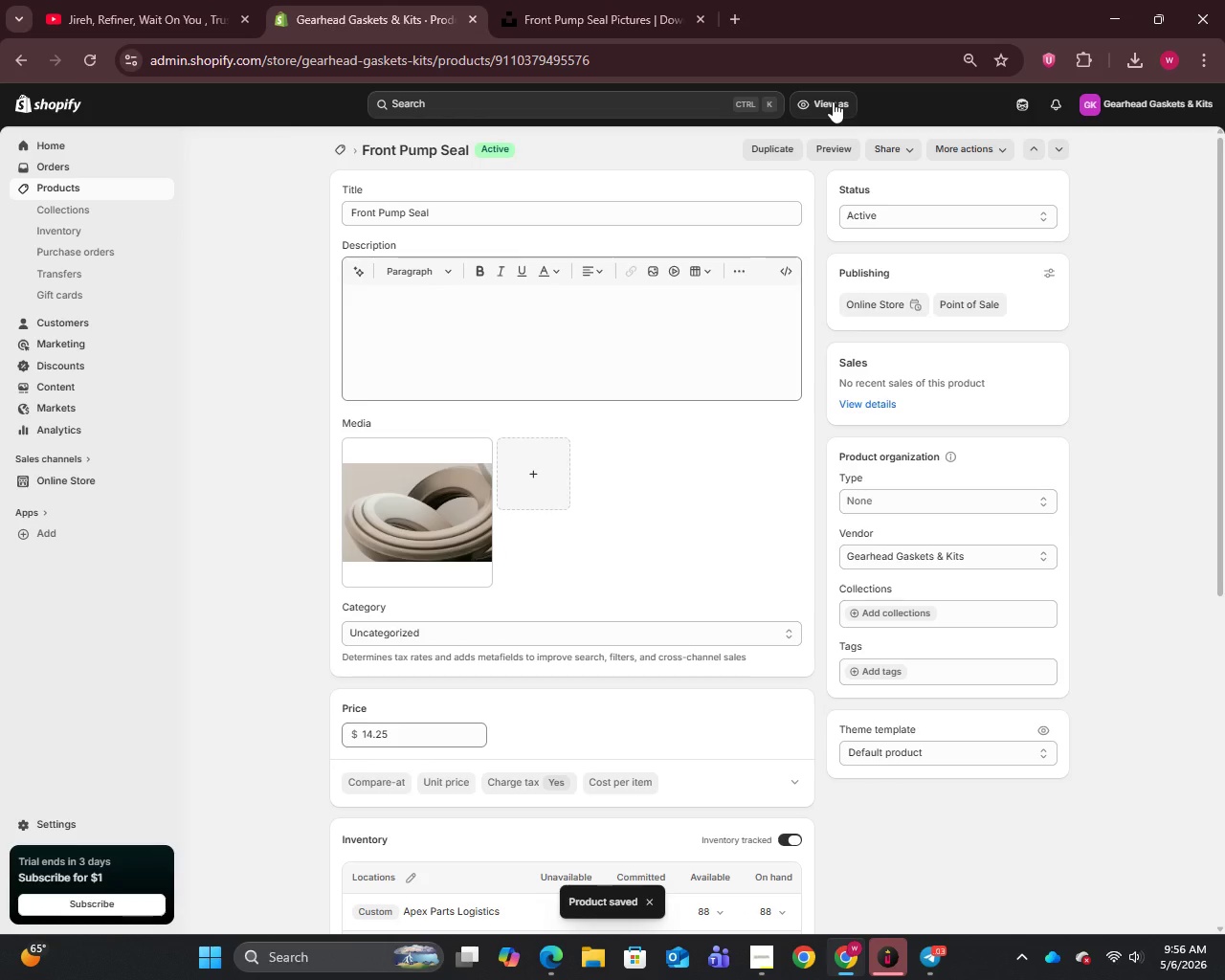 
wait(7.8)
 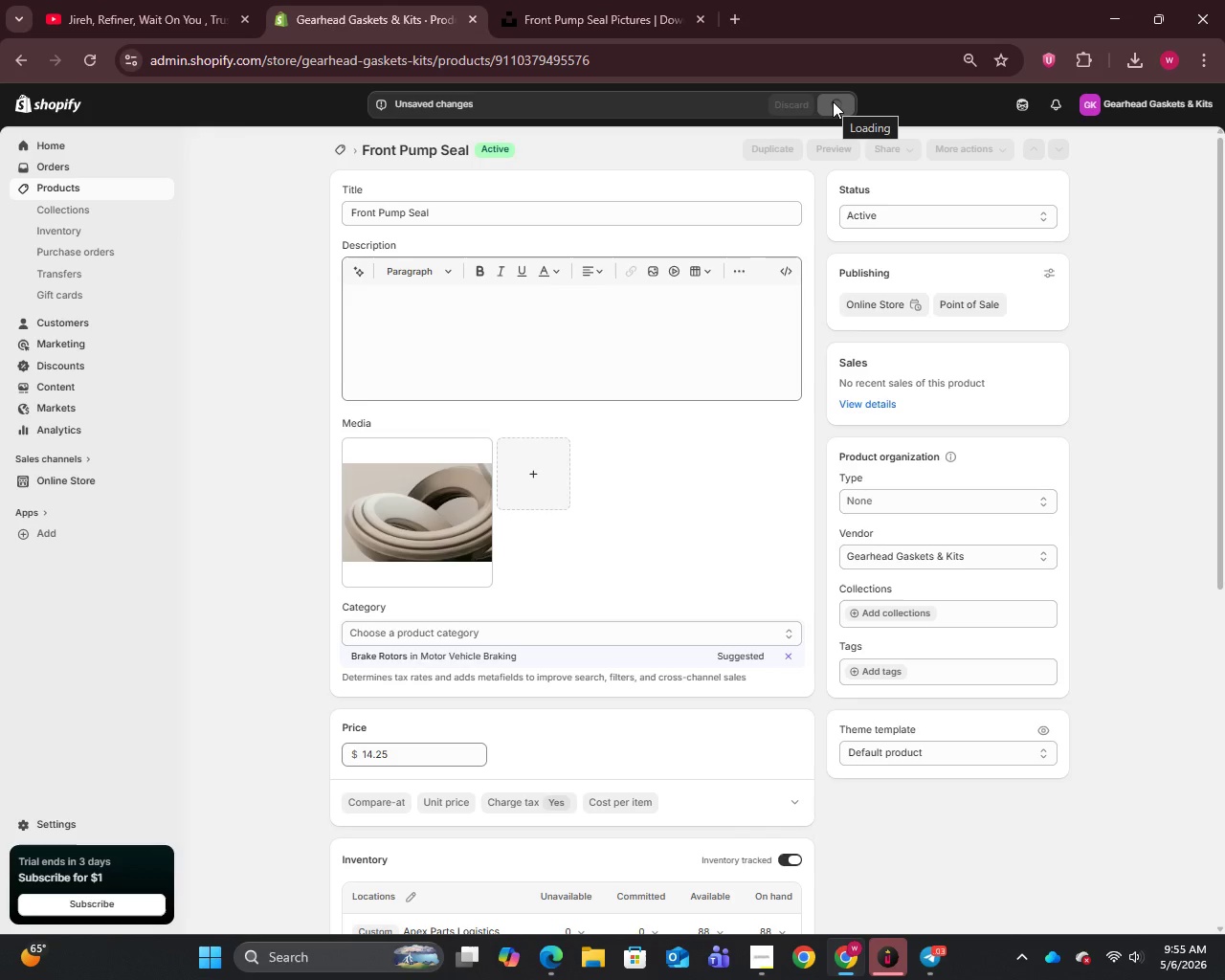 
left_click([51, 189])
 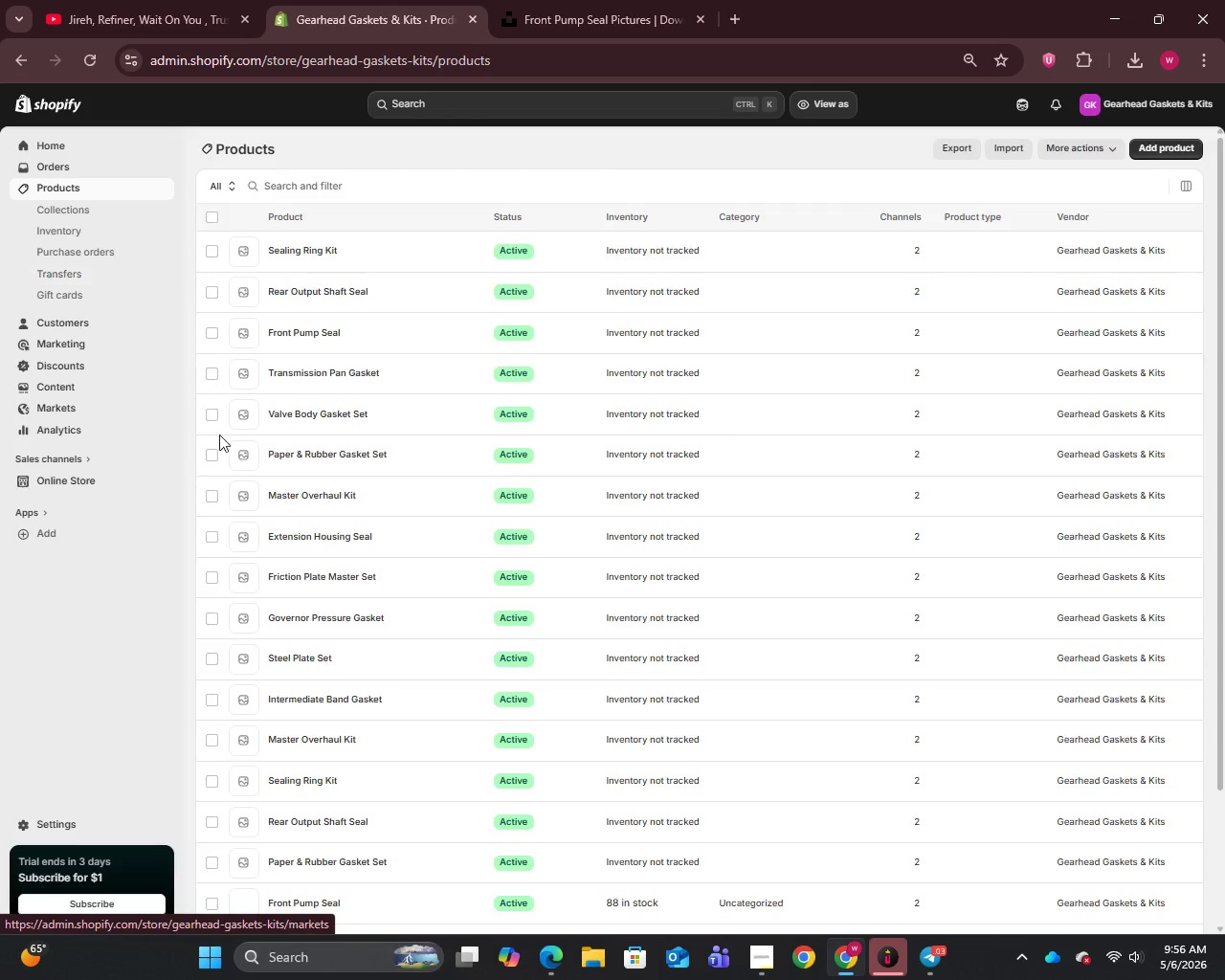 
scroll: coordinate [289, 656], scroll_direction: down, amount: 9.0
 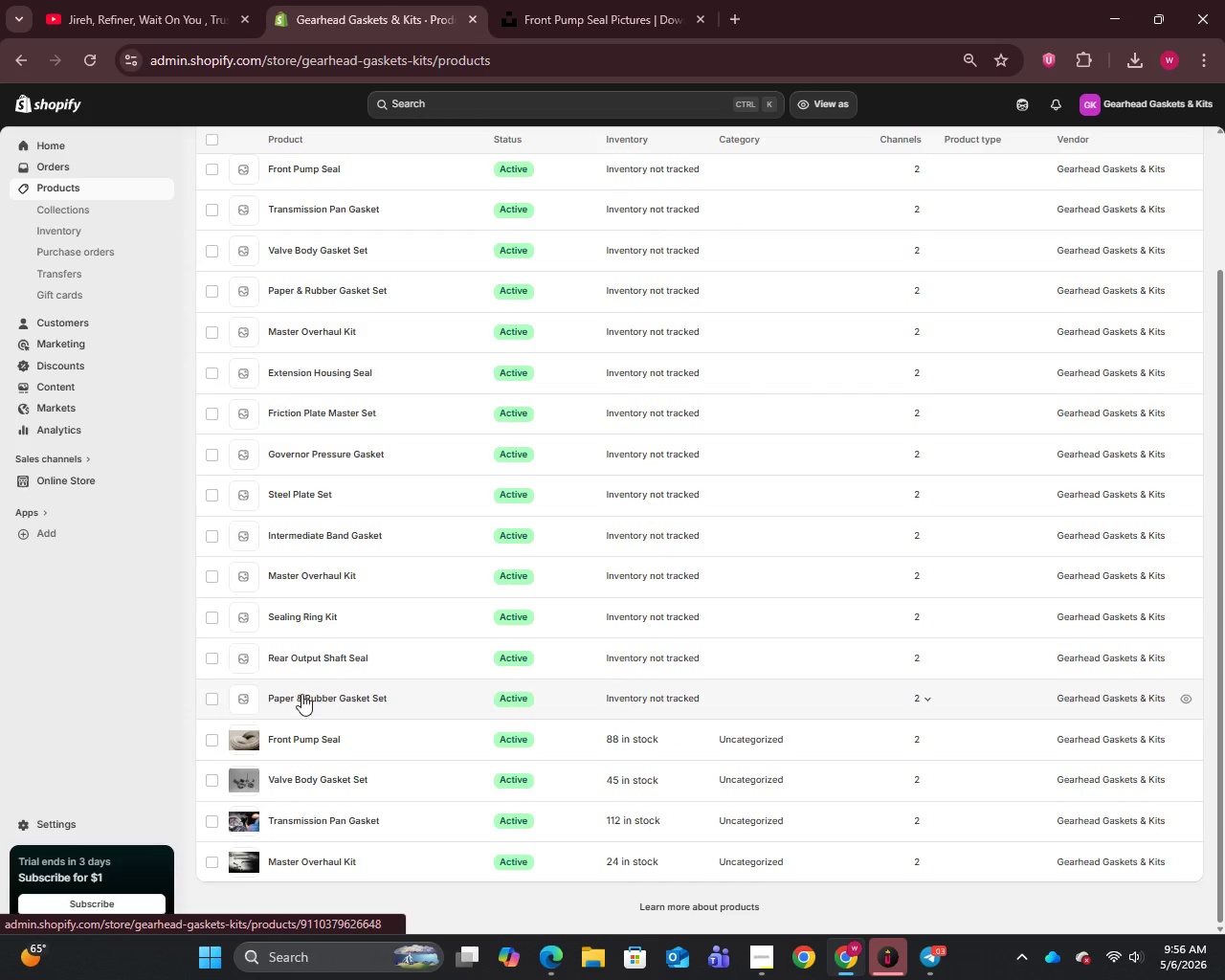 
left_click([305, 702])
 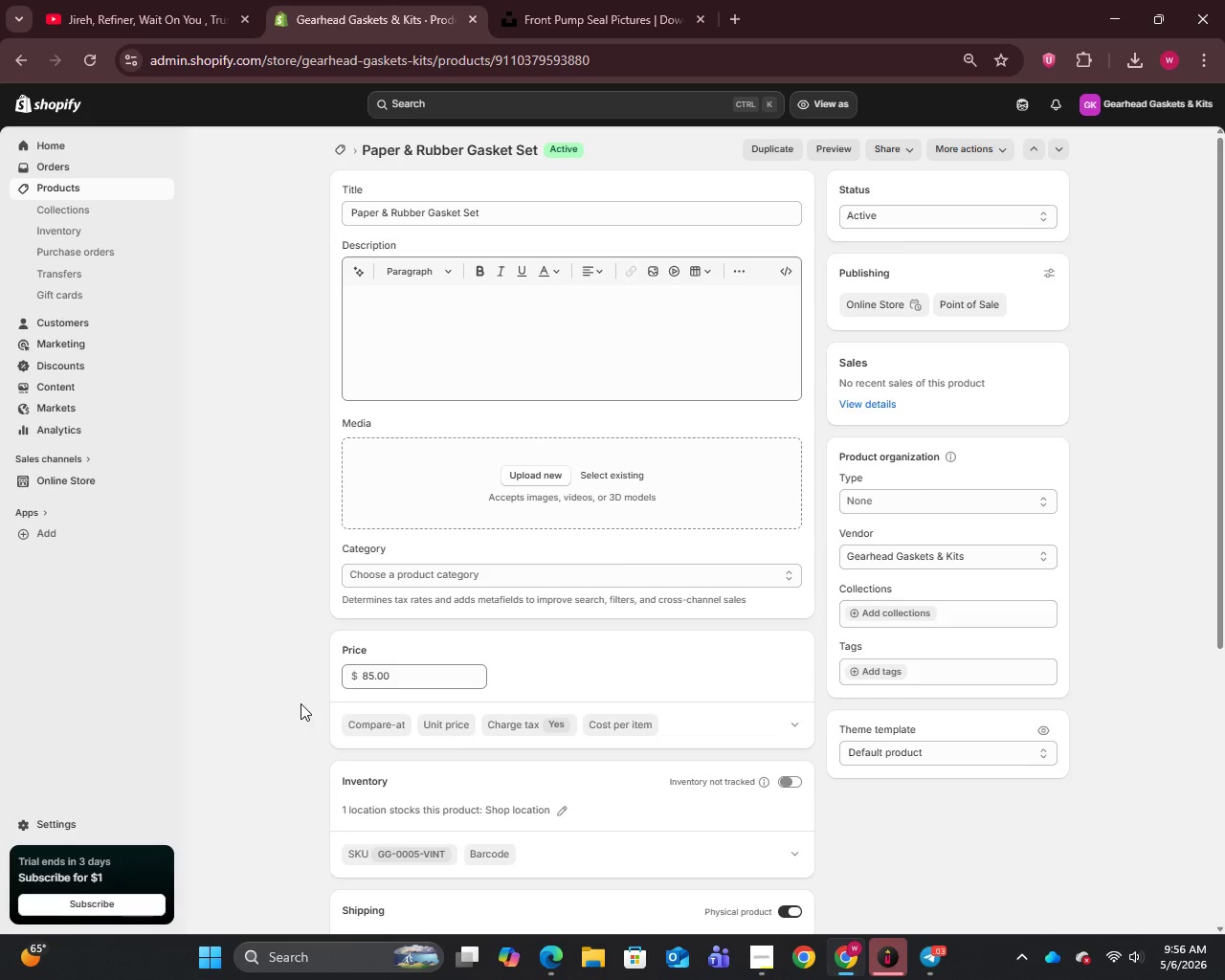 
wait(35.69)
 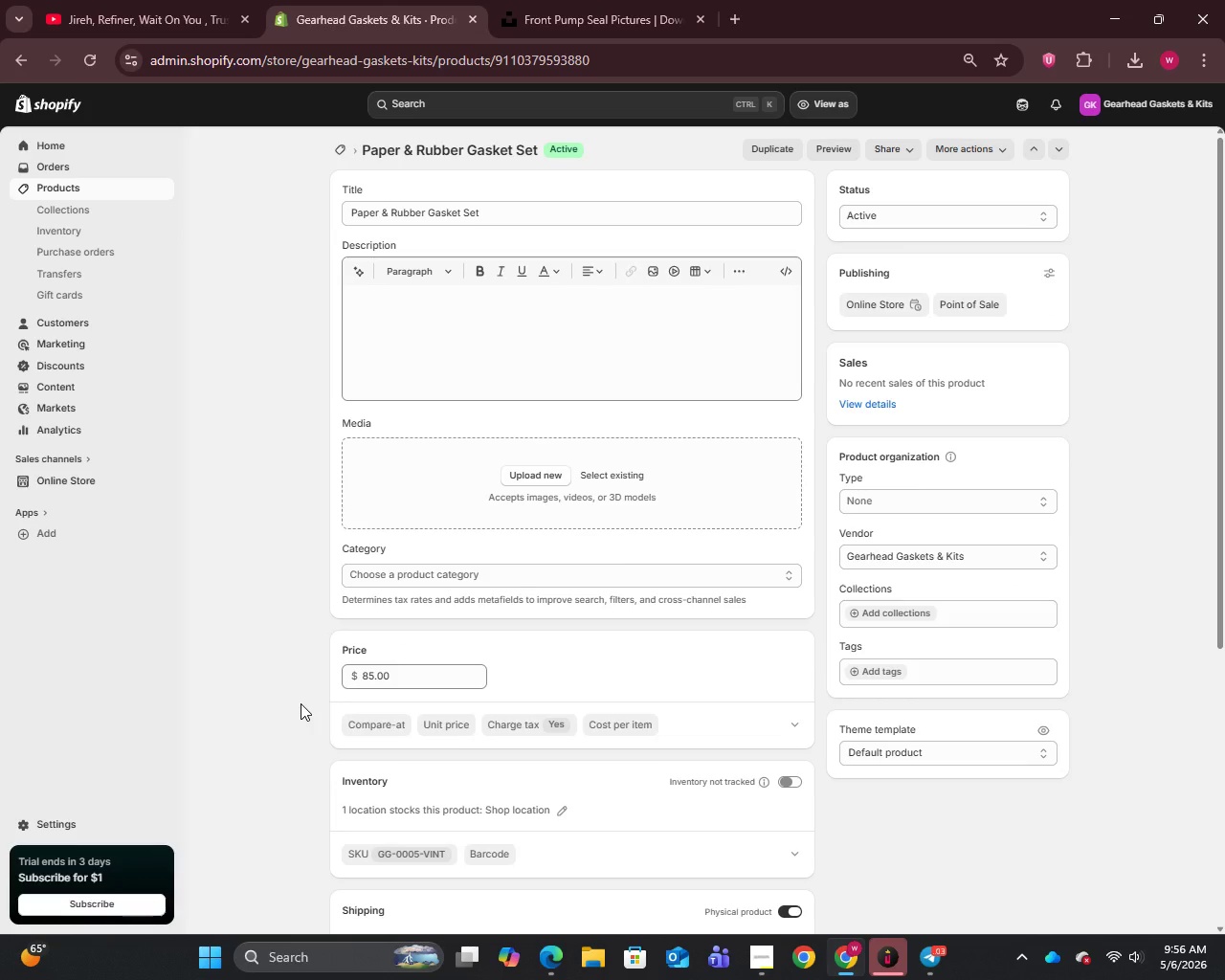 
key(Alt+AltRight)
 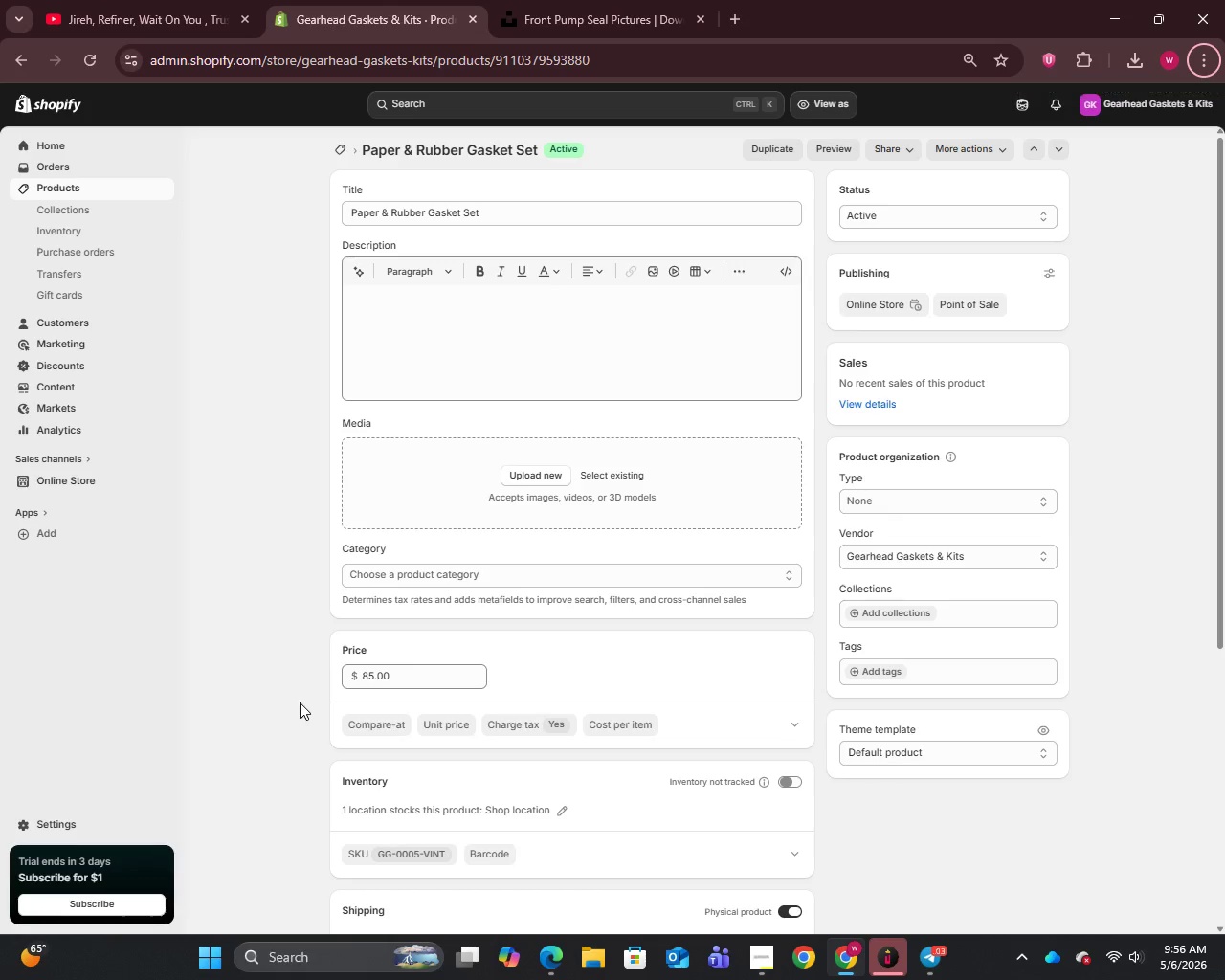 
left_click([551, 215])
 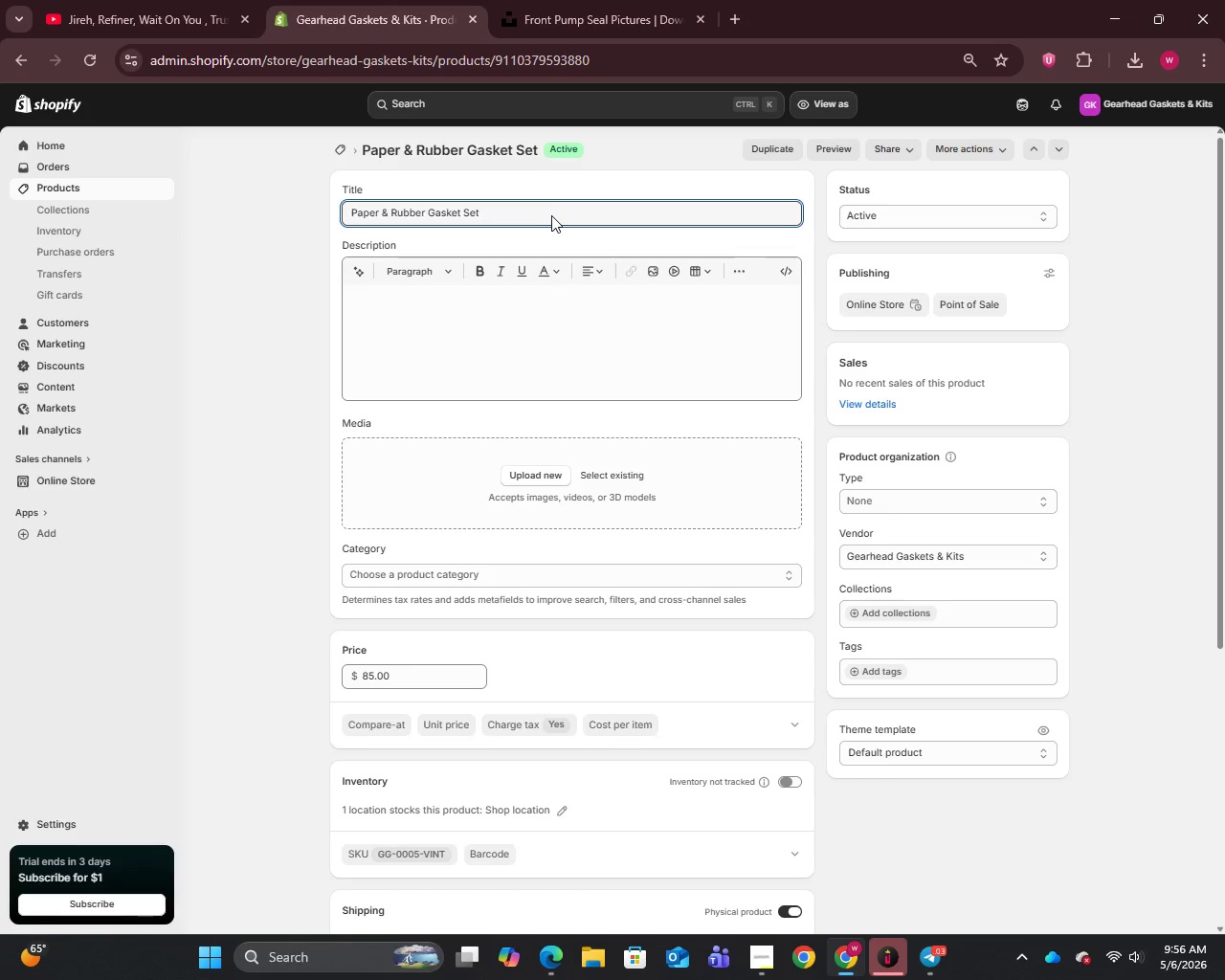 
key(Control+A)
 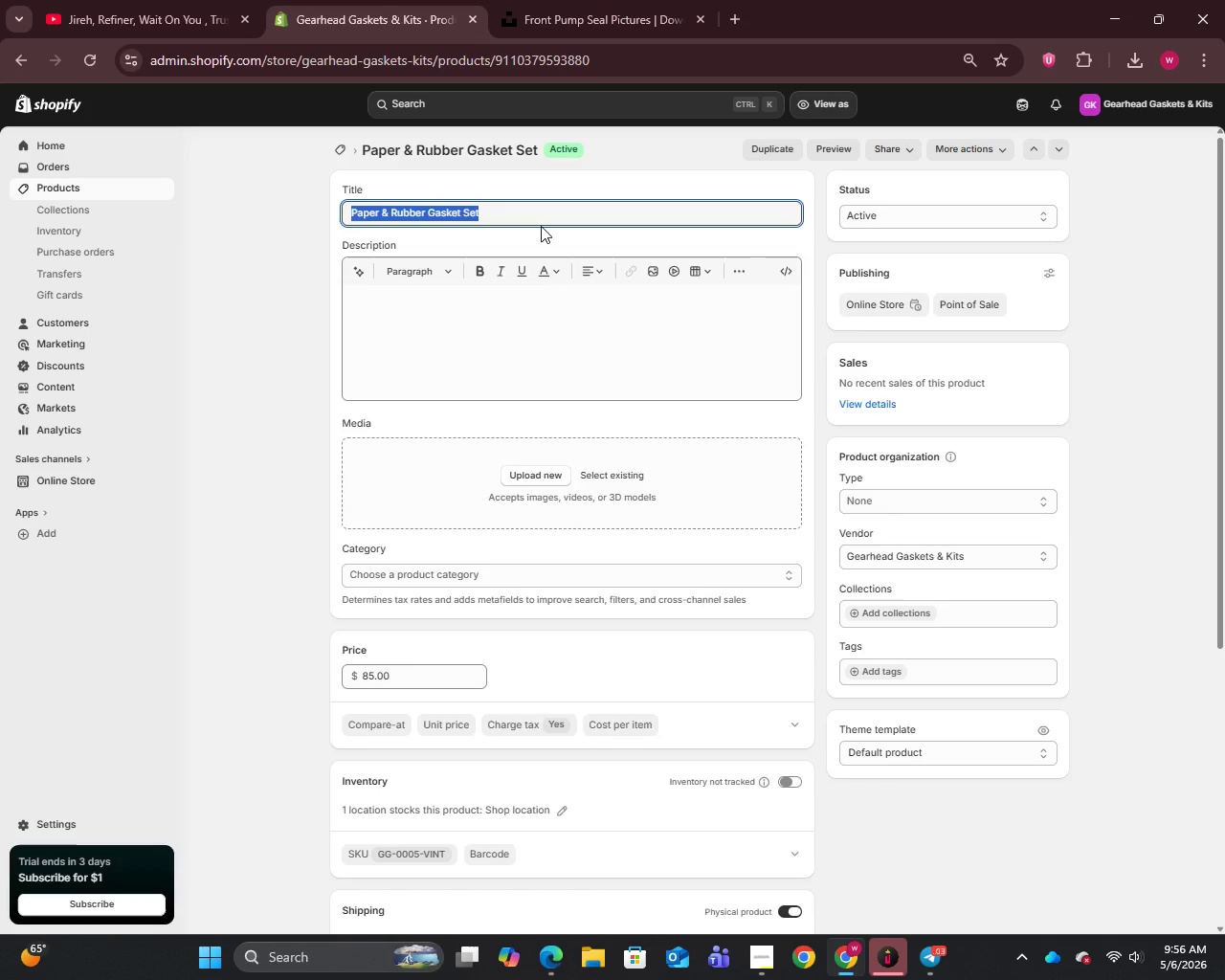 
key(Control+C)
 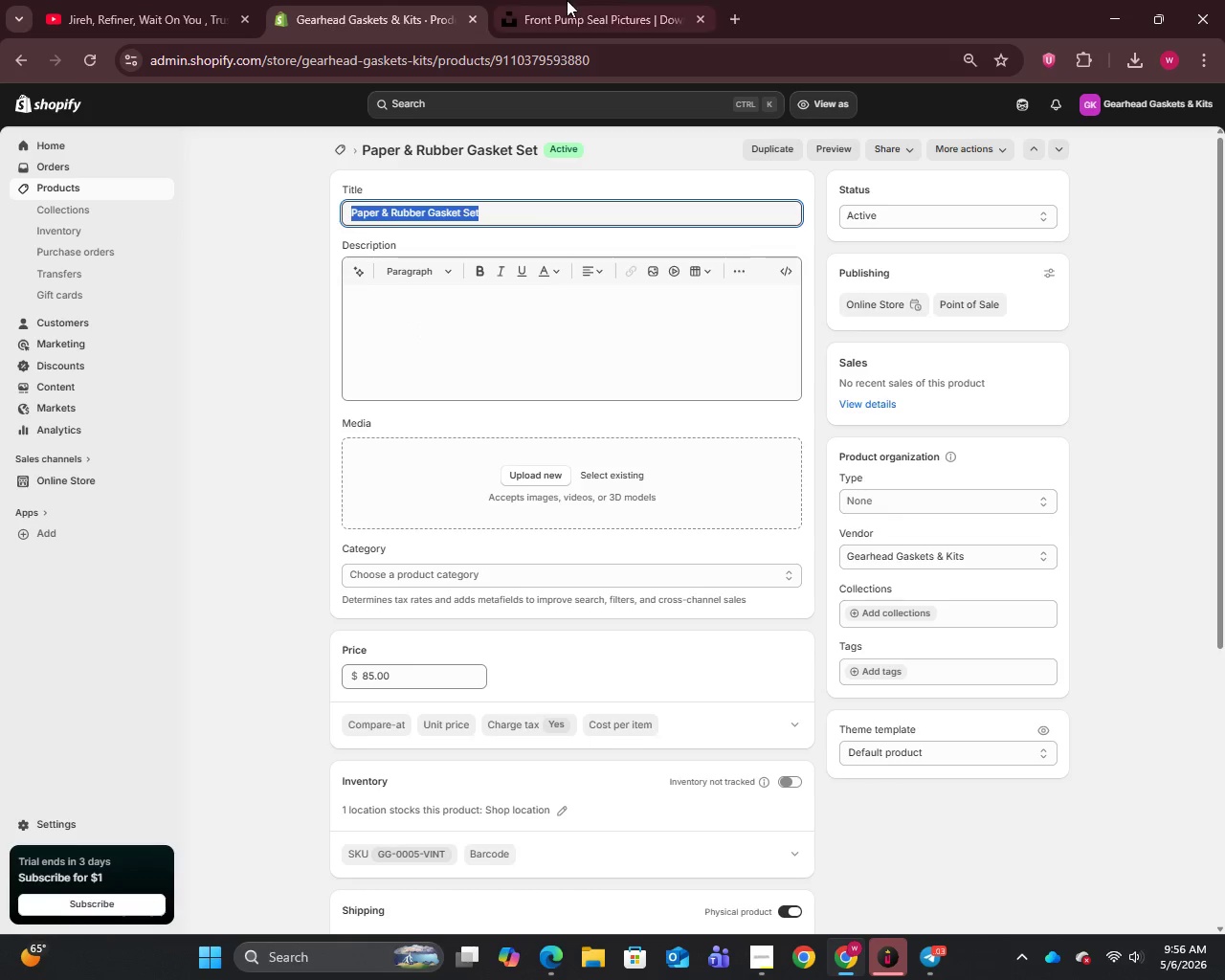 
left_click([577, 0])
 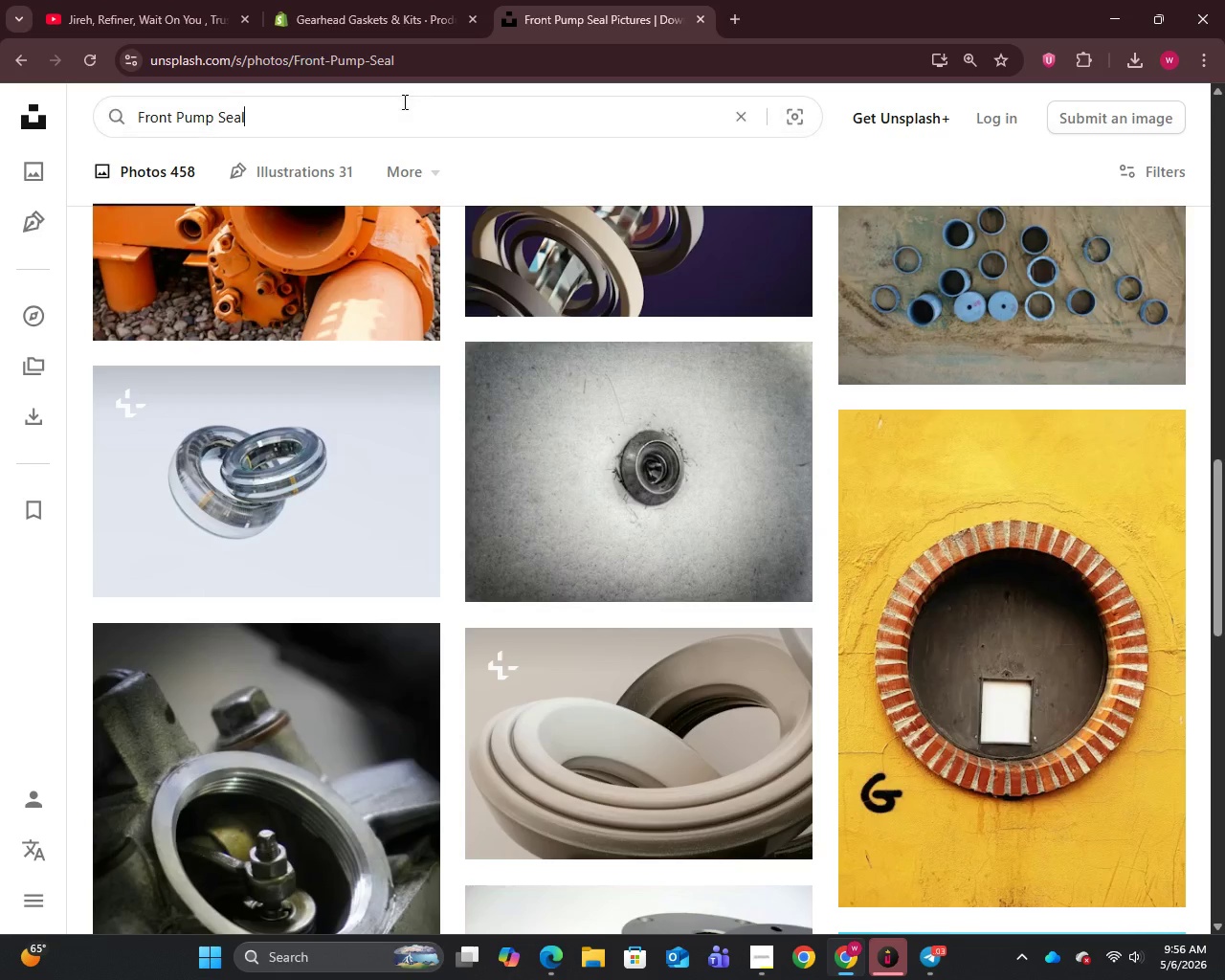 
key(Control+A)
 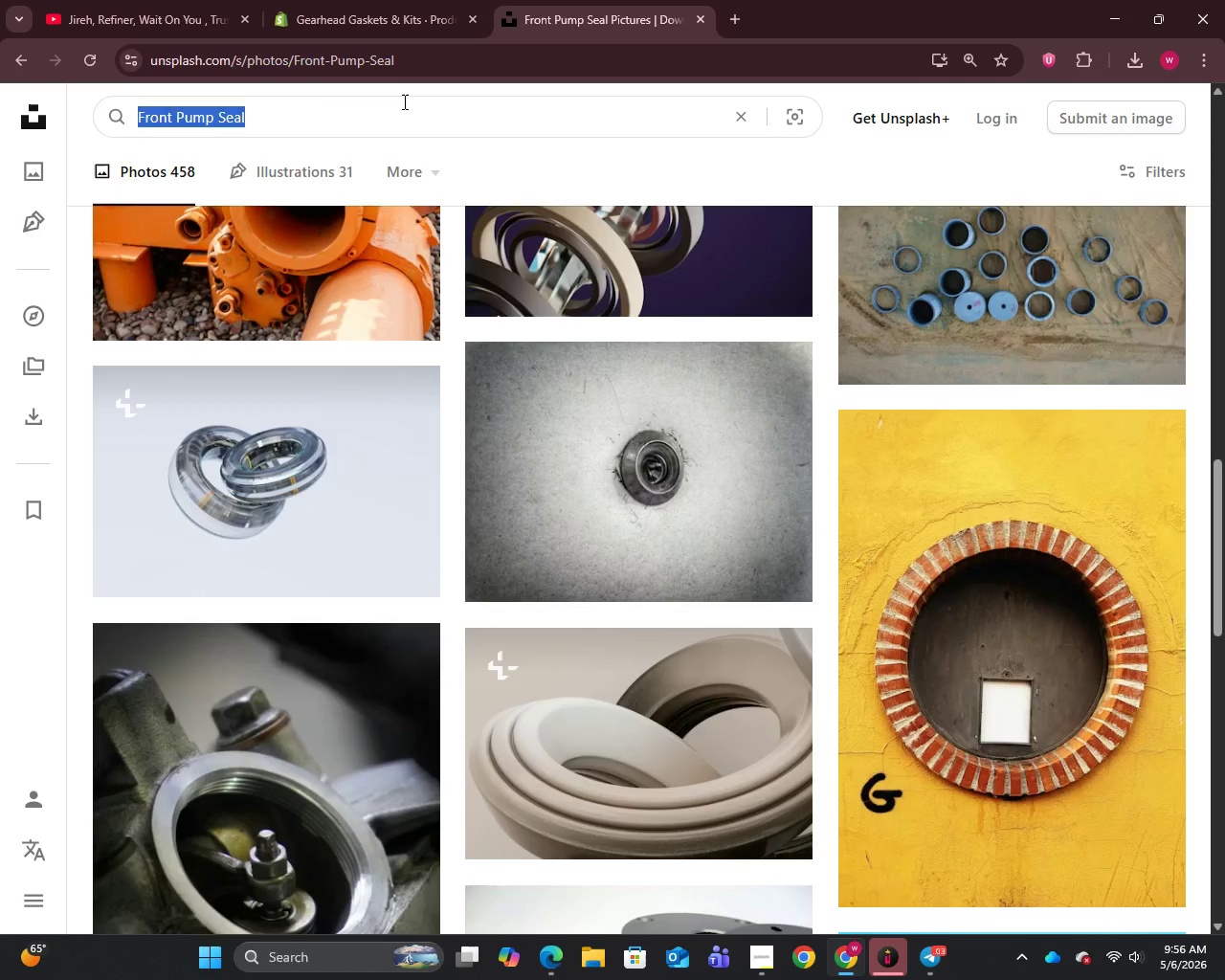 
key(Control+V)
 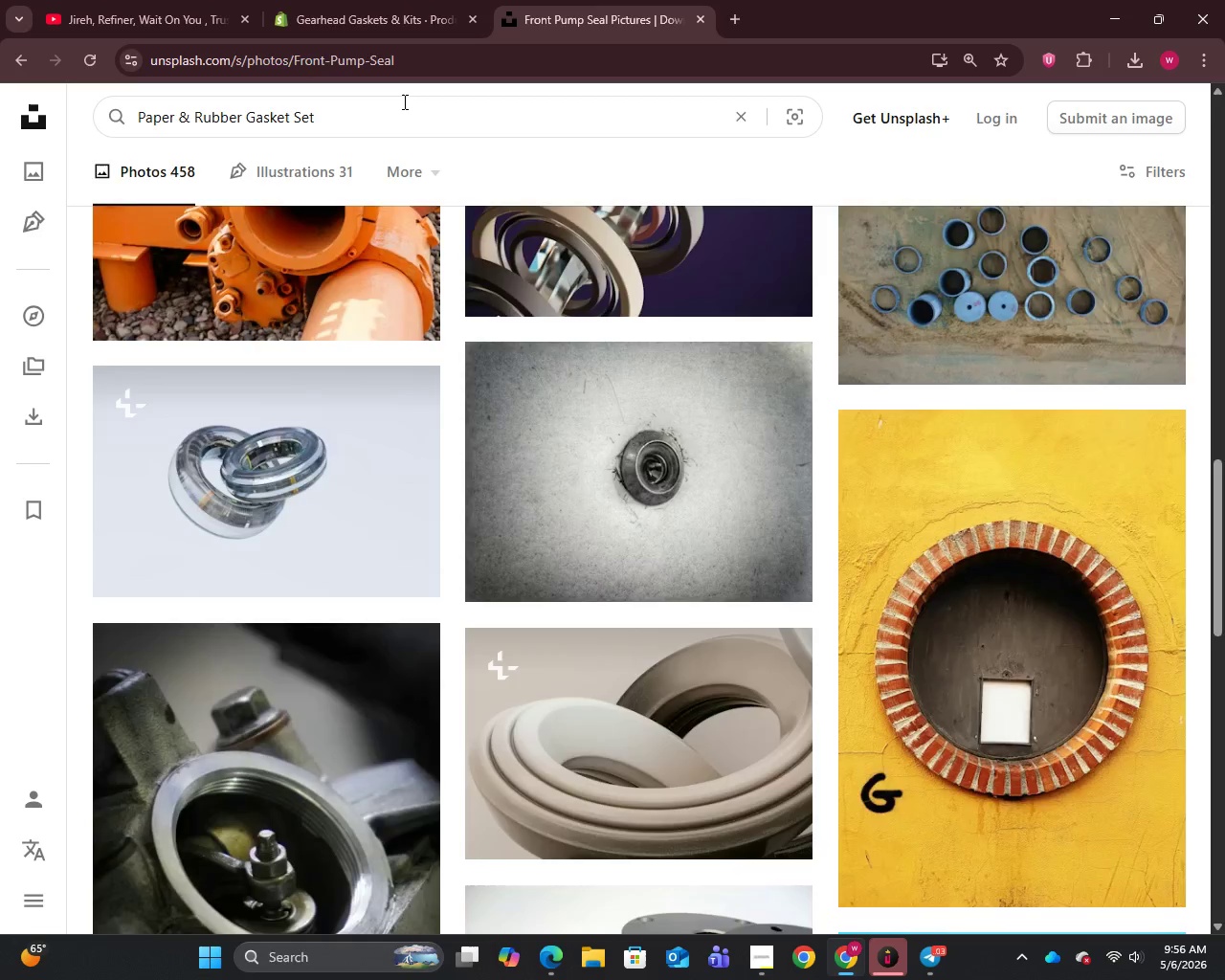 
key(Enter)
 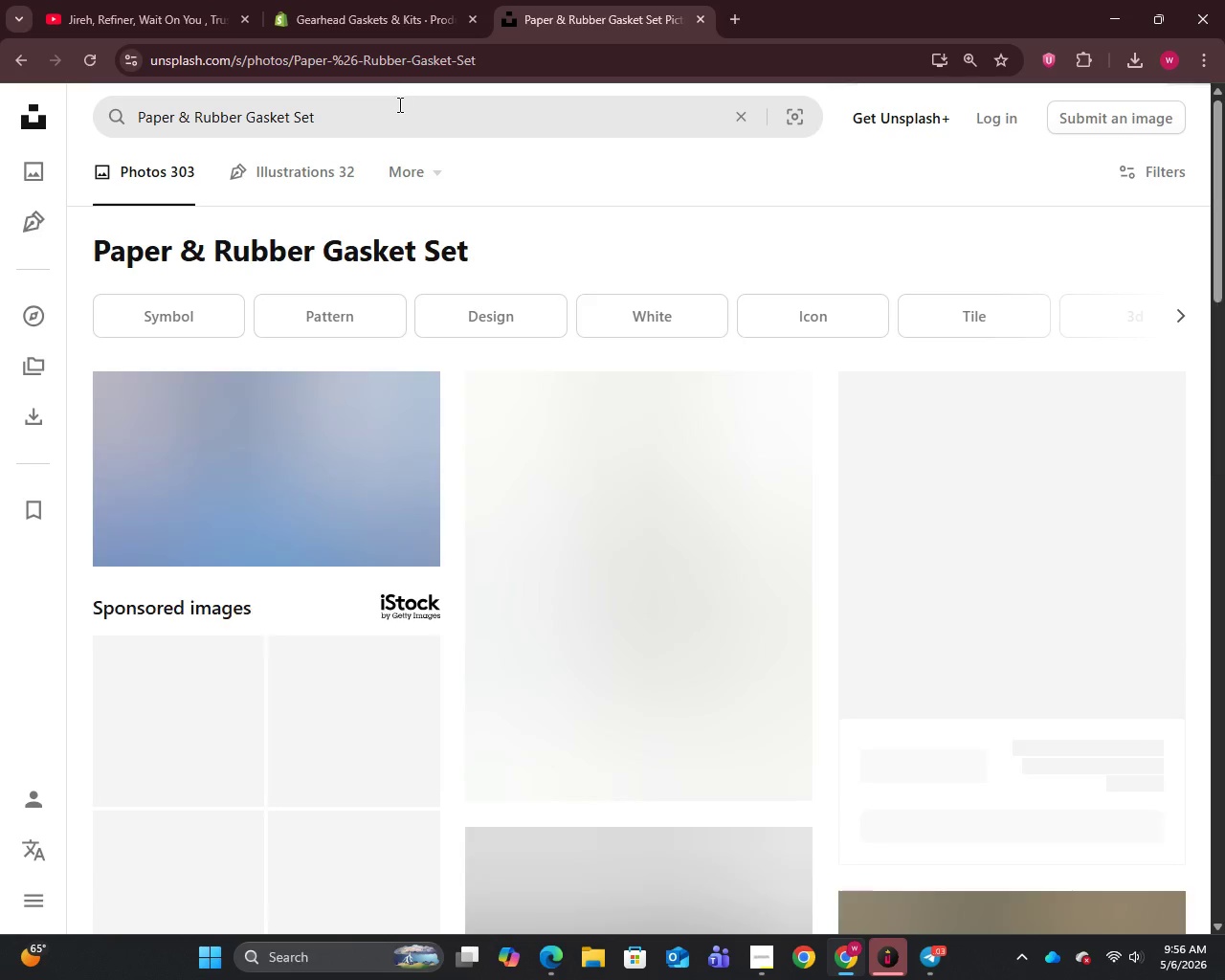 
mouse_move([497, 510])
 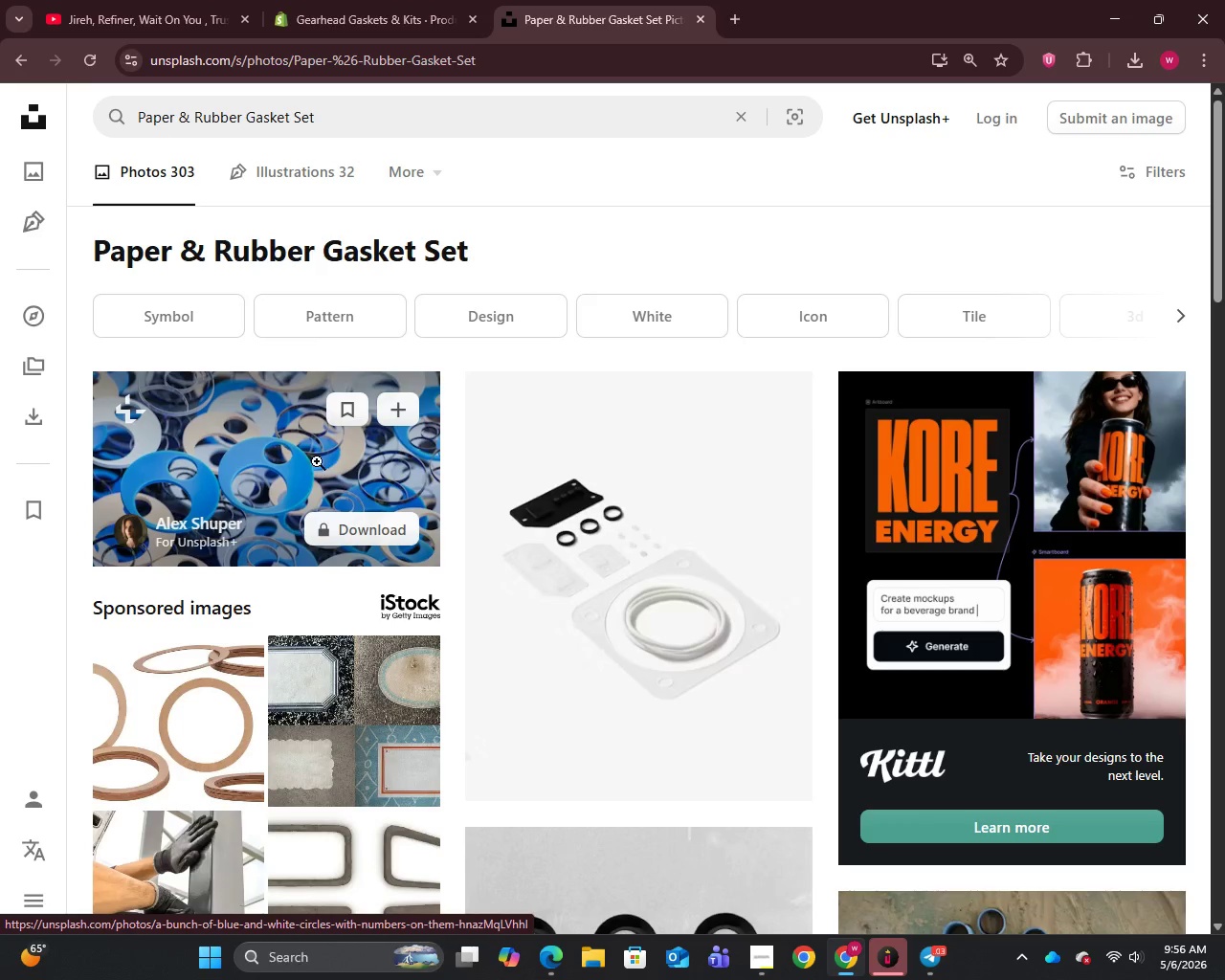 
right_click([317, 457])
 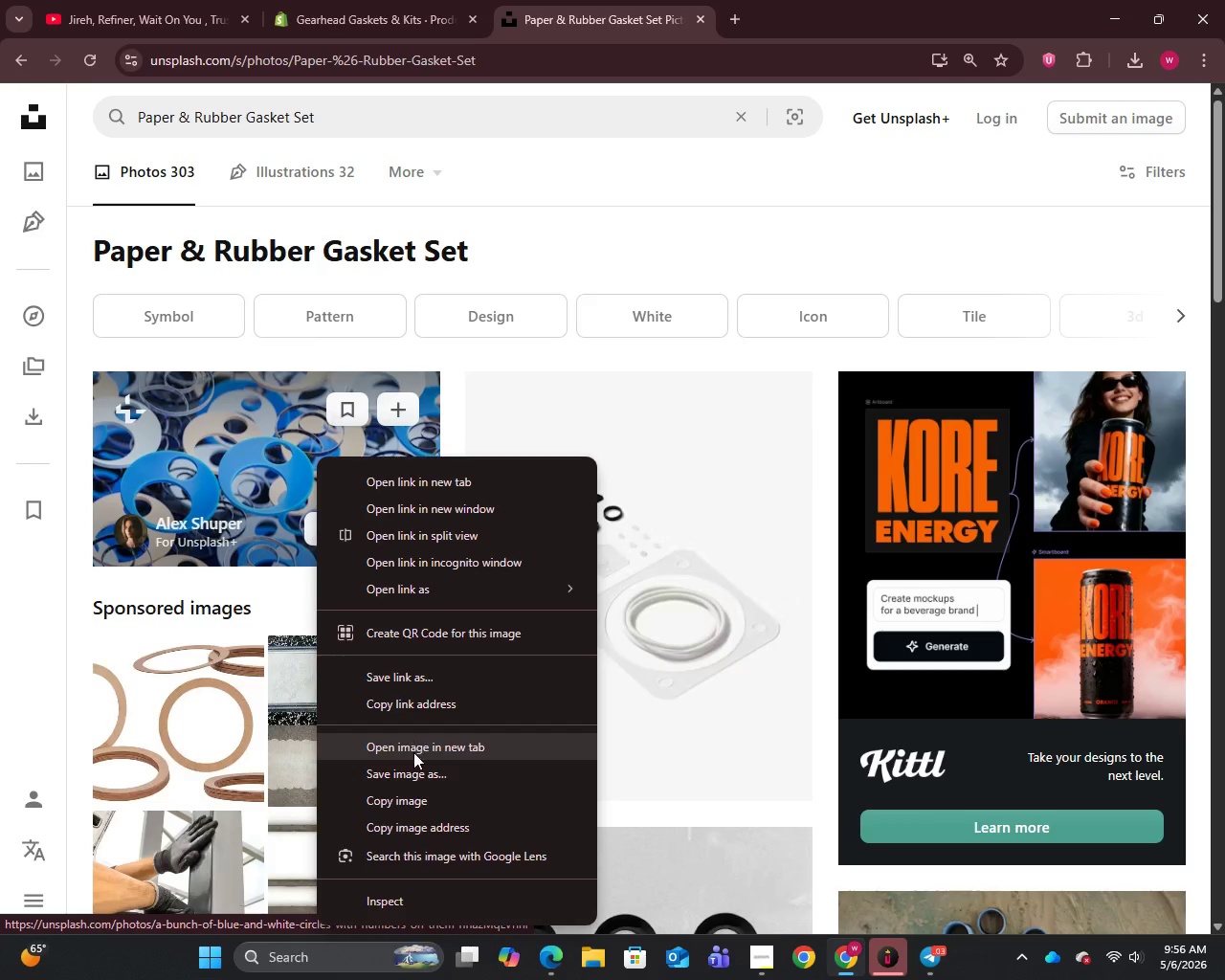 
left_click([411, 771])
 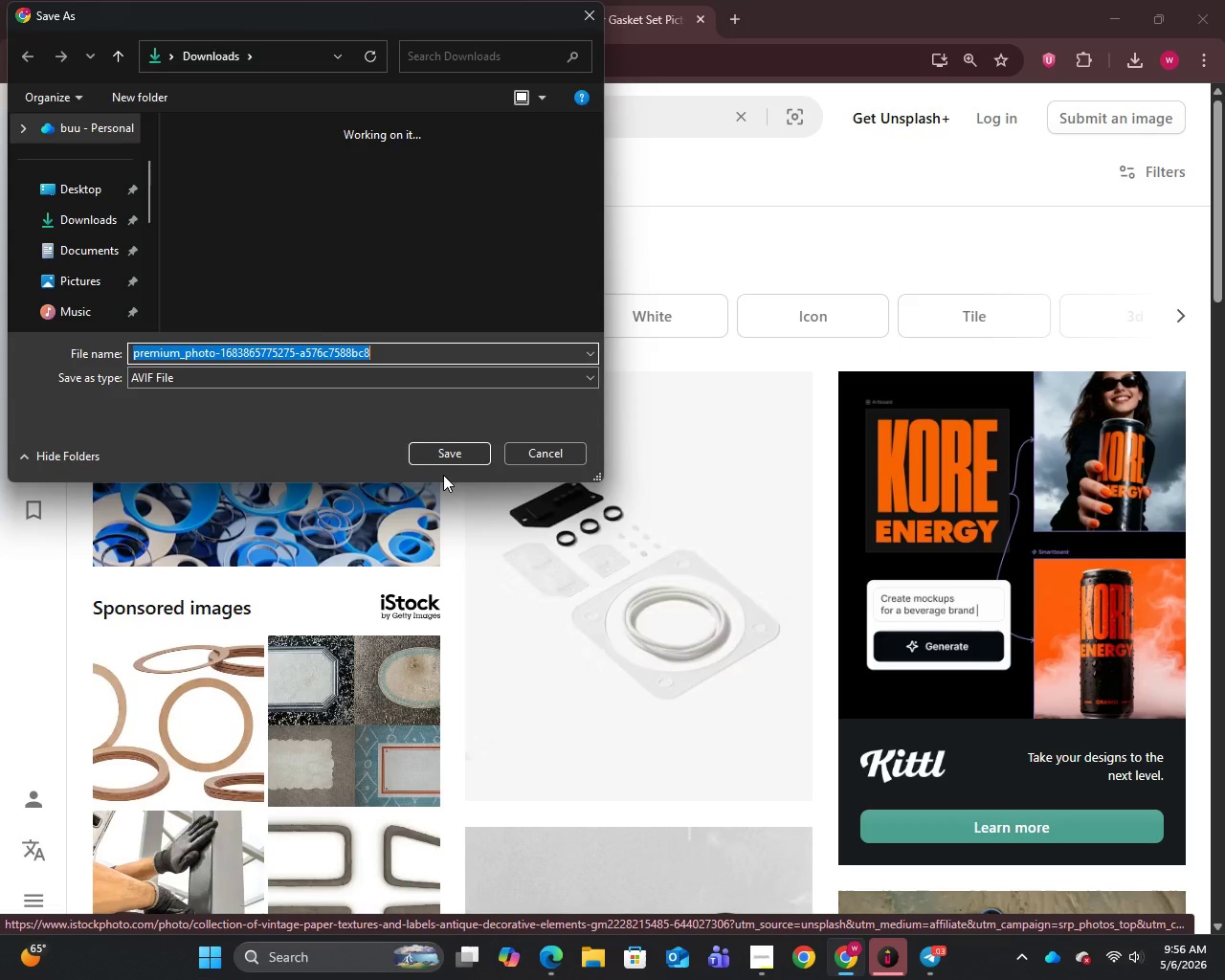 
left_click([454, 449])
 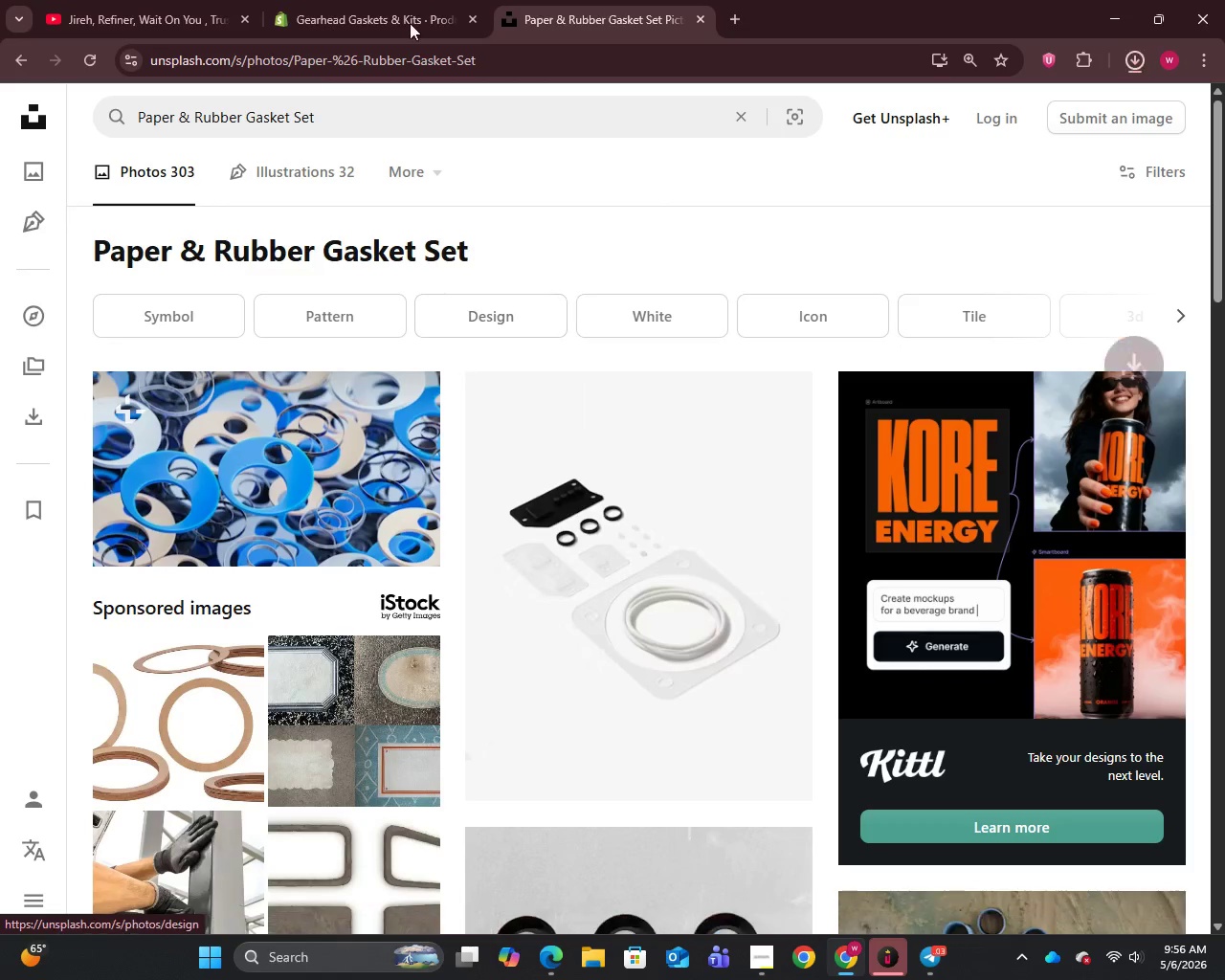 
left_click([361, 0])
 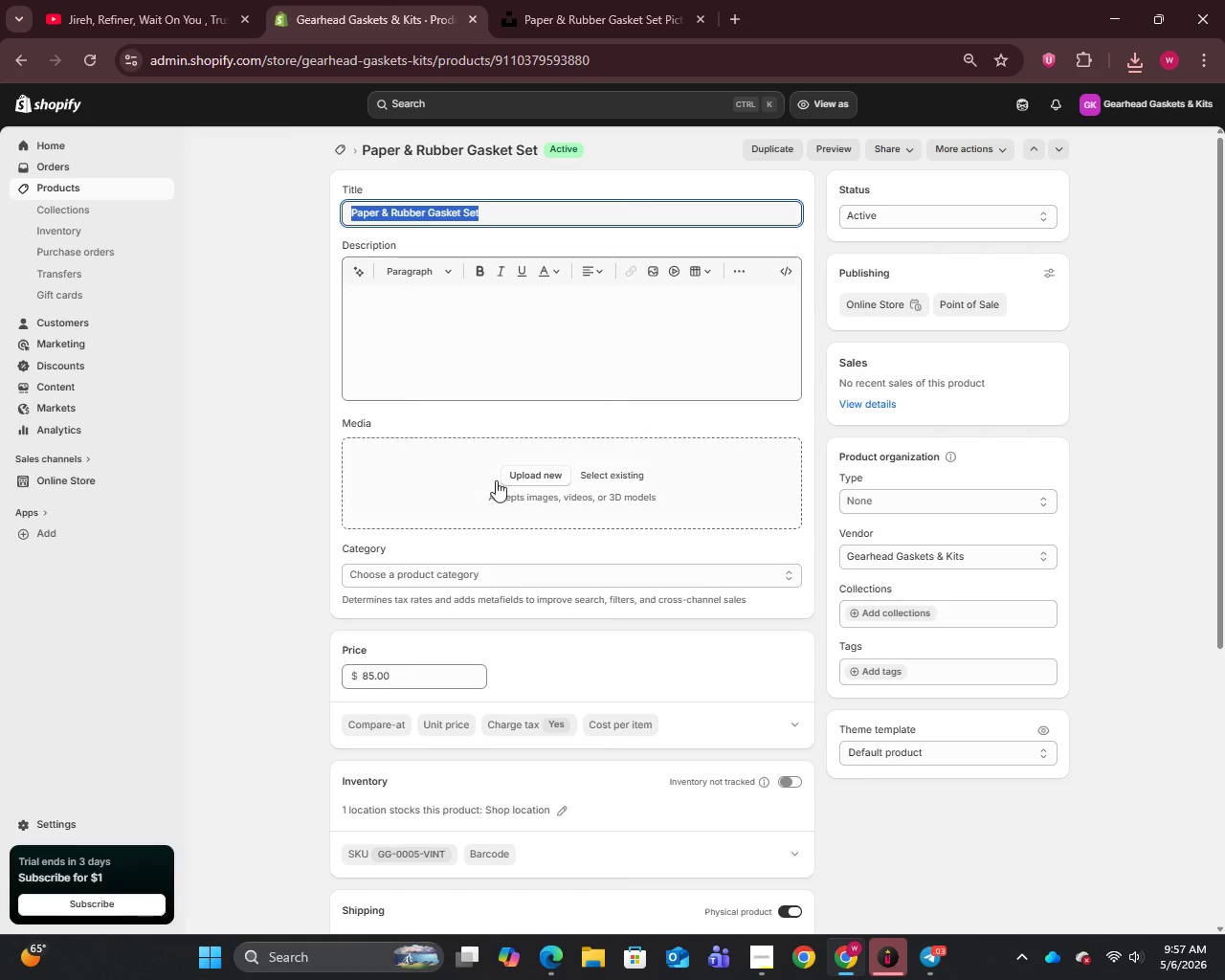 
left_click([547, 465])
 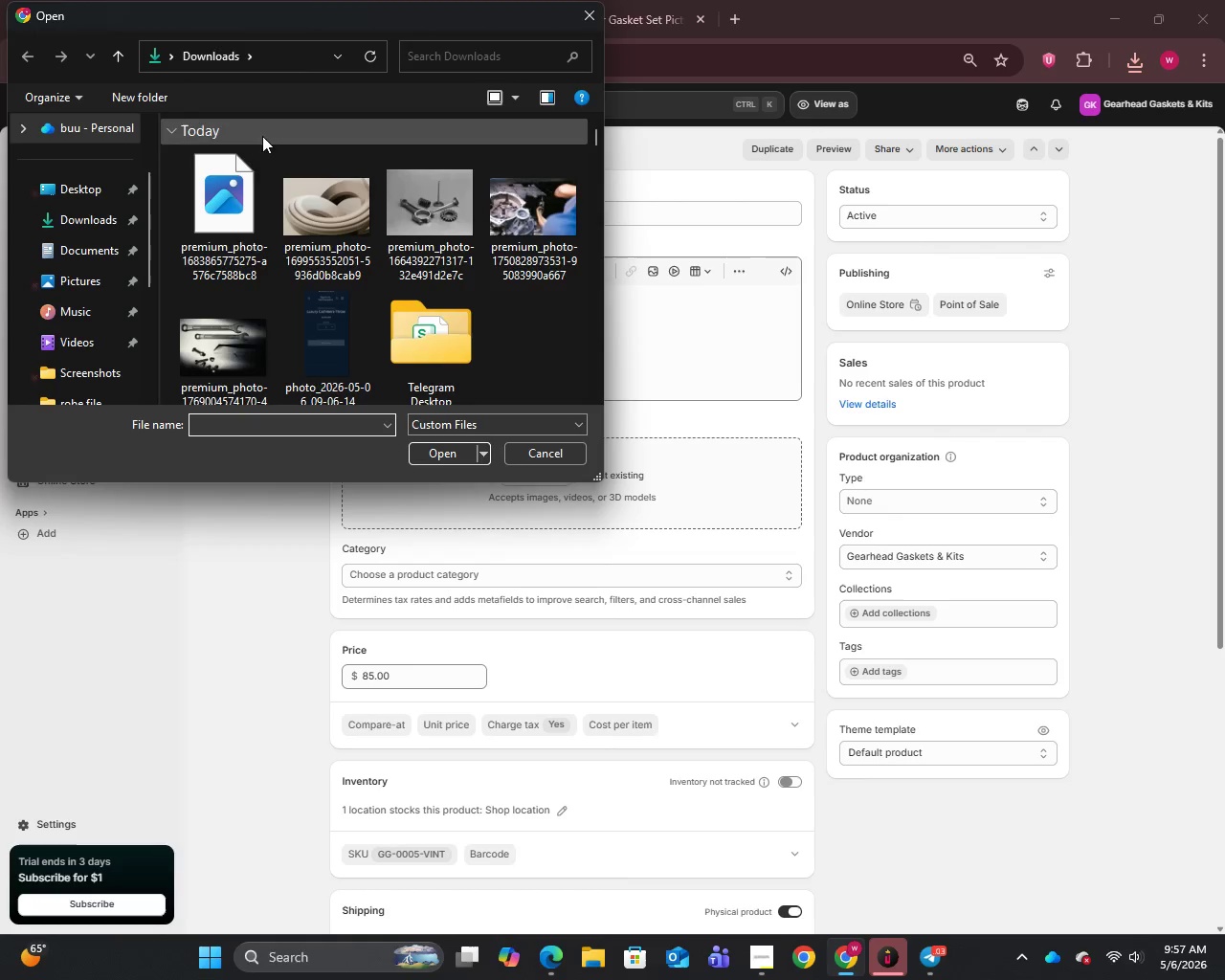 
left_click([238, 218])
 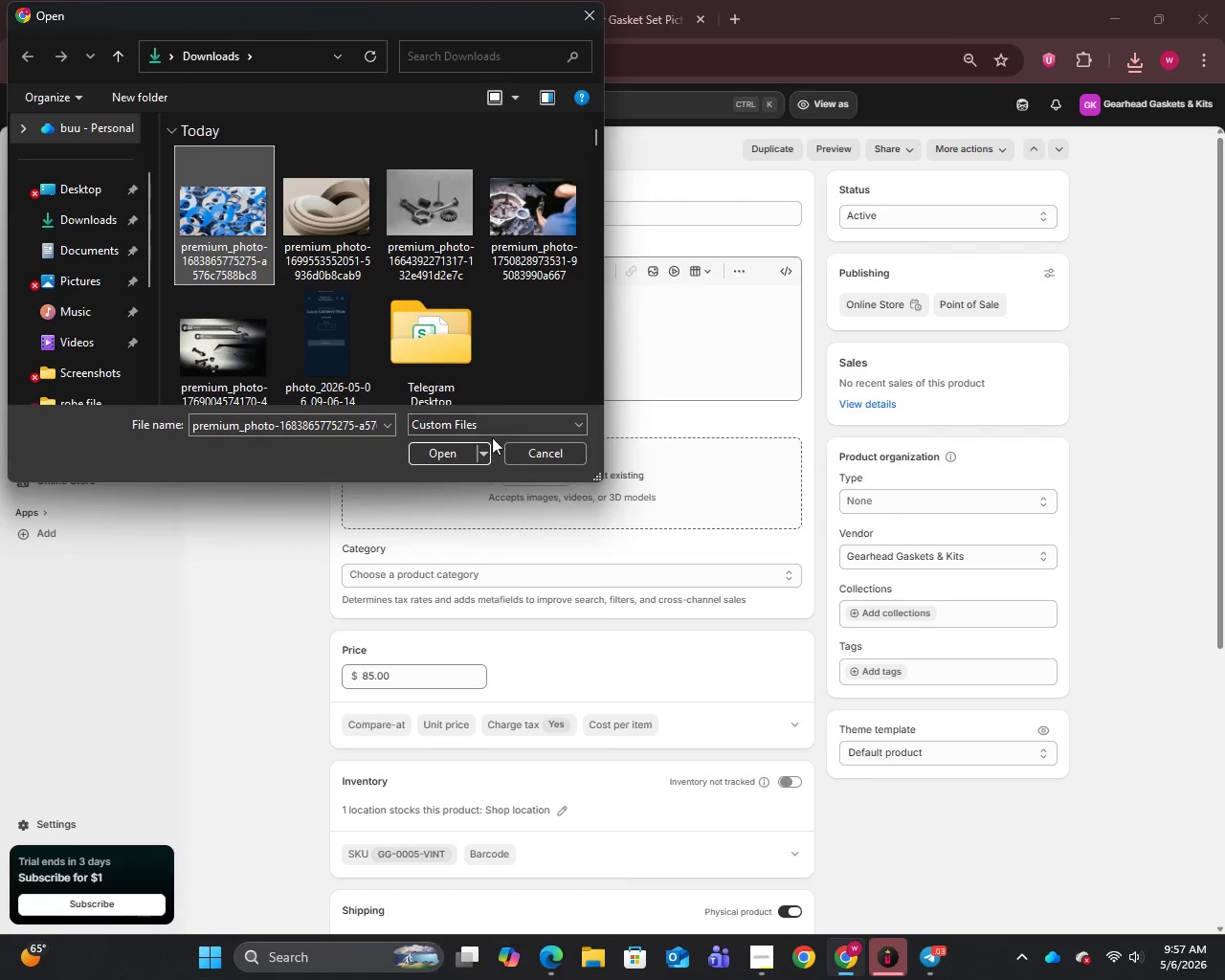 
left_click([437, 457])
 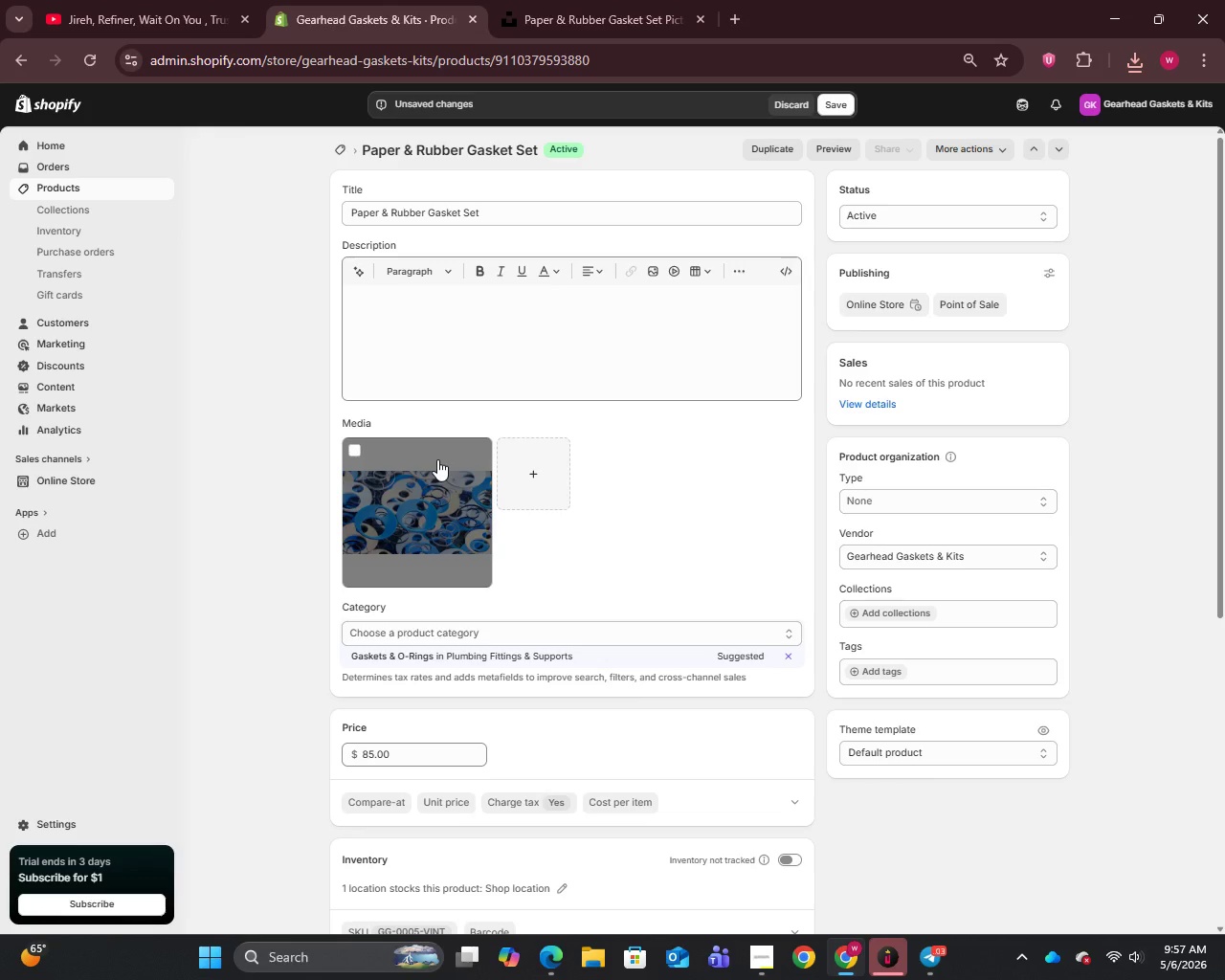 
wait(13.41)
 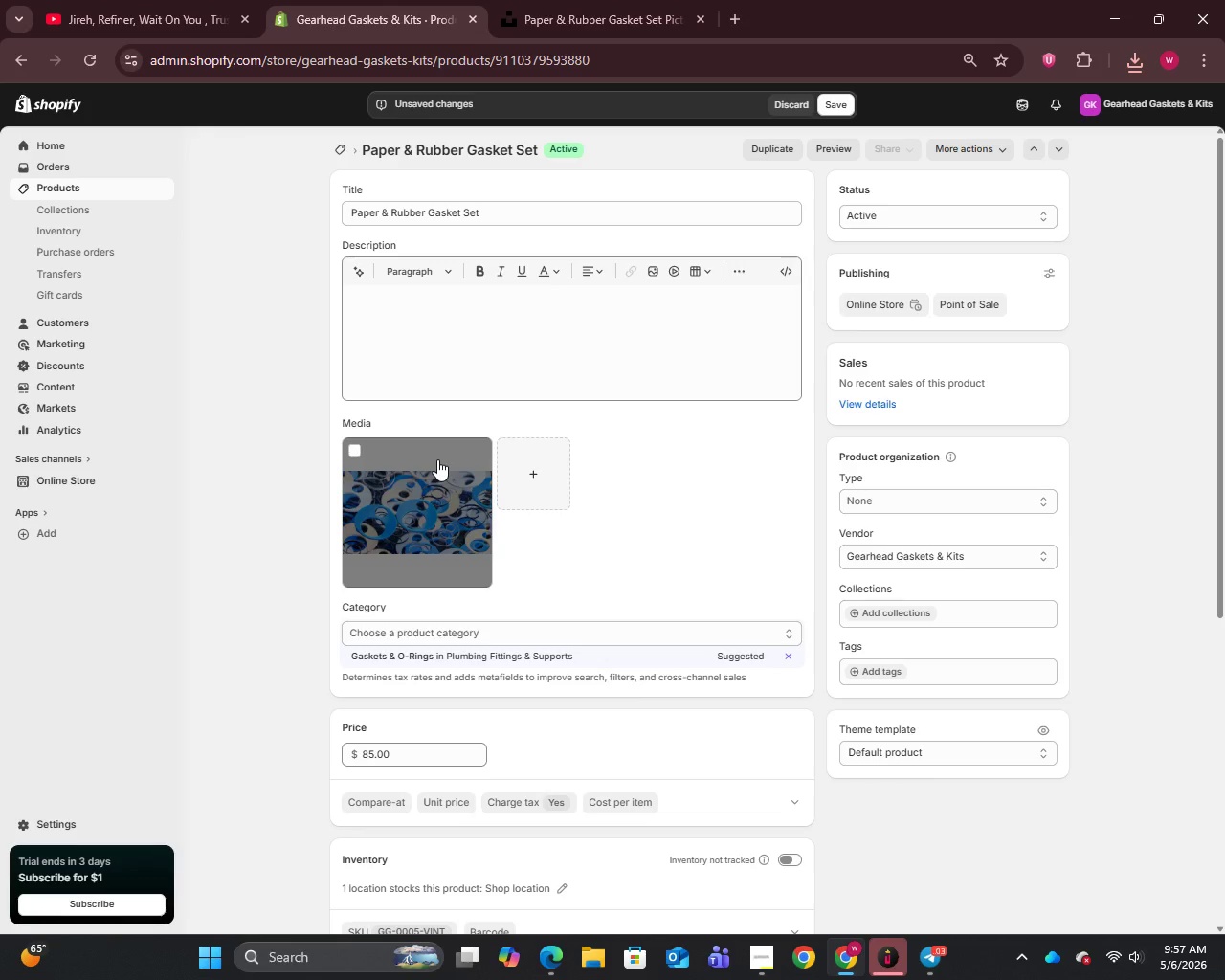 
left_click([413, 520])
 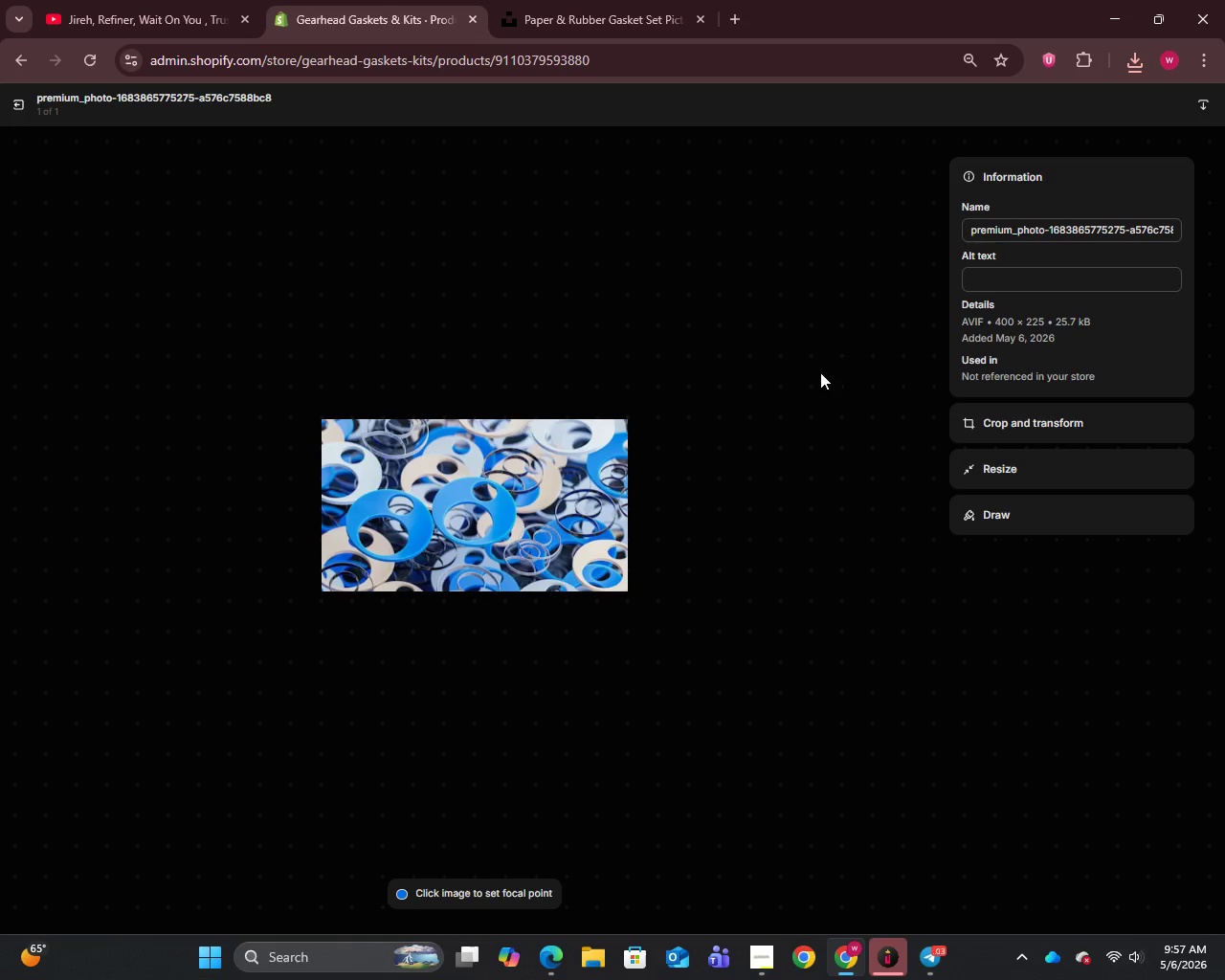 
left_click([1039, 229])
 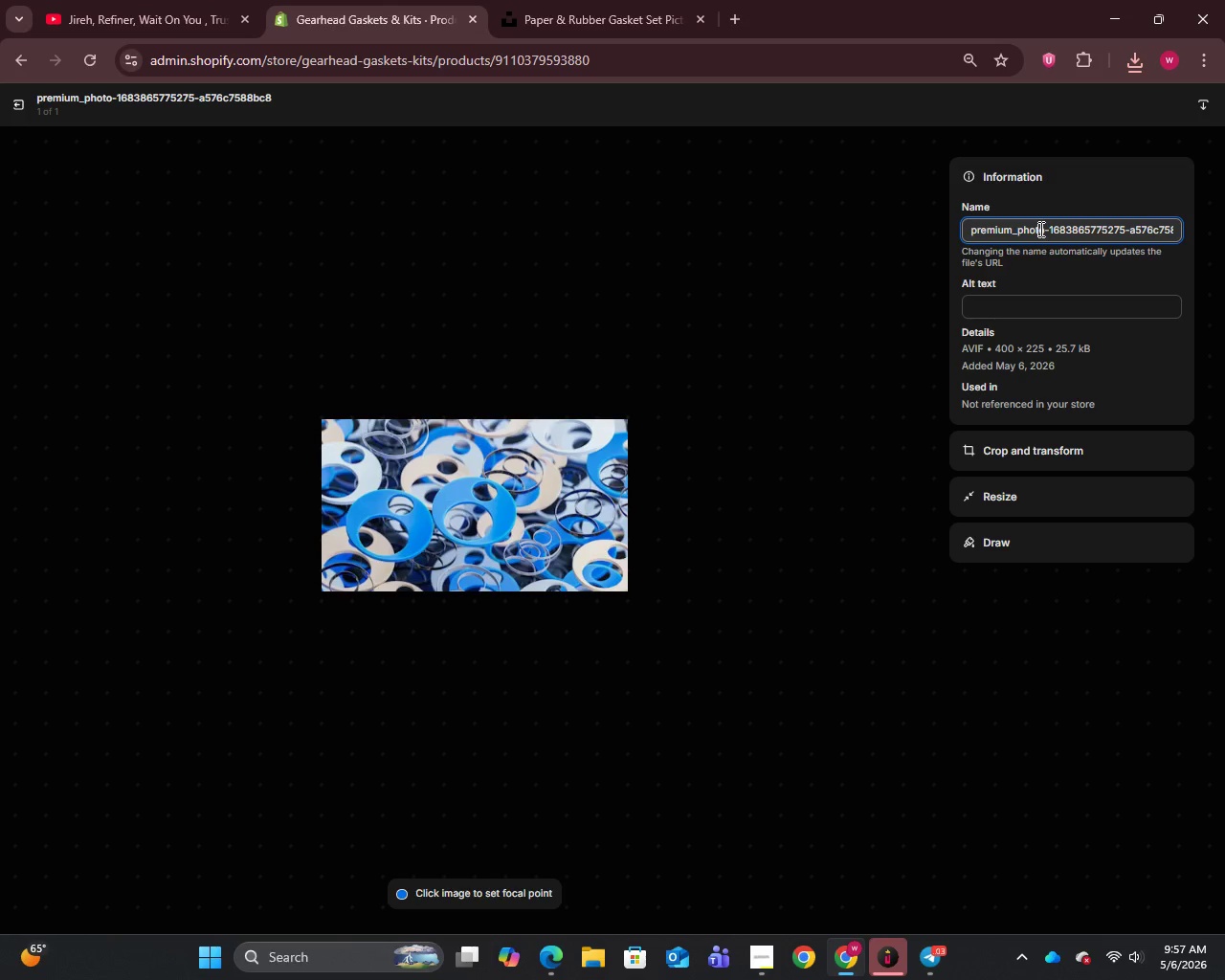 
key(Control+A)
 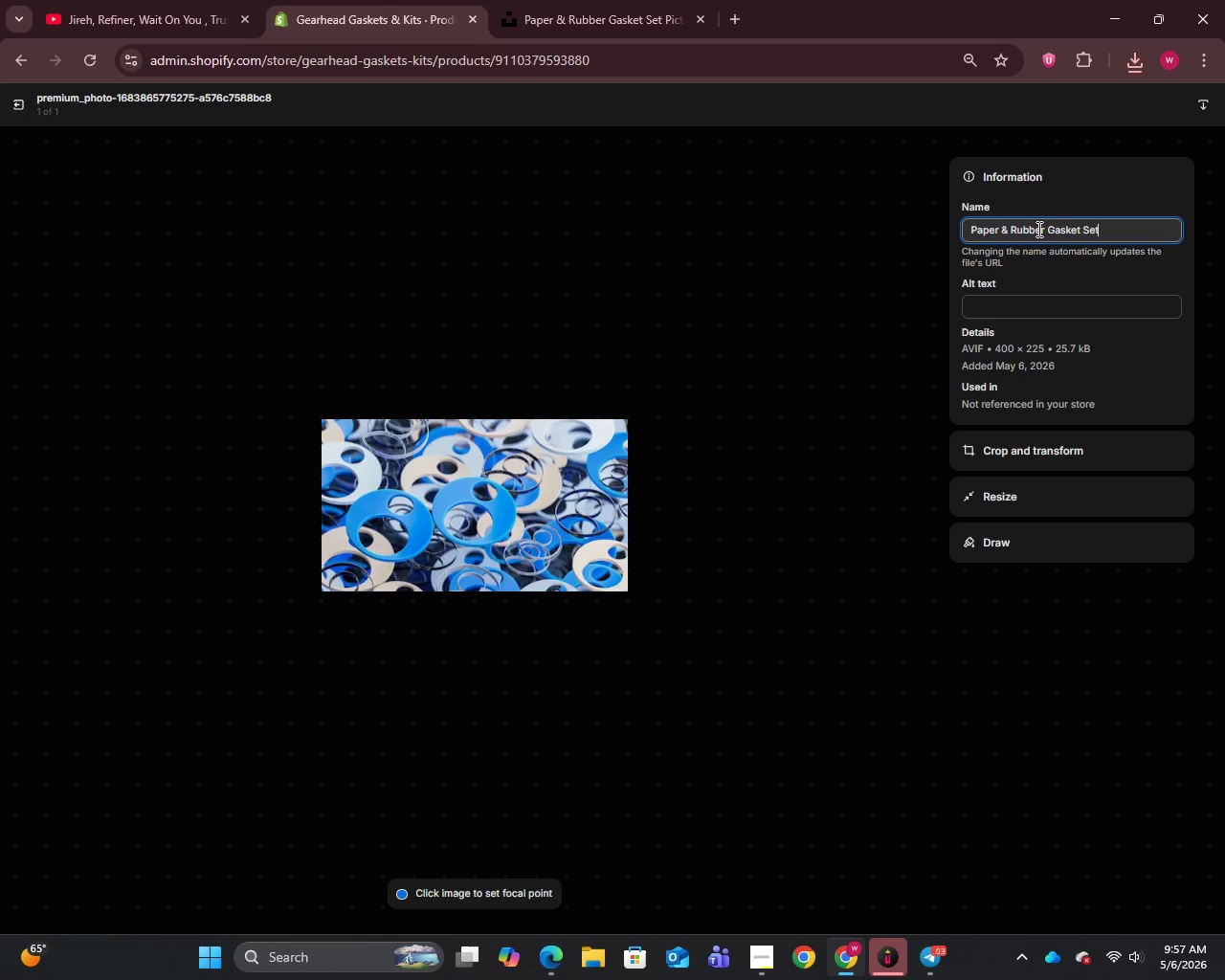 
key(Control+V)
 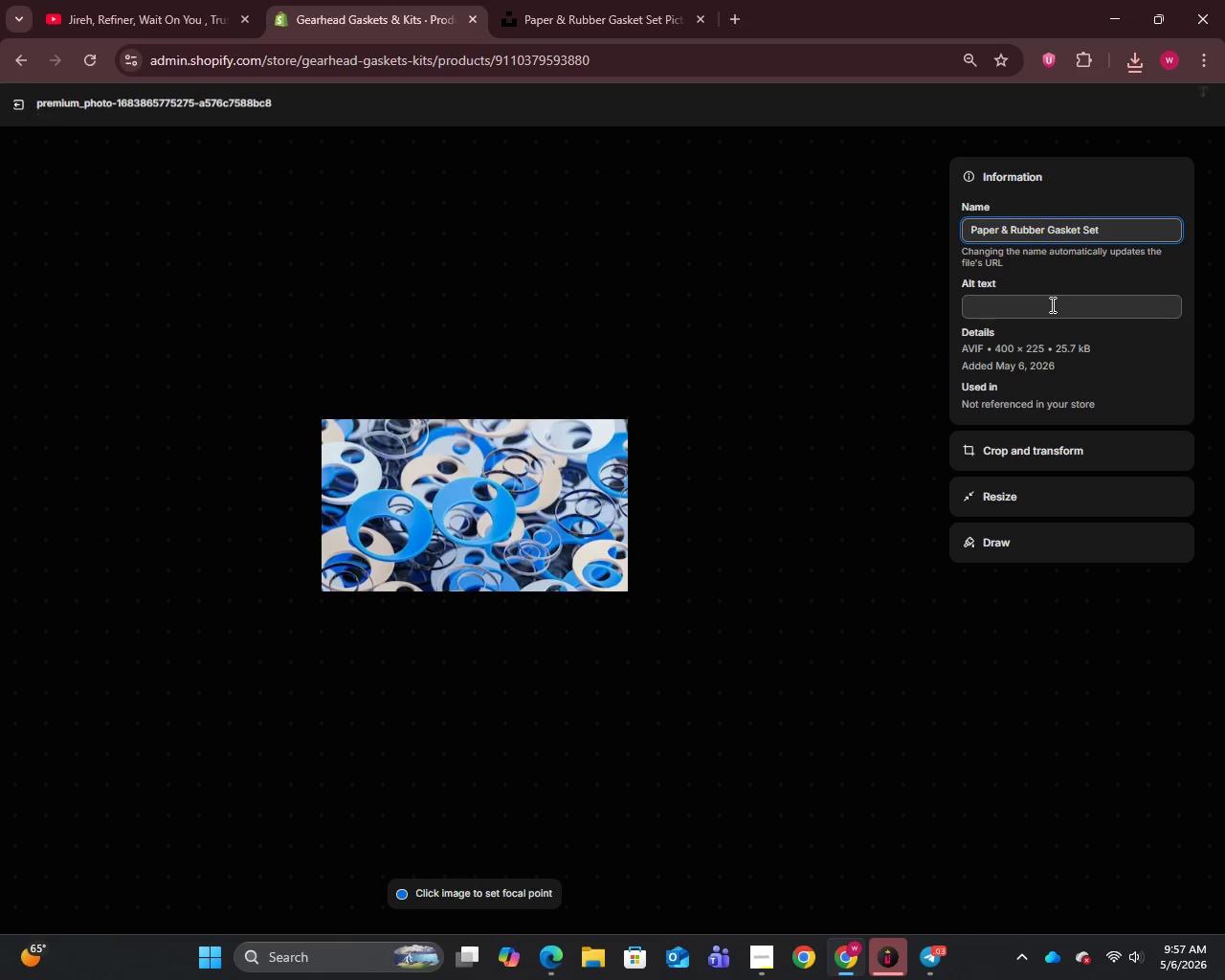 
left_click([1051, 304])
 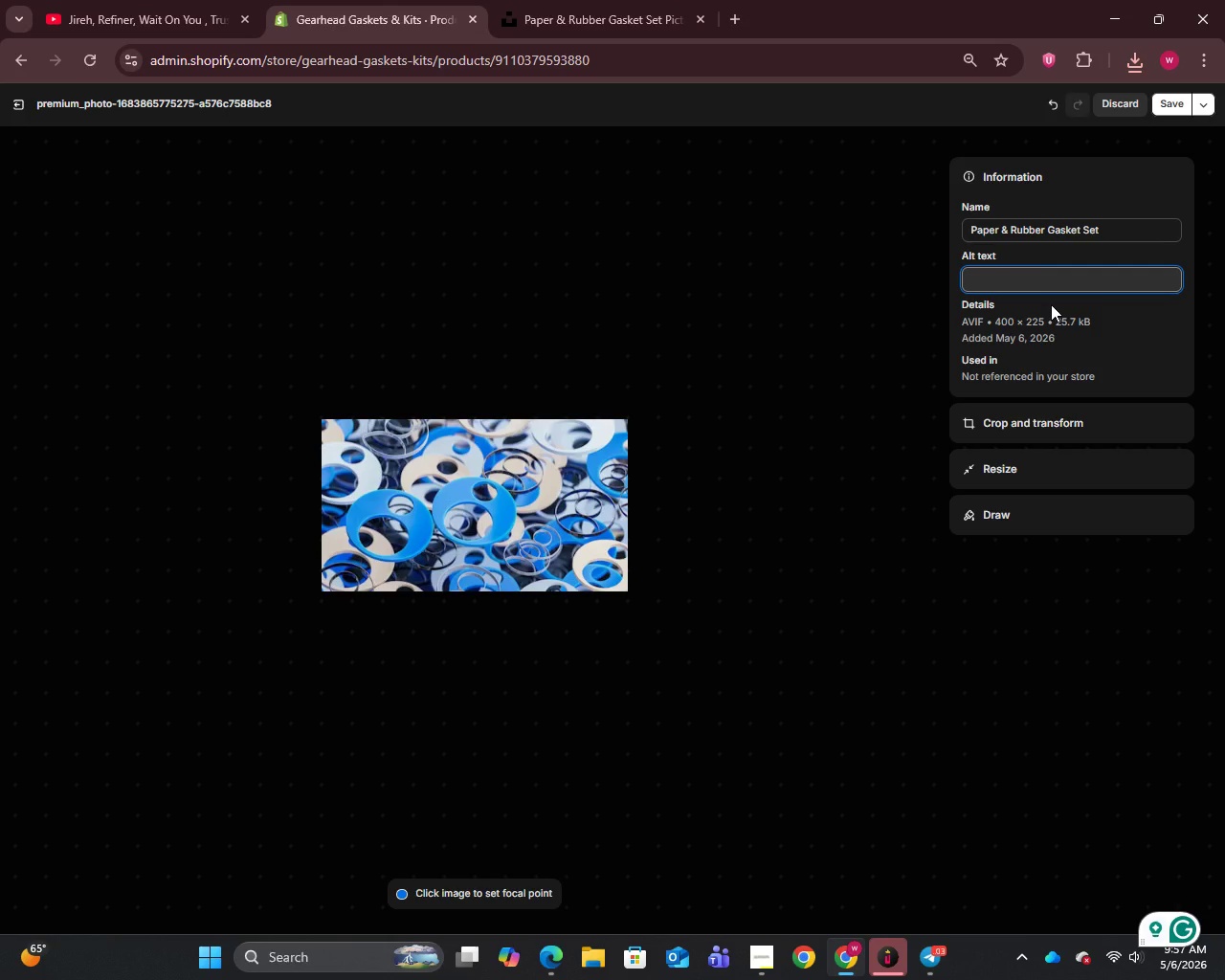 
wait(6.52)
 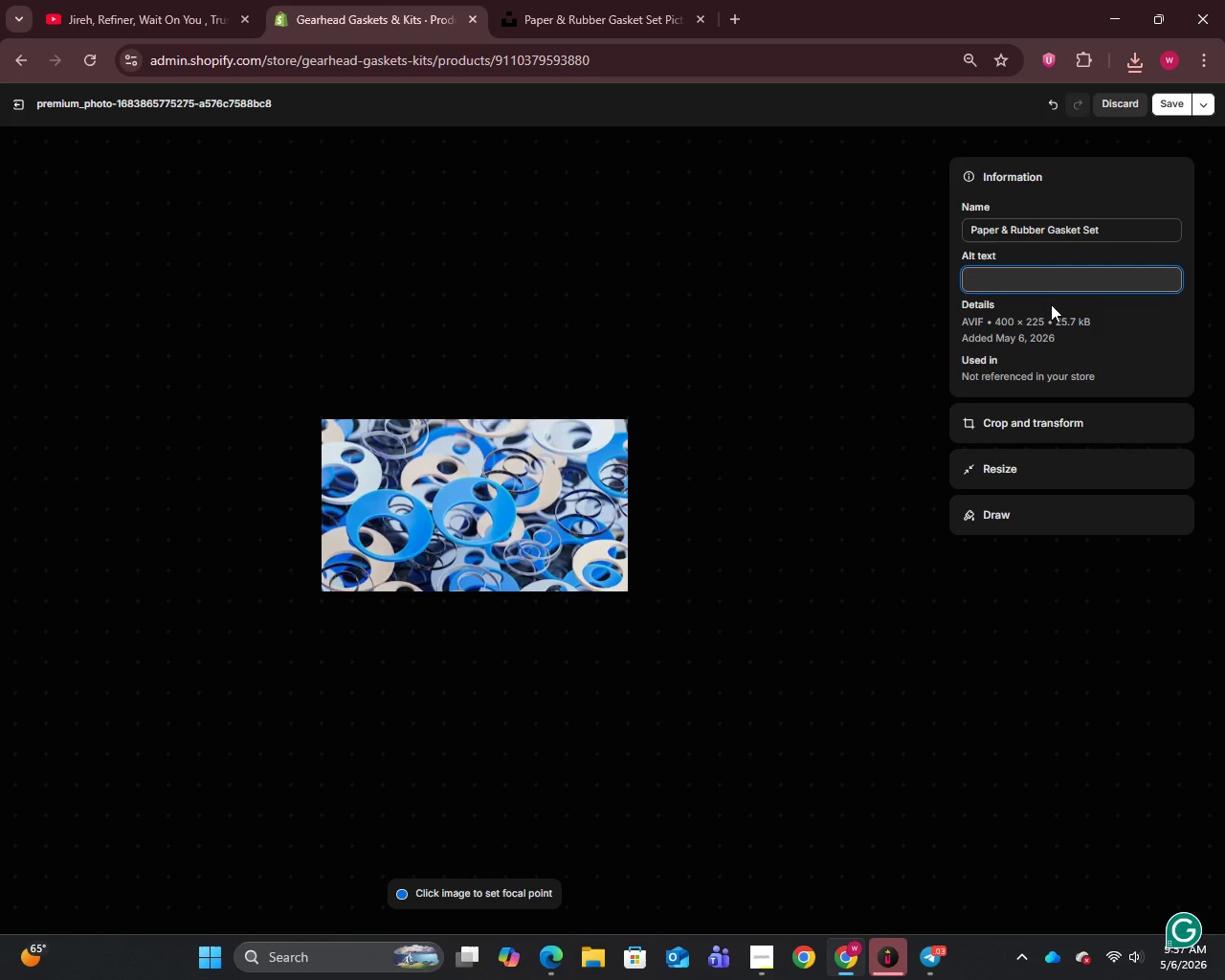 
type(Paper andd Rubber Gasket Set for Porsche 951 gearbox restoration - Gearhead Gaskets & Kits)
 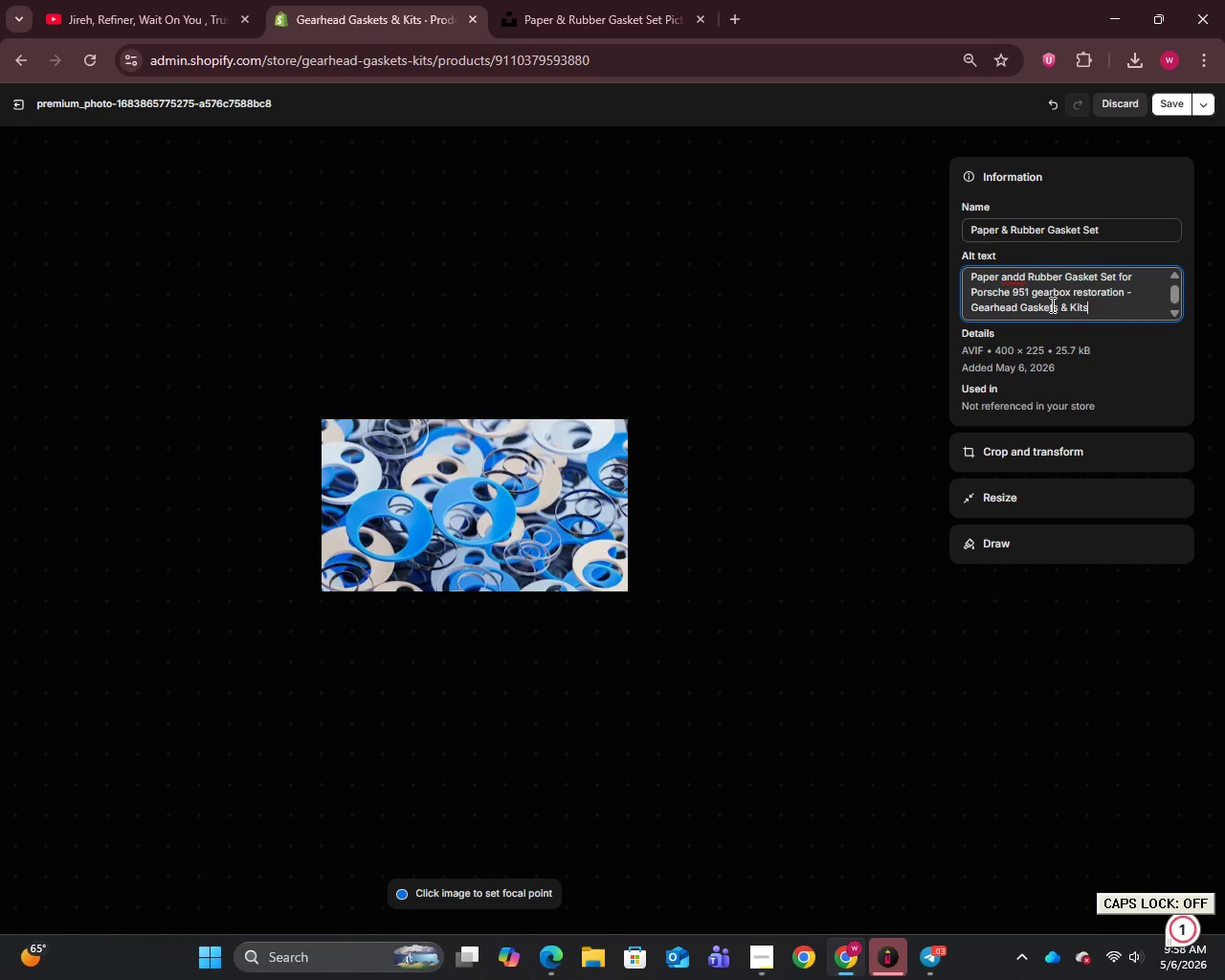 
left_click([1023, 282])
 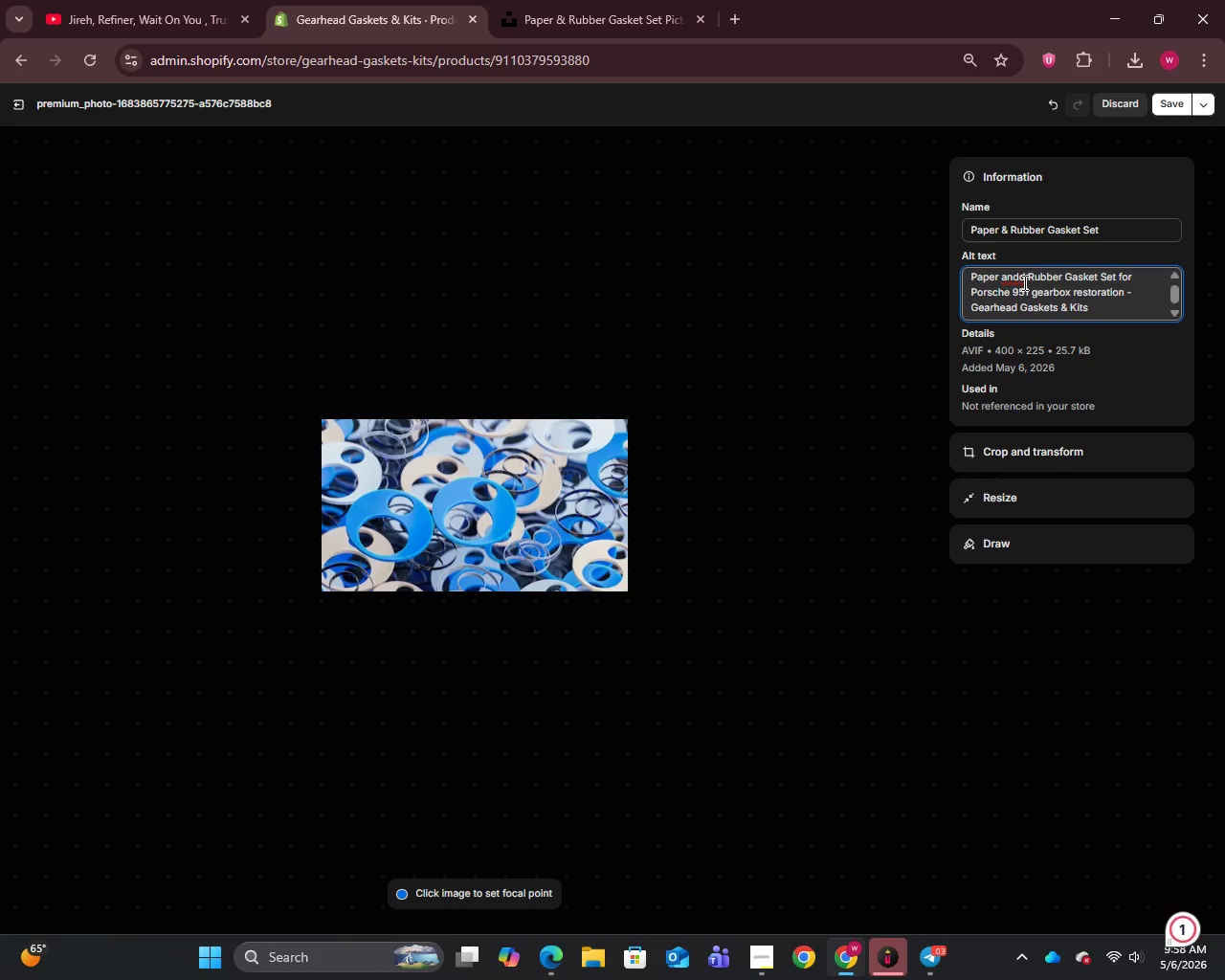 
key(Backspace)
 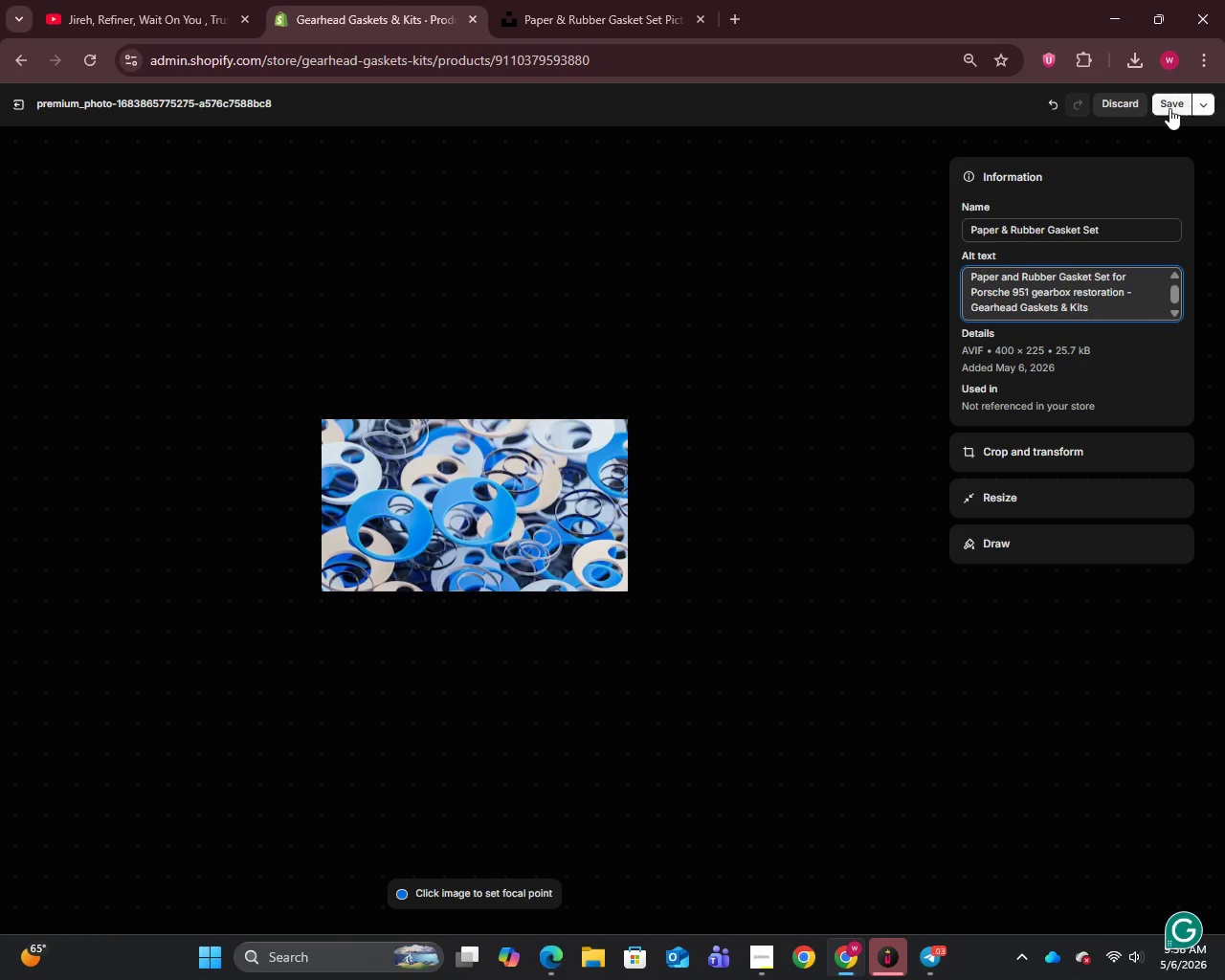 
left_click([1169, 108])
 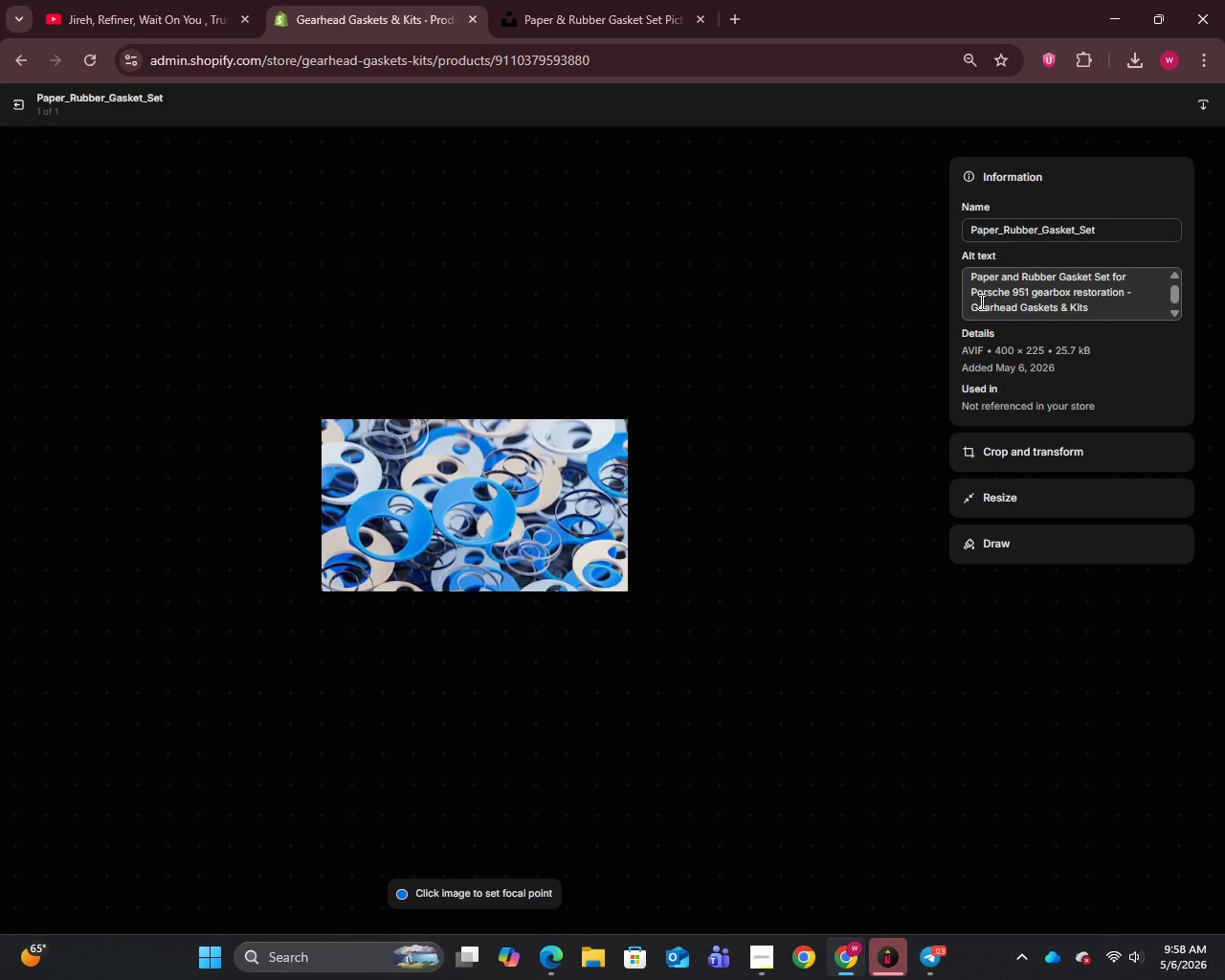 
wait(9.61)
 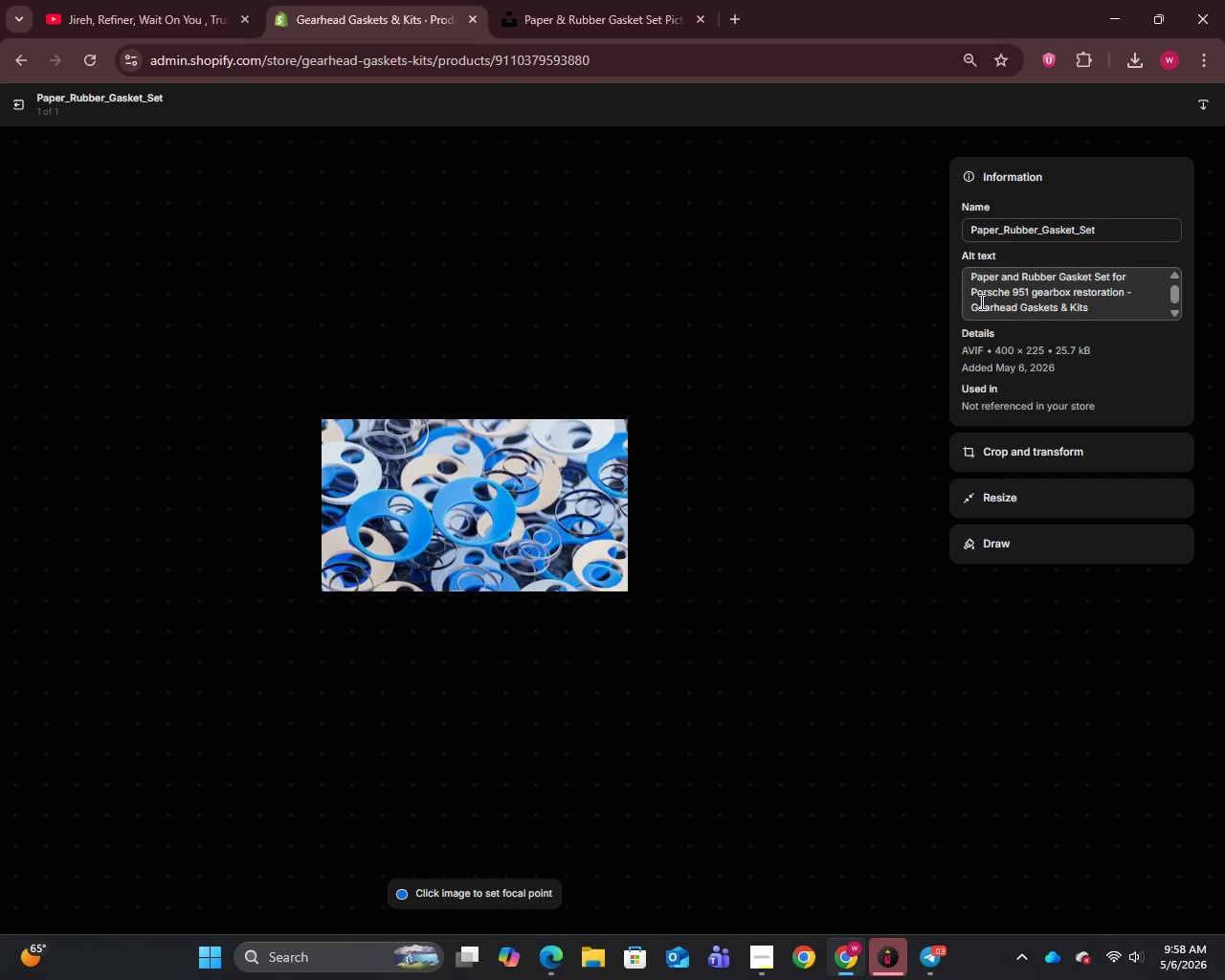 
left_click([14, 106])
 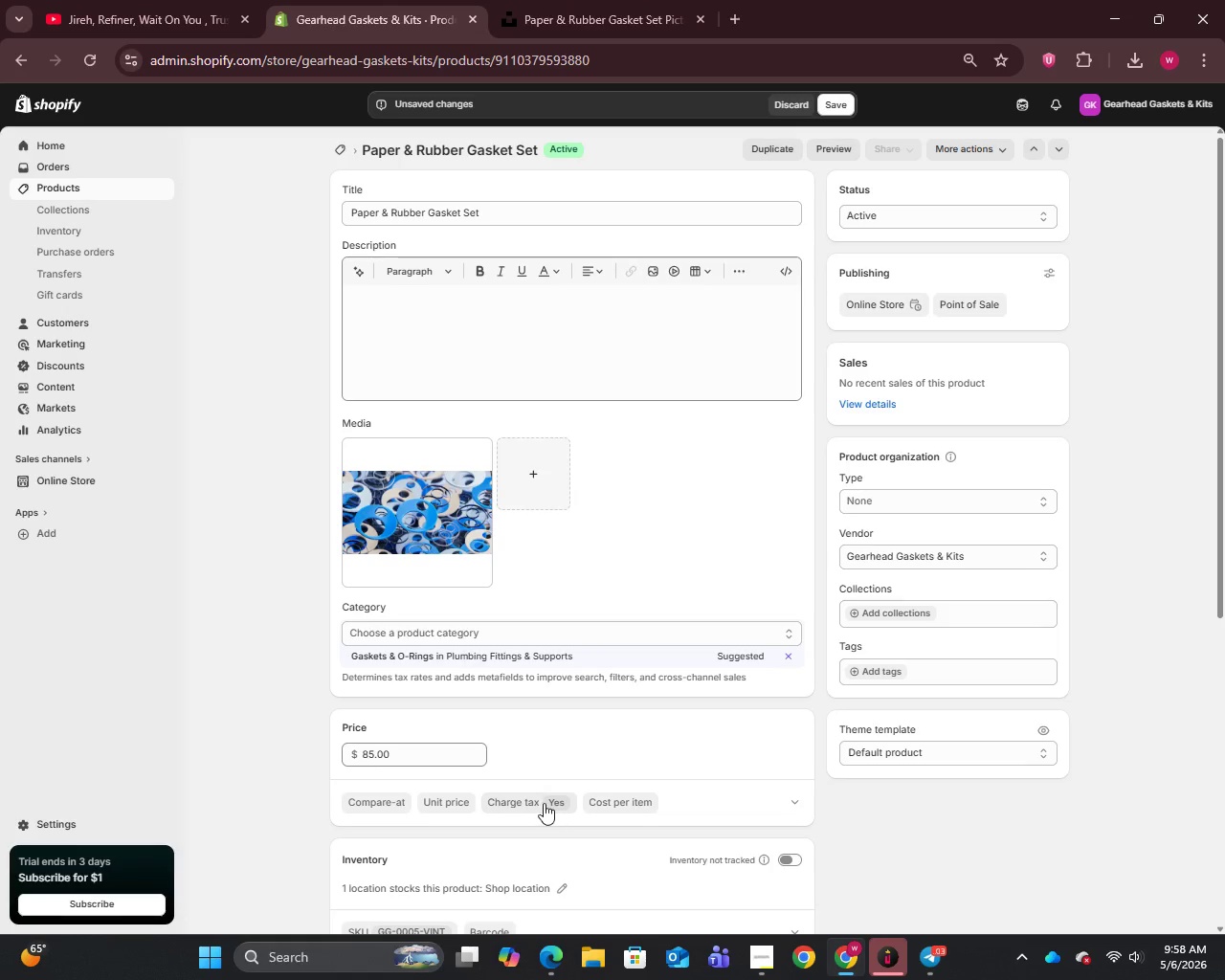 
scroll: coordinate [543, 803], scroll_direction: down, amount: 6.0
 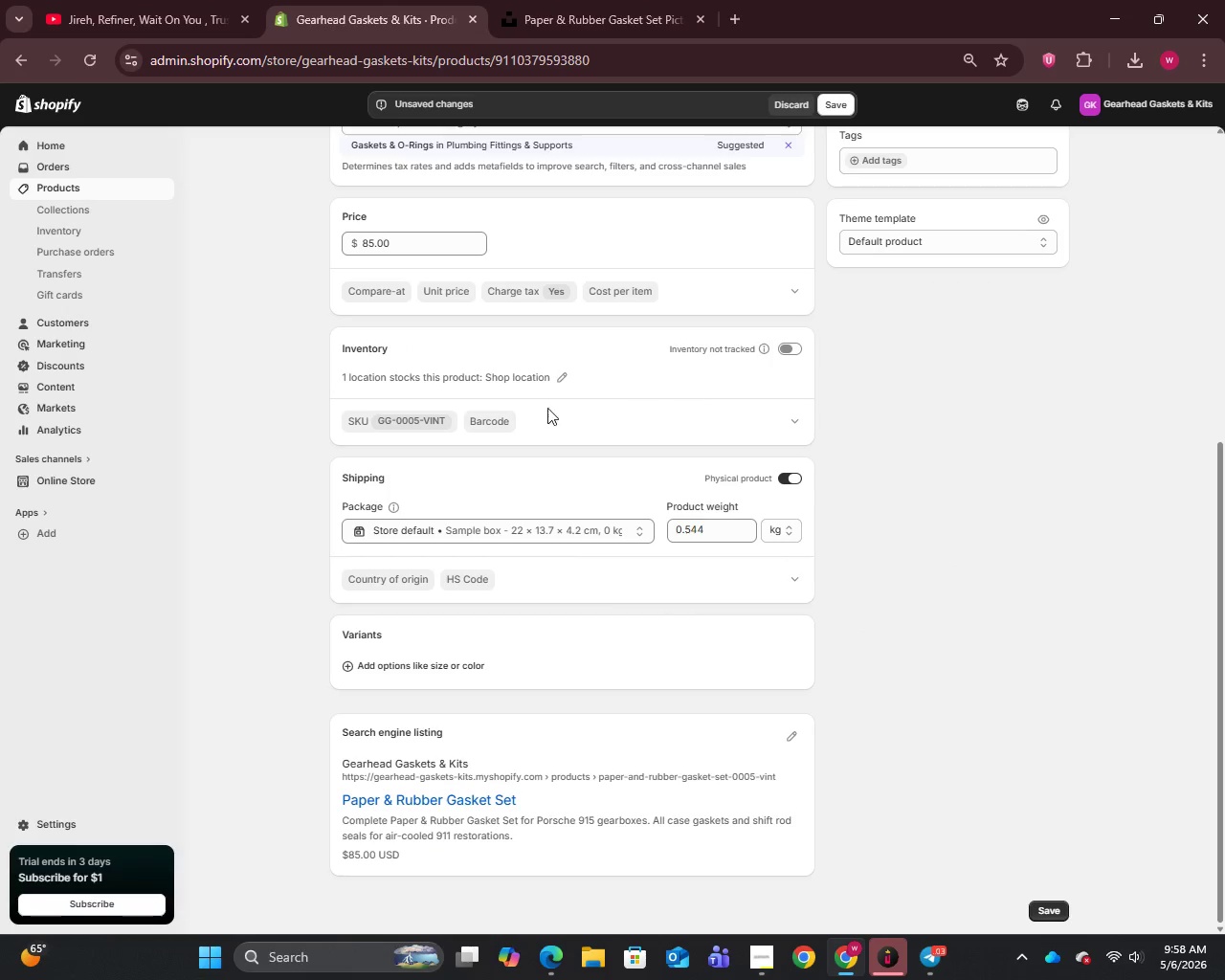 
left_click([559, 378])
 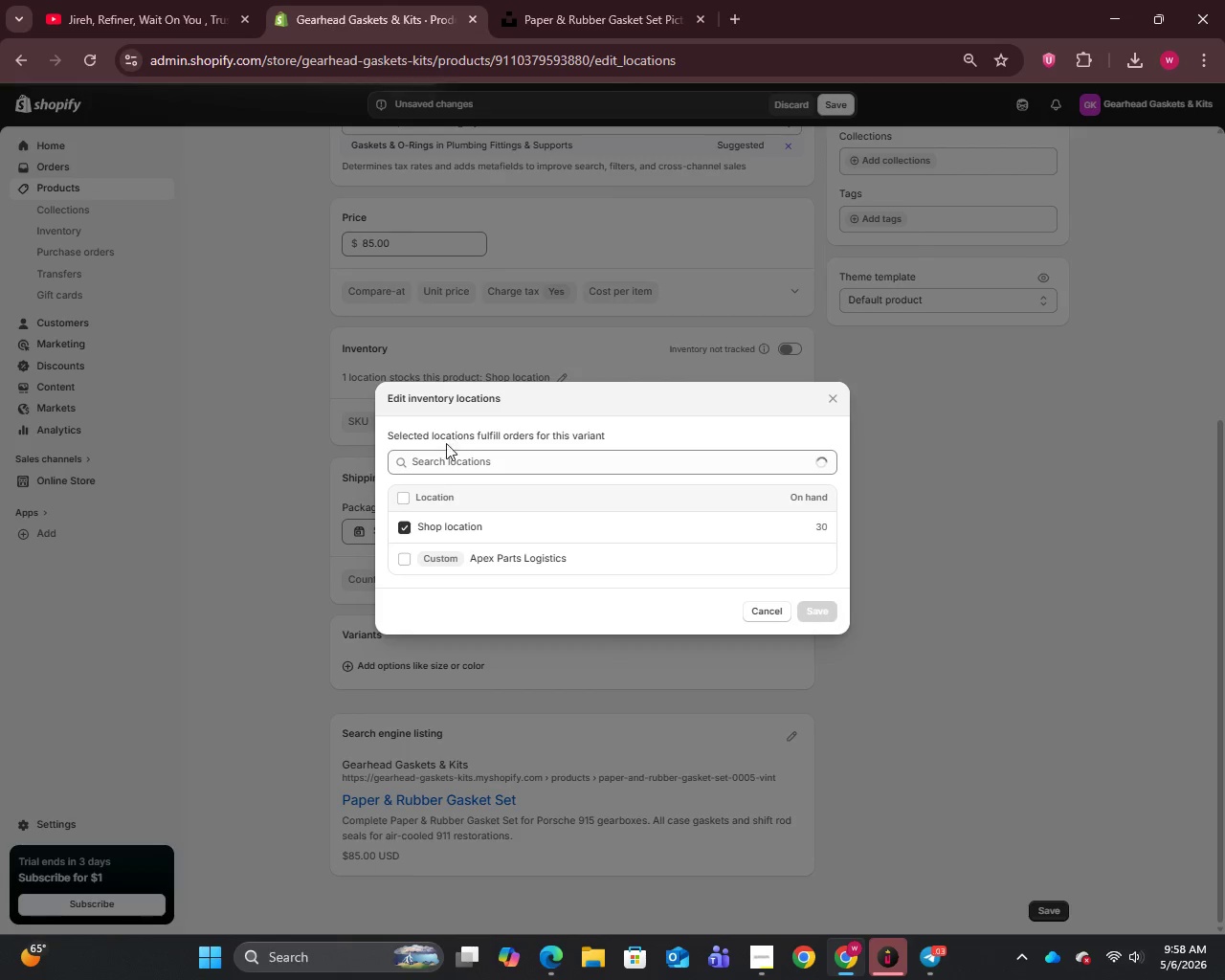 
left_click([405, 568])
 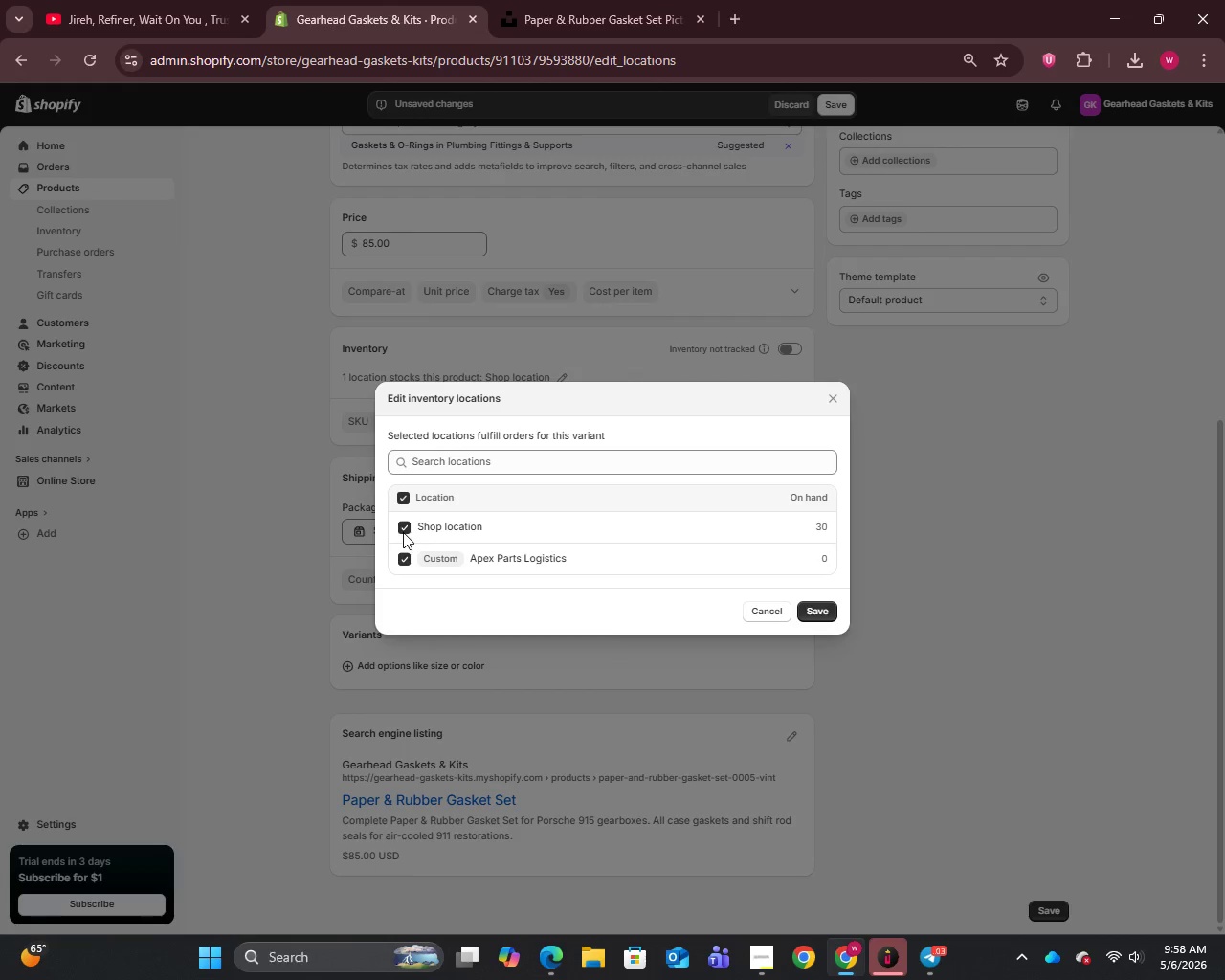 
left_click([402, 529])
 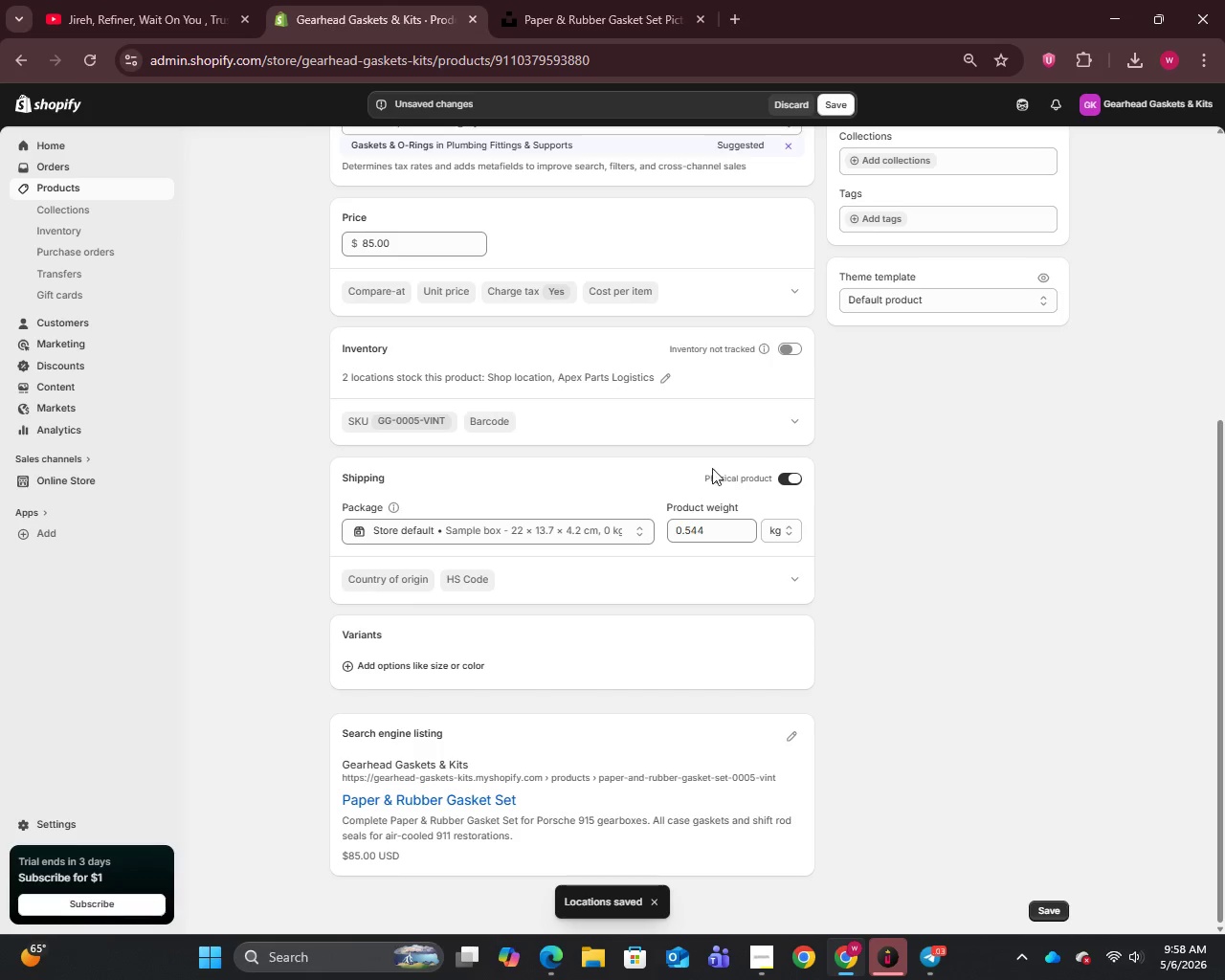 
wait(5.39)
 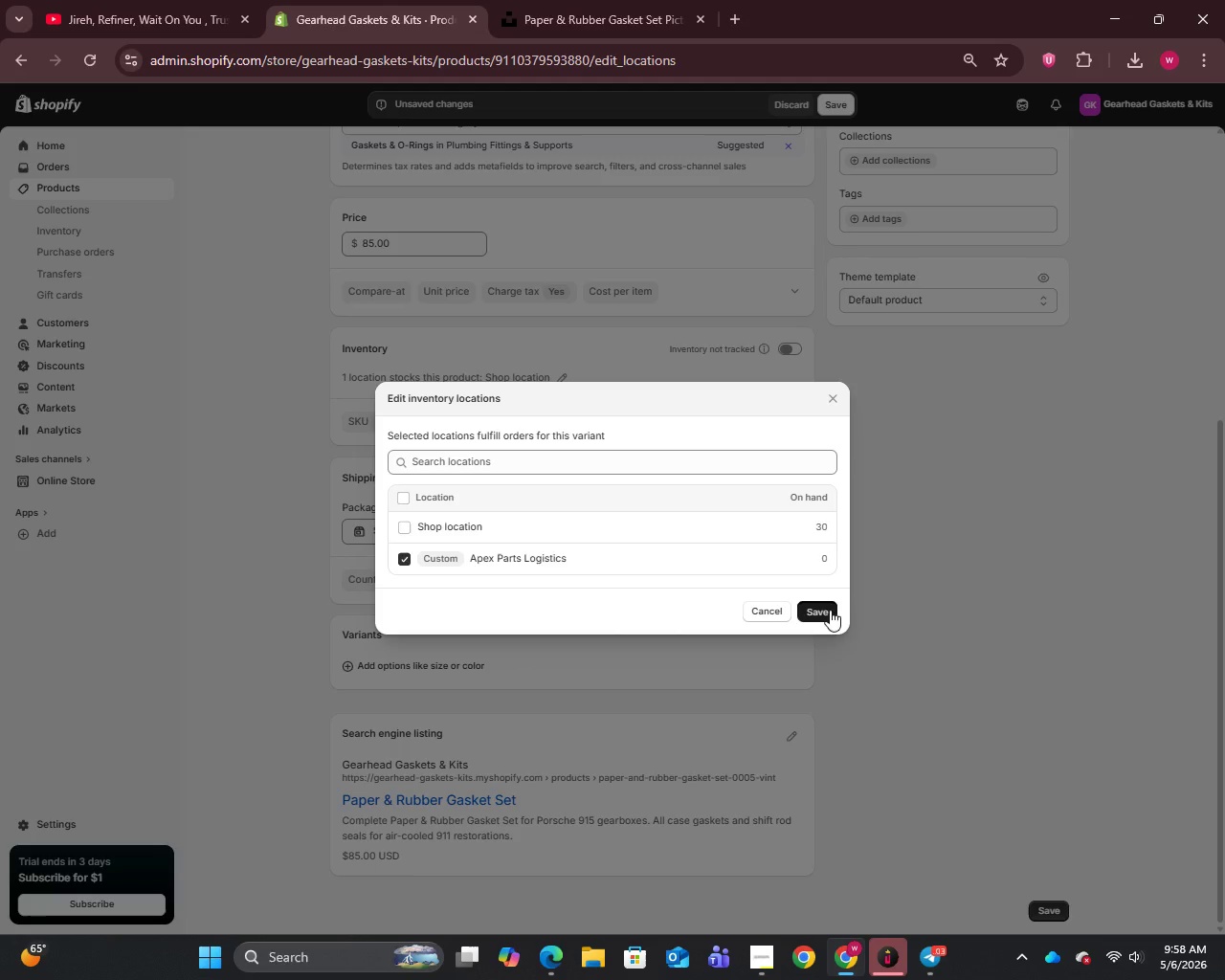 
scroll: coordinate [687, 427], scroll_direction: up, amount: 2.0
 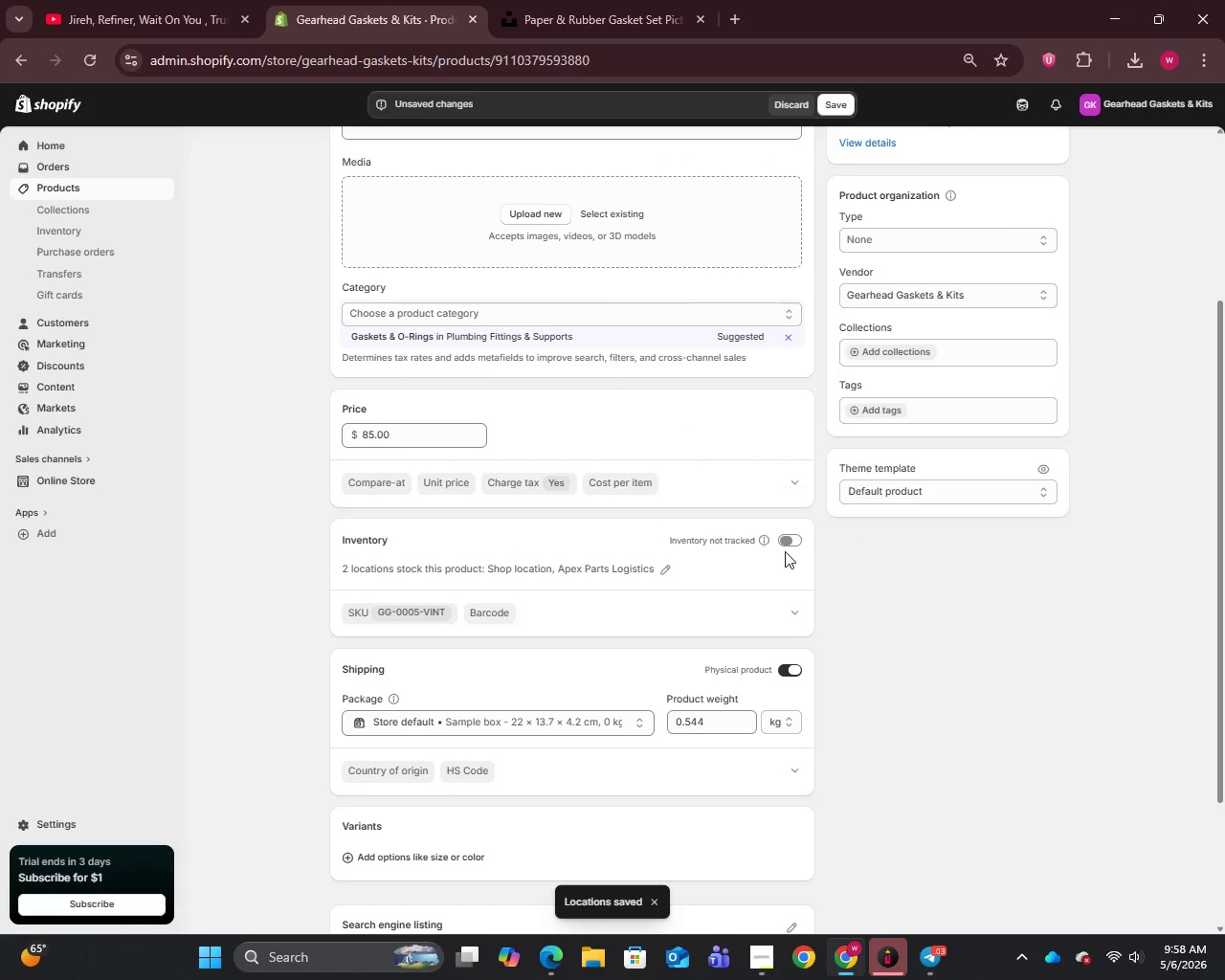 
left_click([786, 538])
 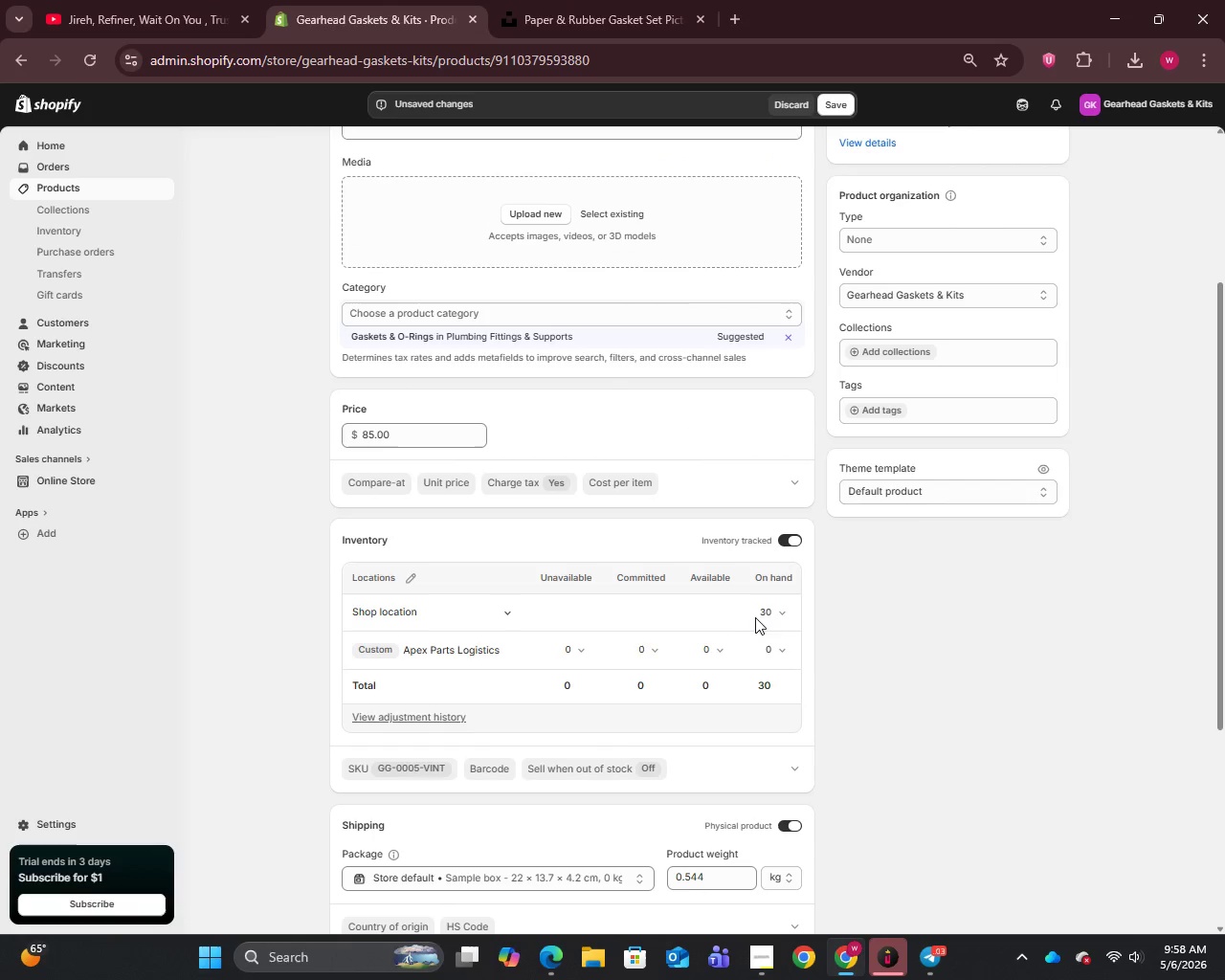 
left_click([773, 611])
 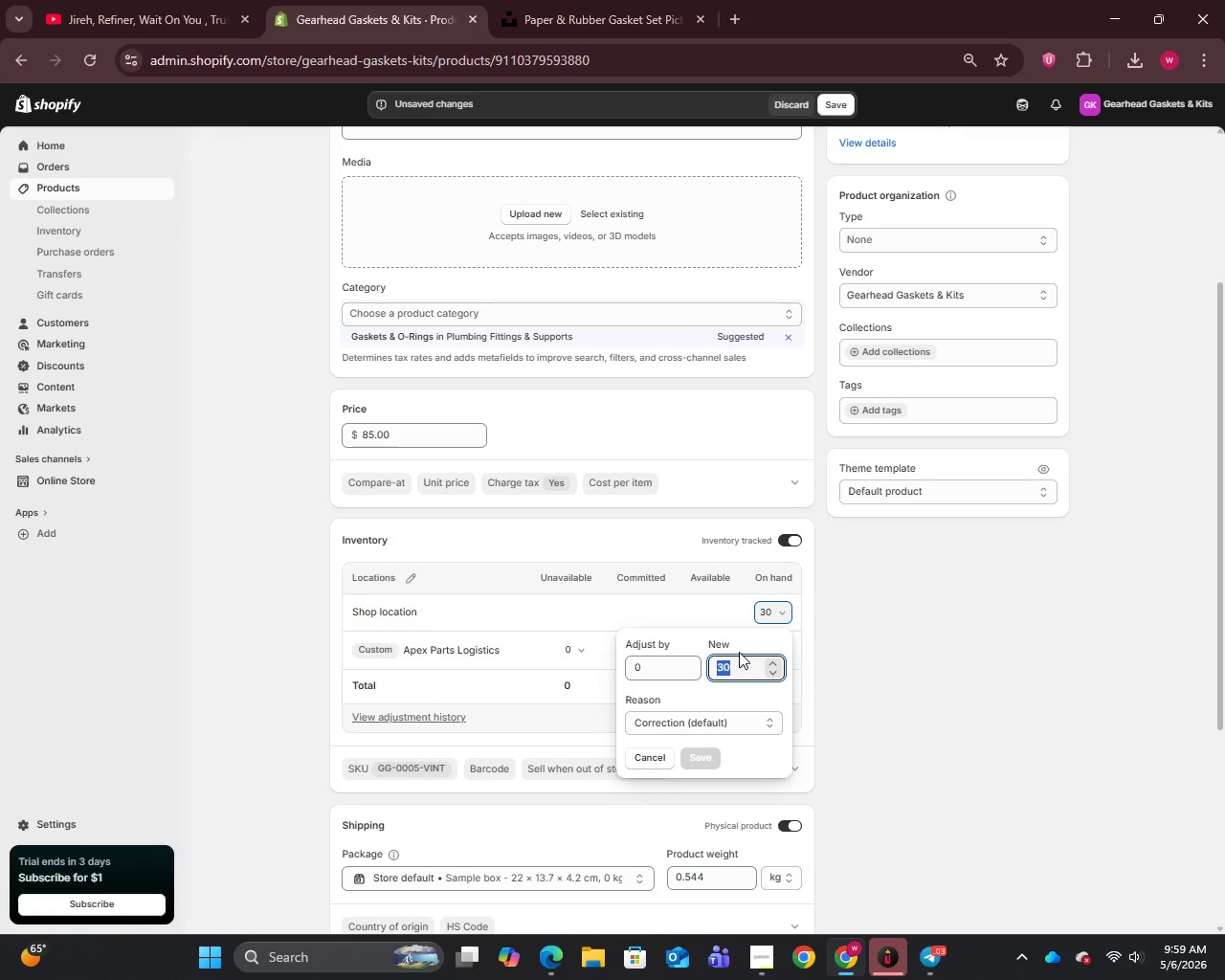 
key(Backspace)
 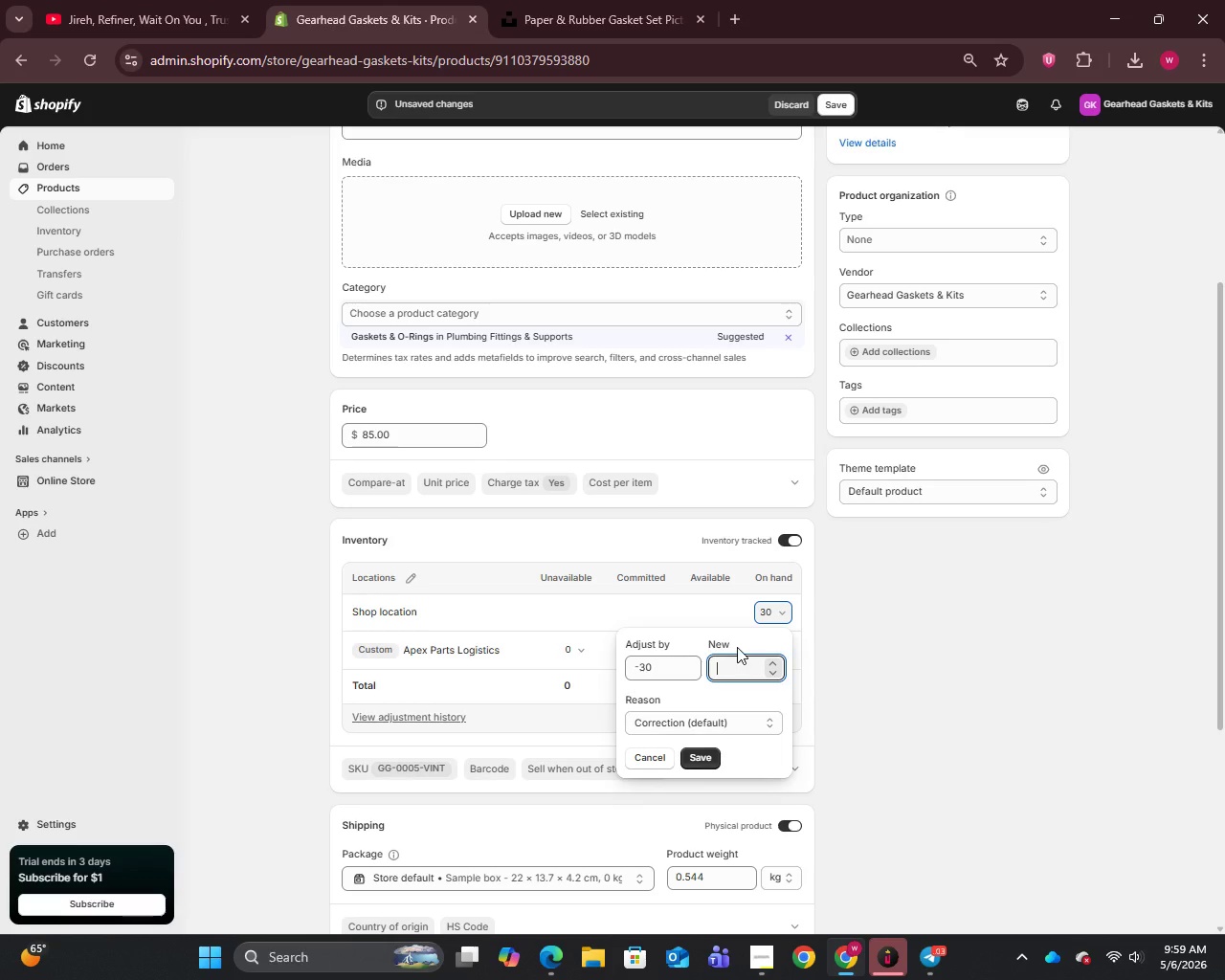 
key(Backspace)
 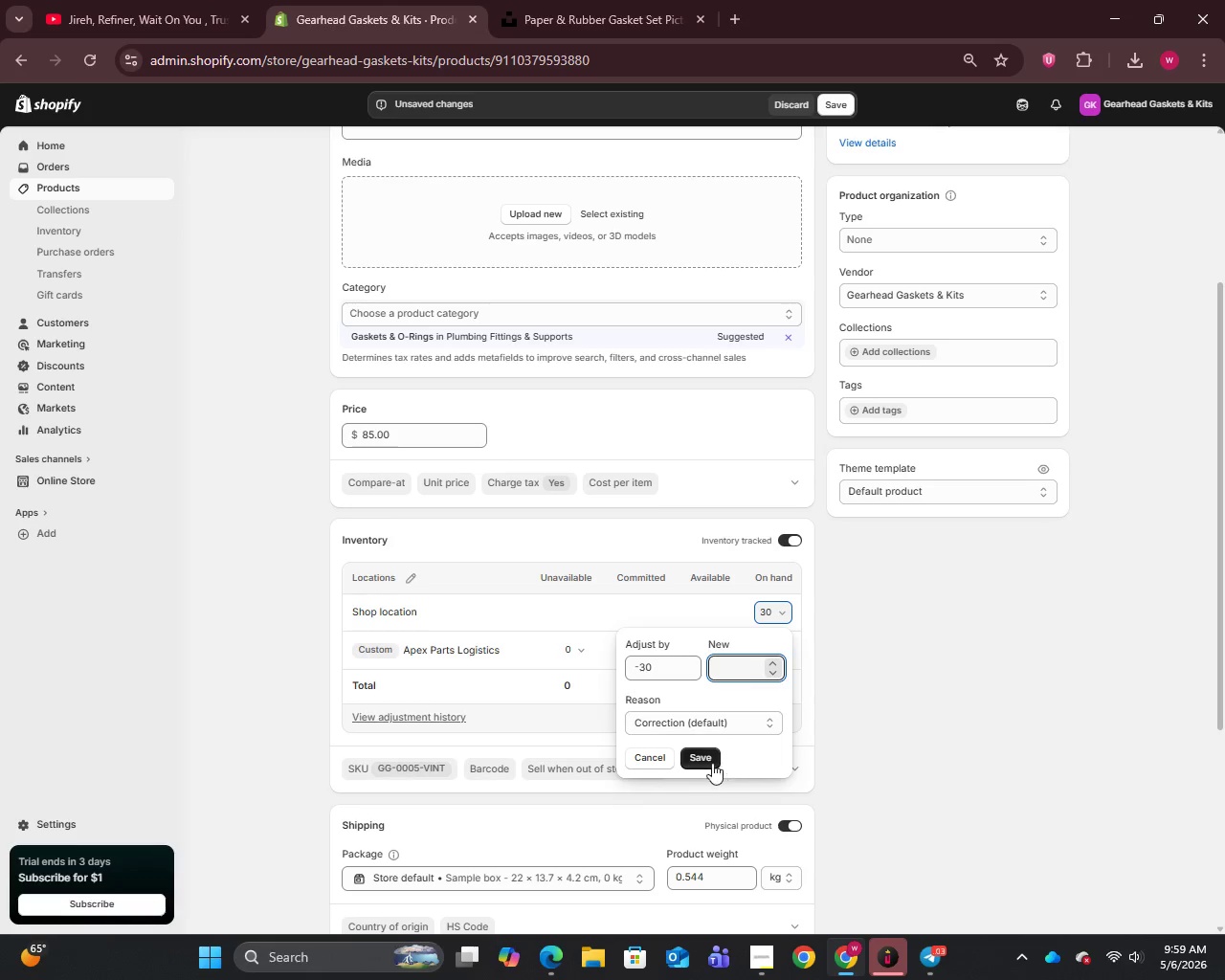 
left_click([699, 763])
 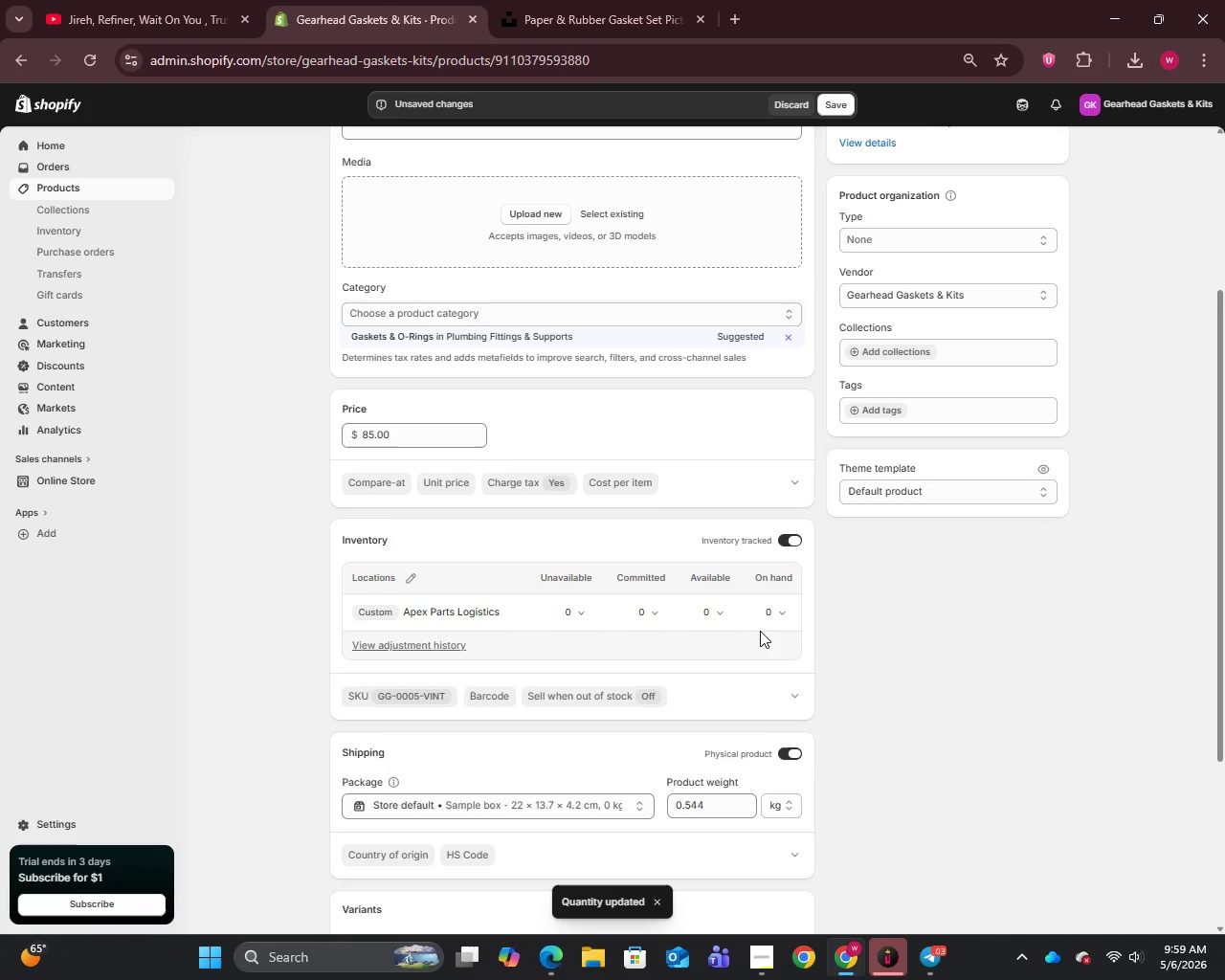 
left_click([717, 611])
 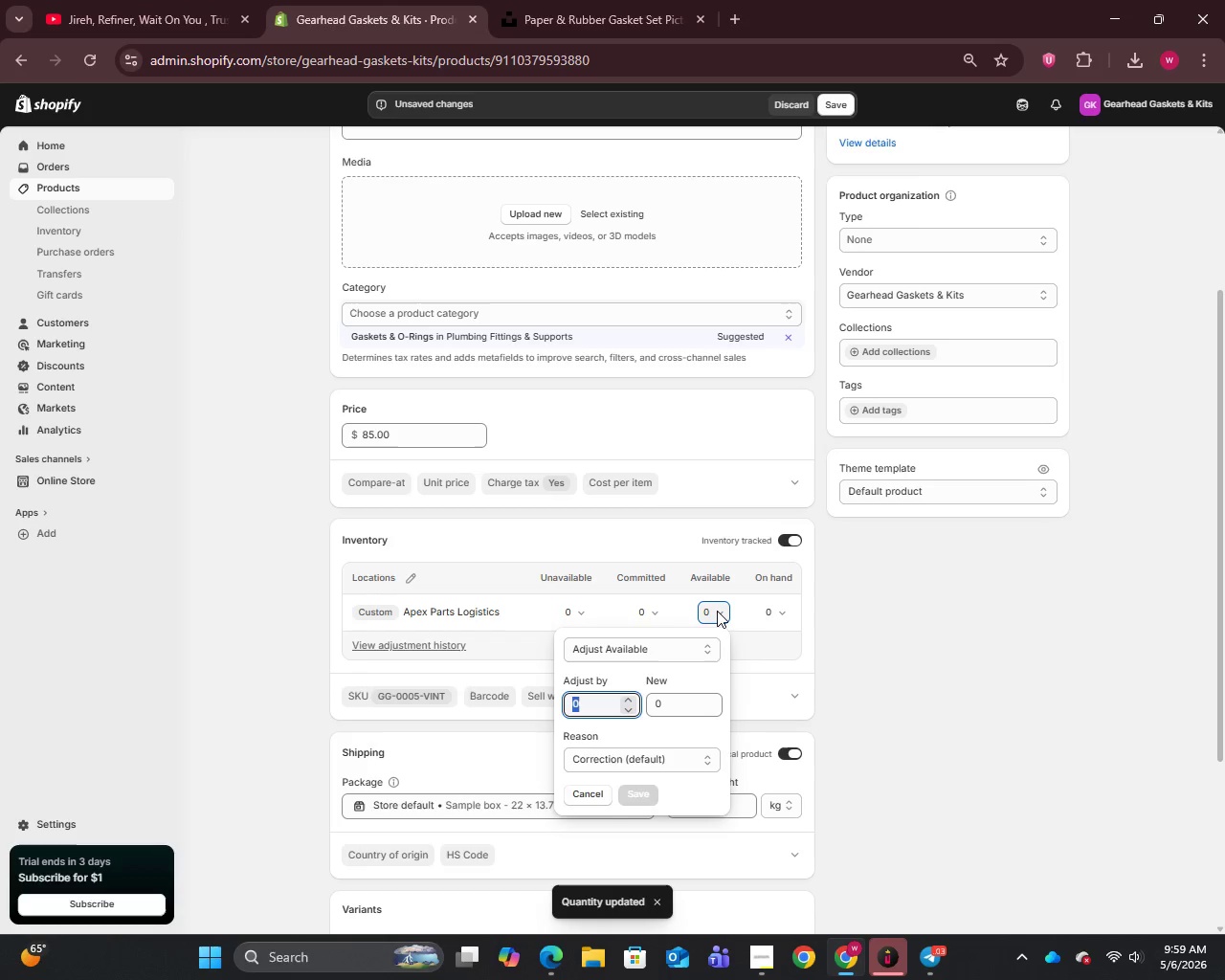 
type(30)
 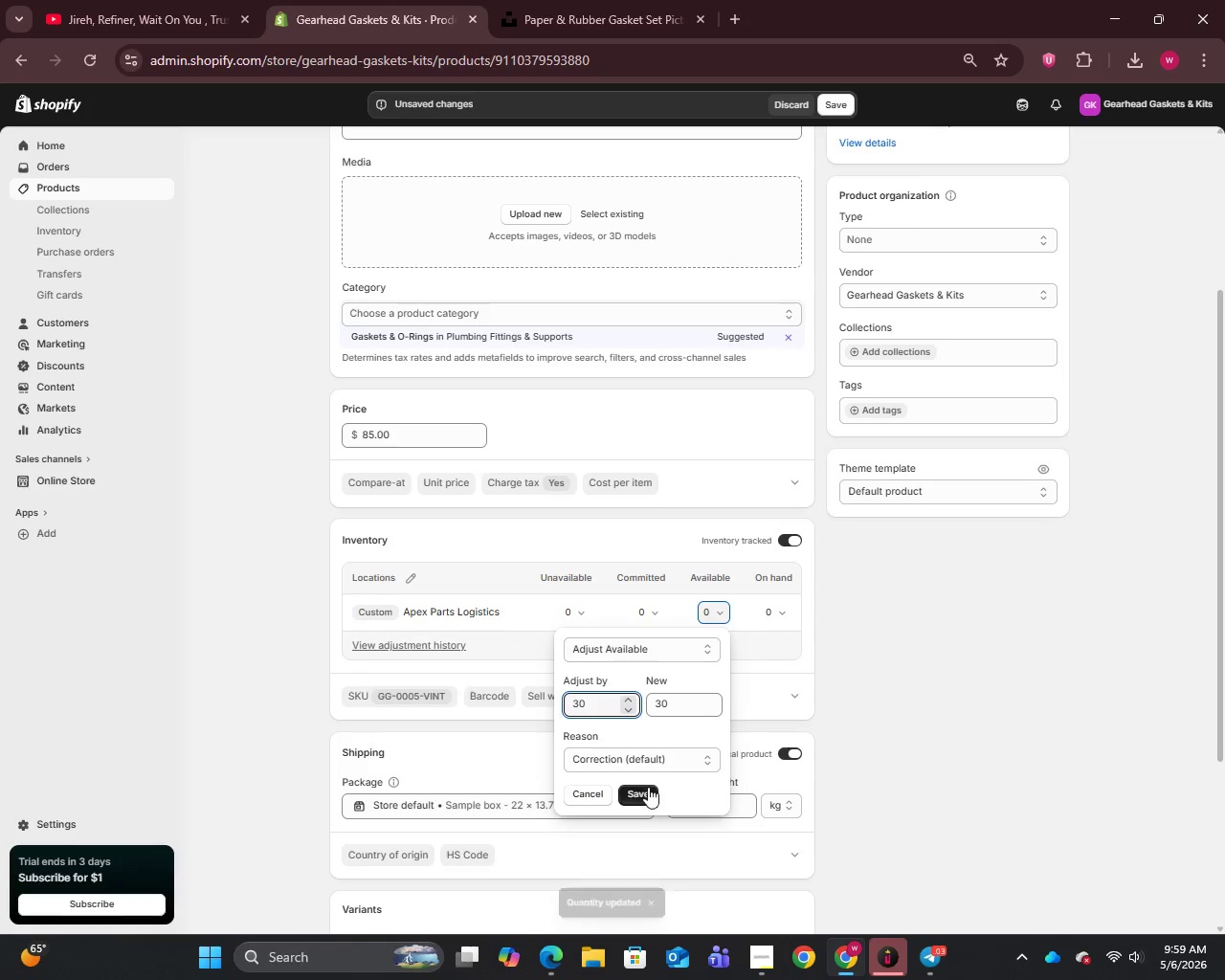 
left_click([645, 791])
 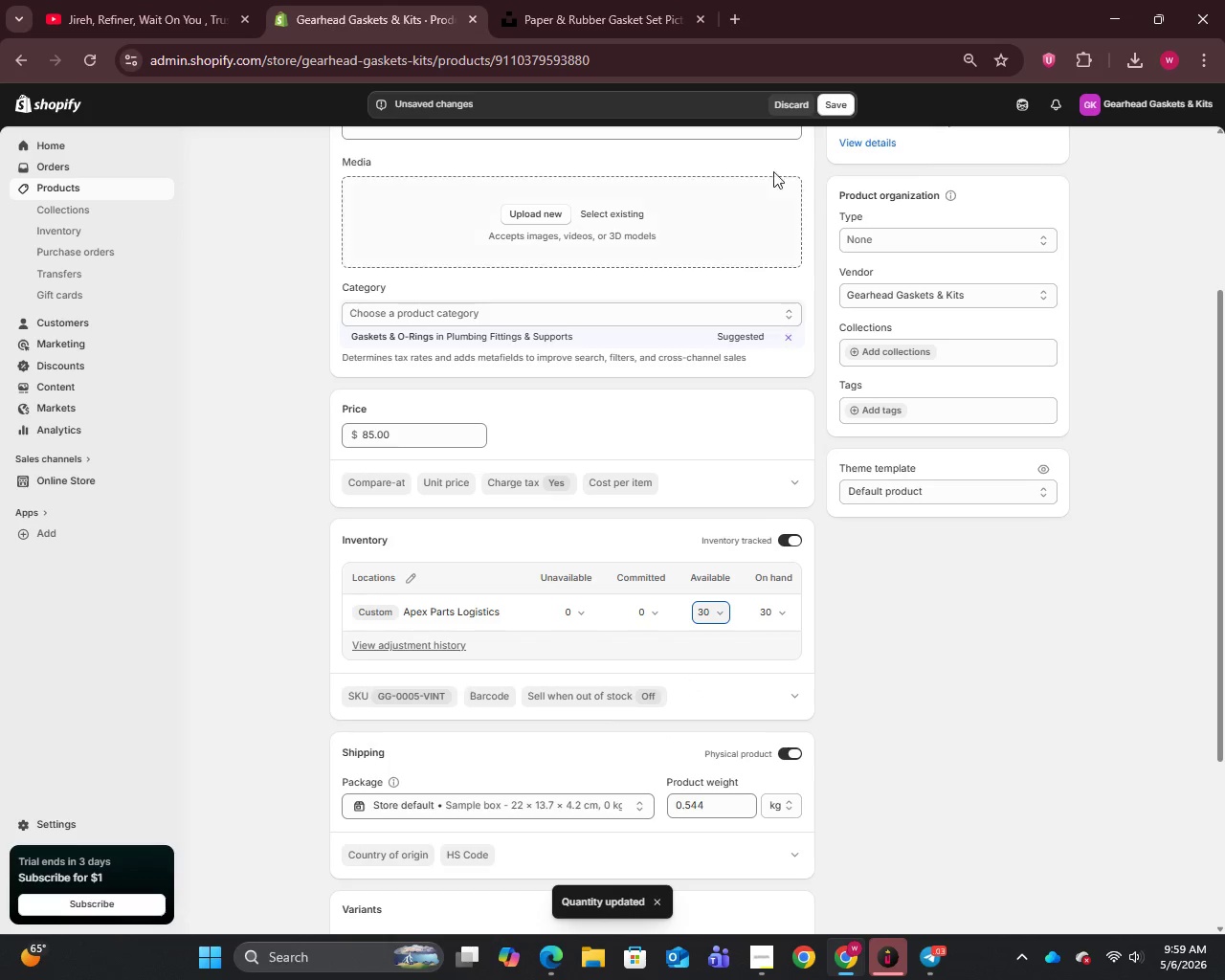 
left_click([838, 111])
 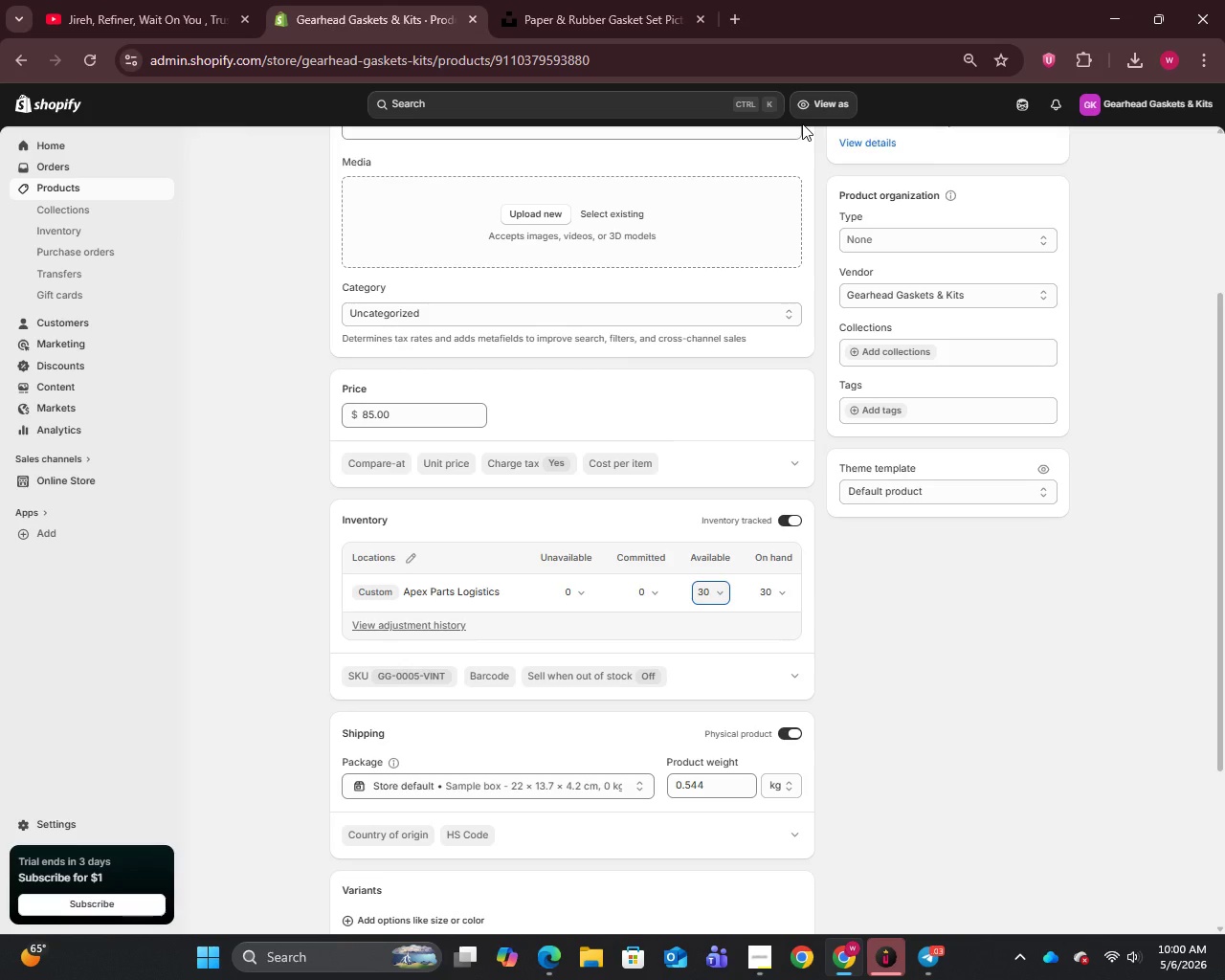 
wait(86.44)
 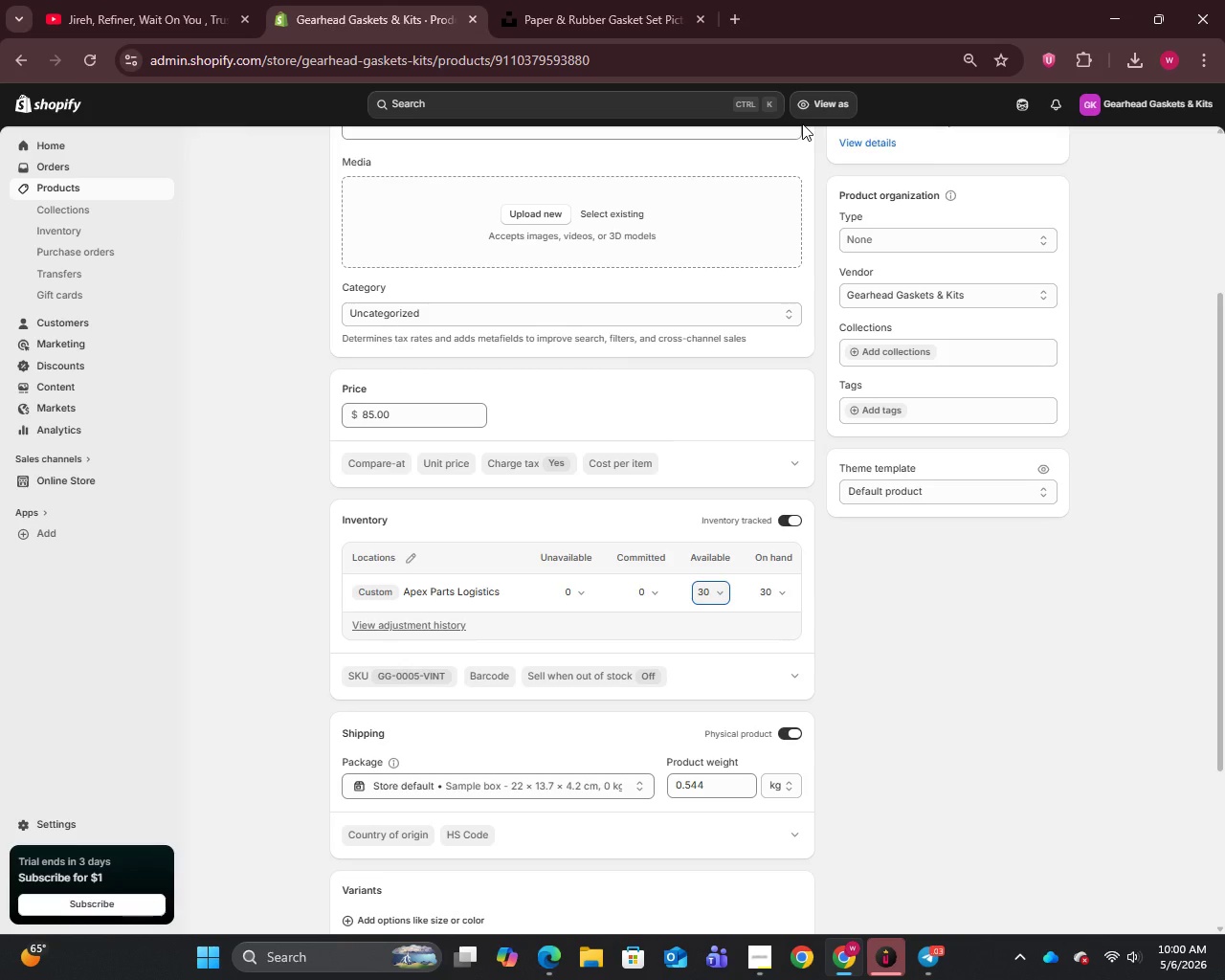 
scroll: coordinate [603, 479], scroll_direction: up, amount: 3.0
 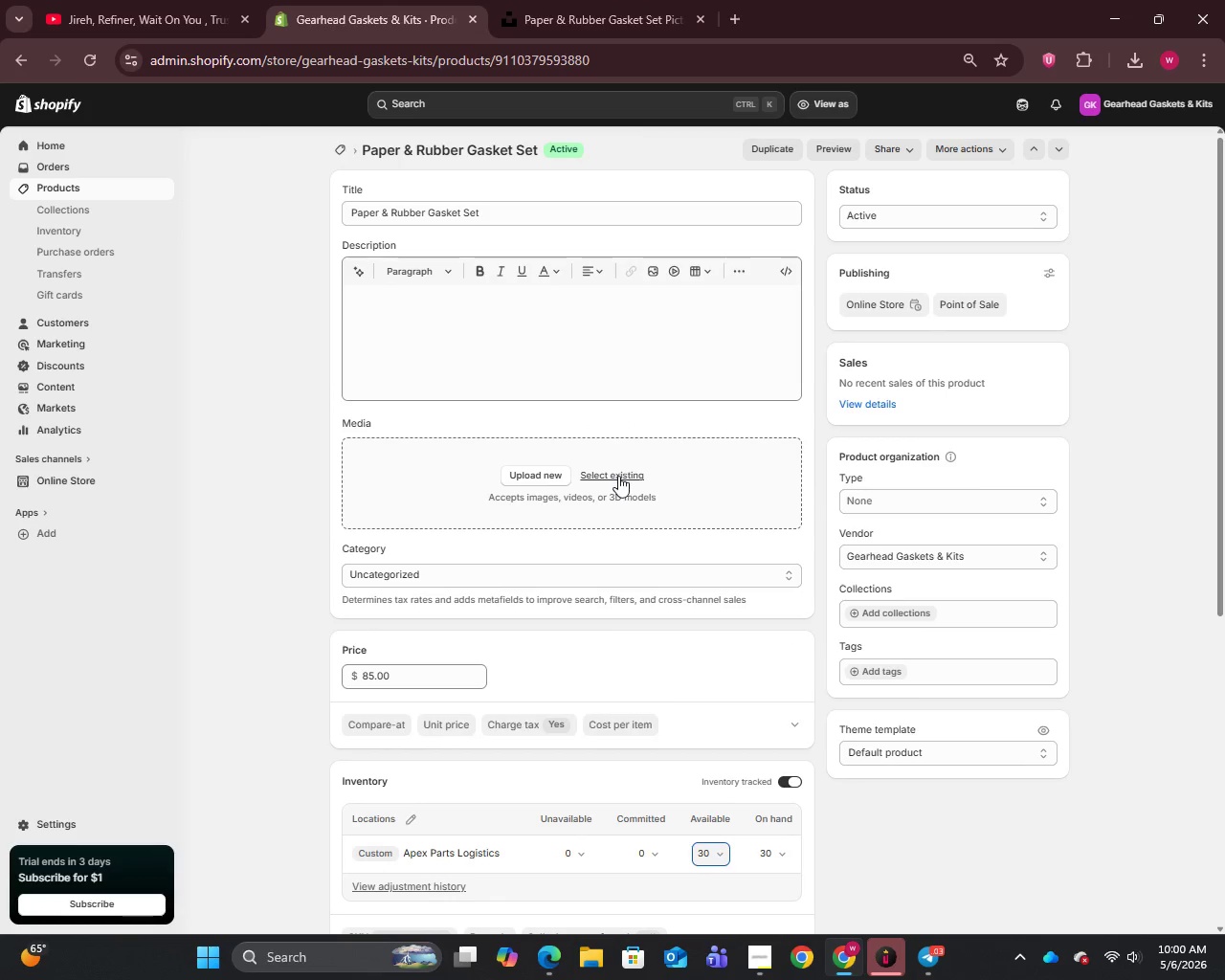 
left_click([618, 476])
 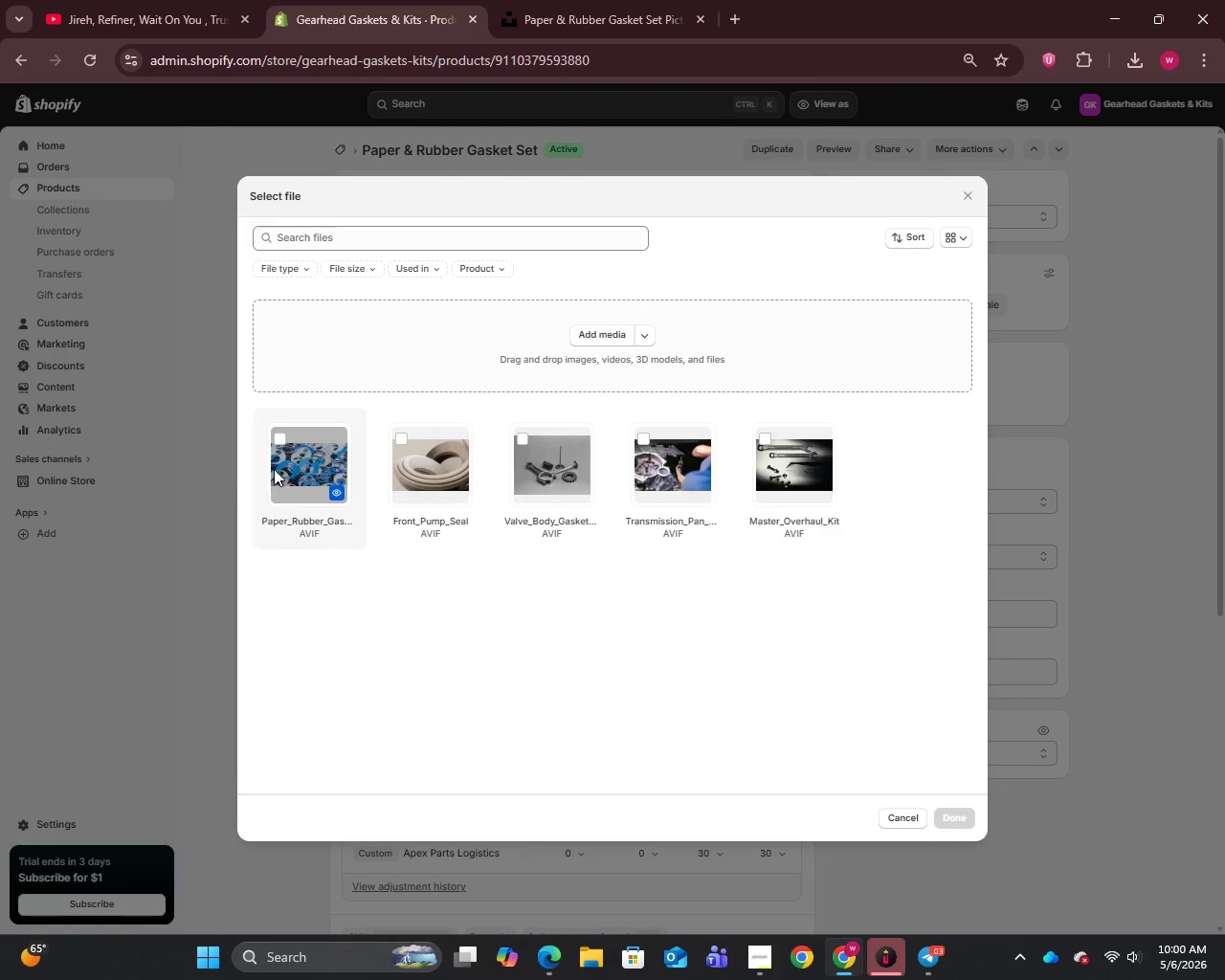 
left_click([280, 441])
 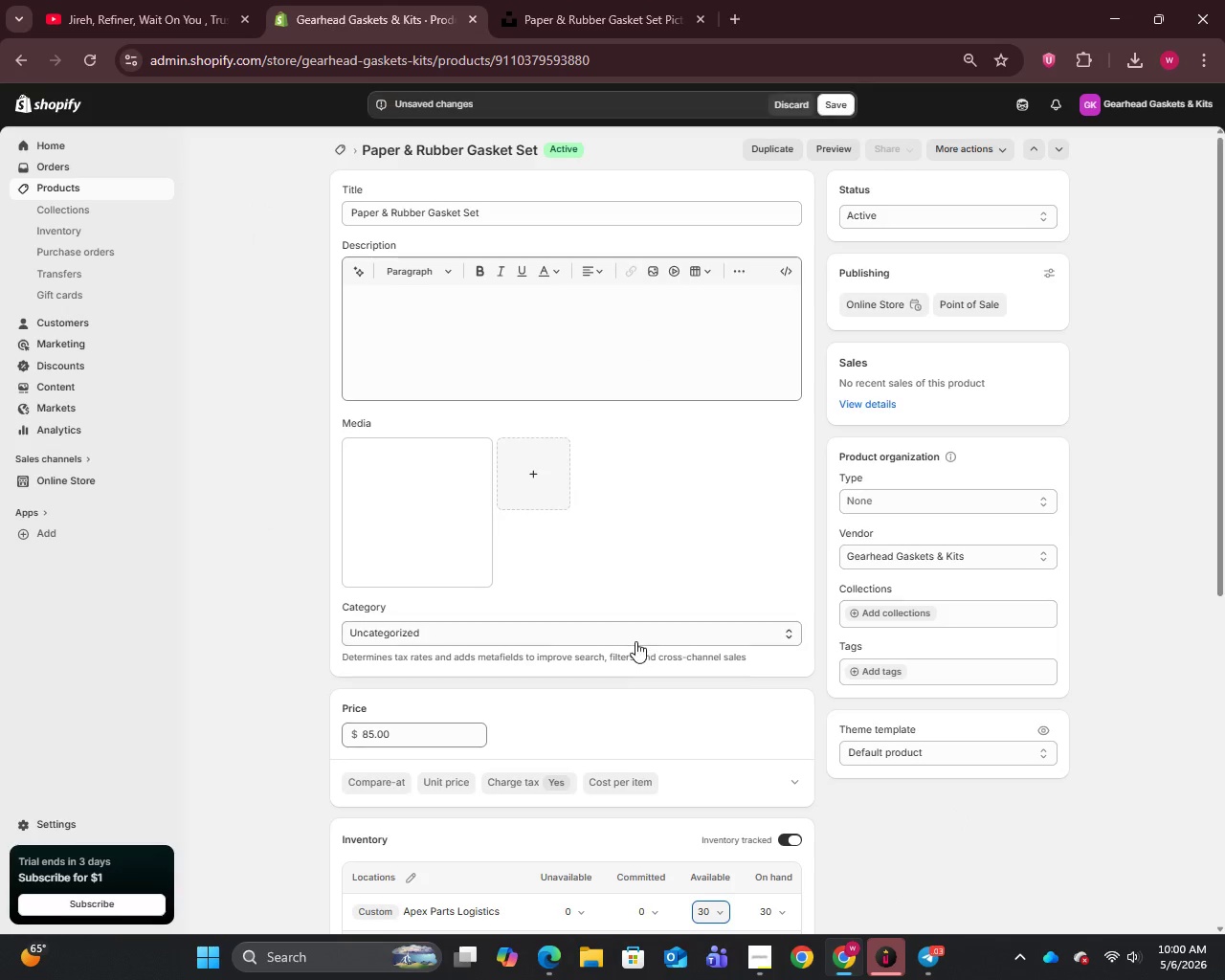 
scroll: coordinate [635, 640], scroll_direction: down, amount: 2.0
 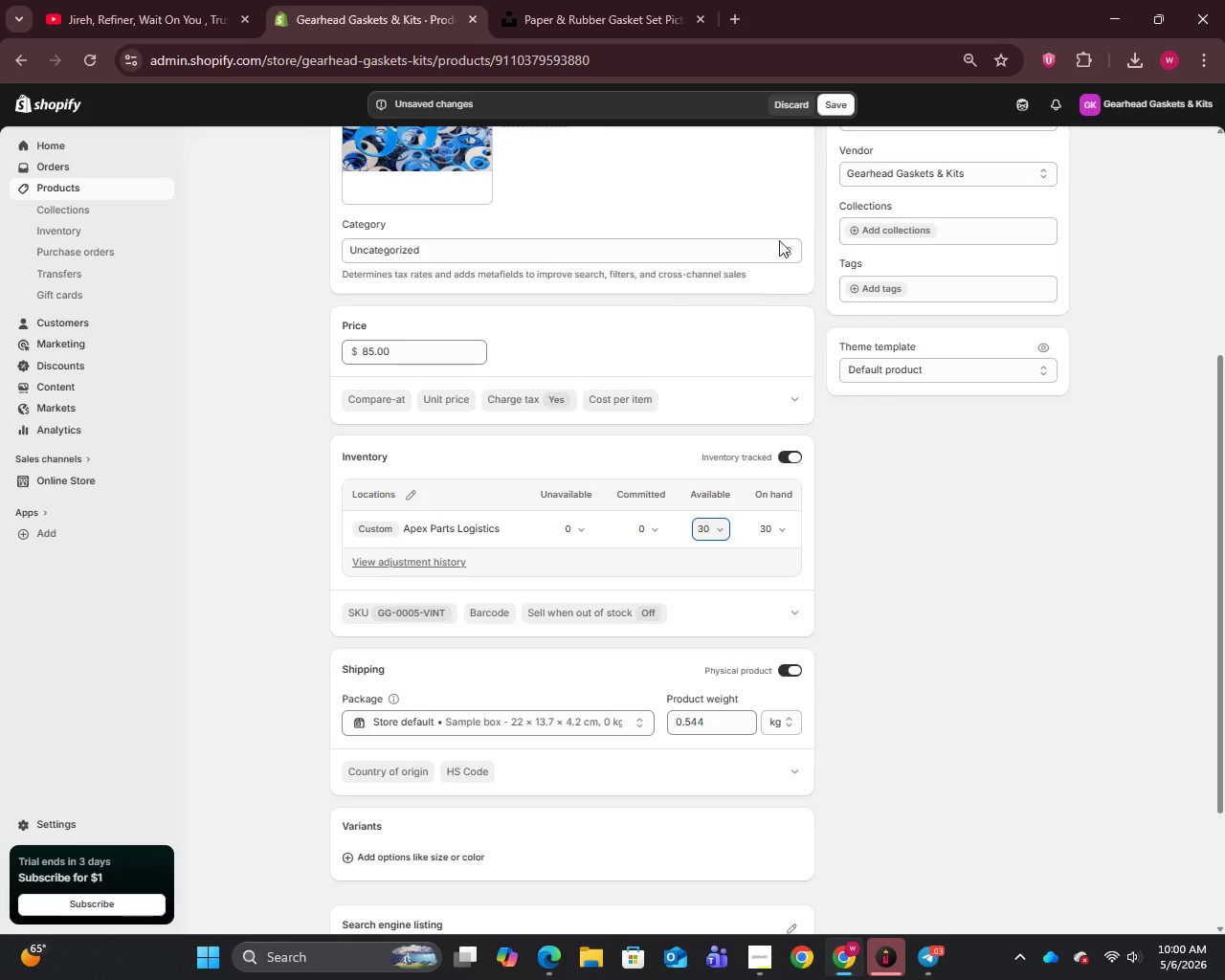 
wait(7.84)
 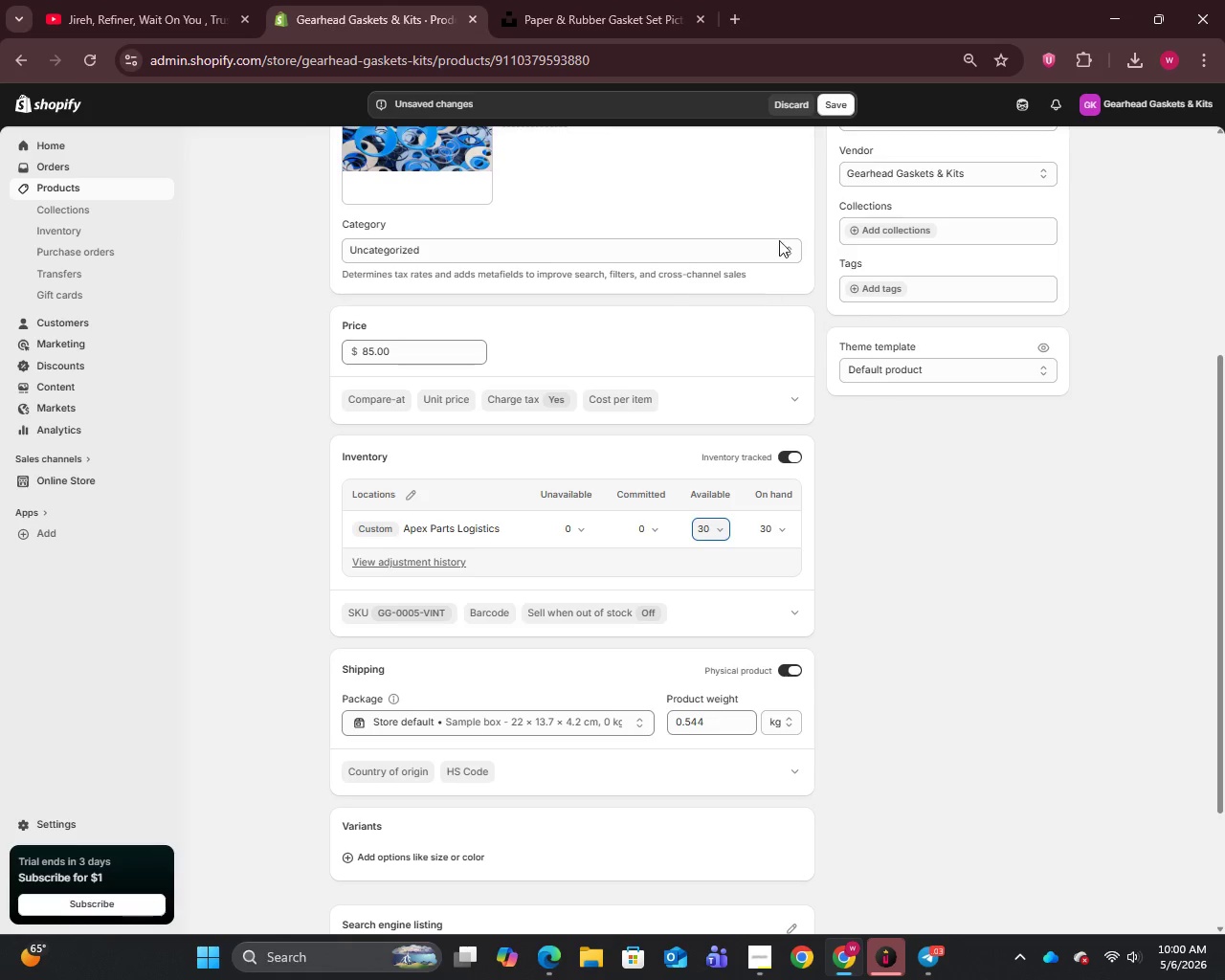 
left_click([55, 190])
 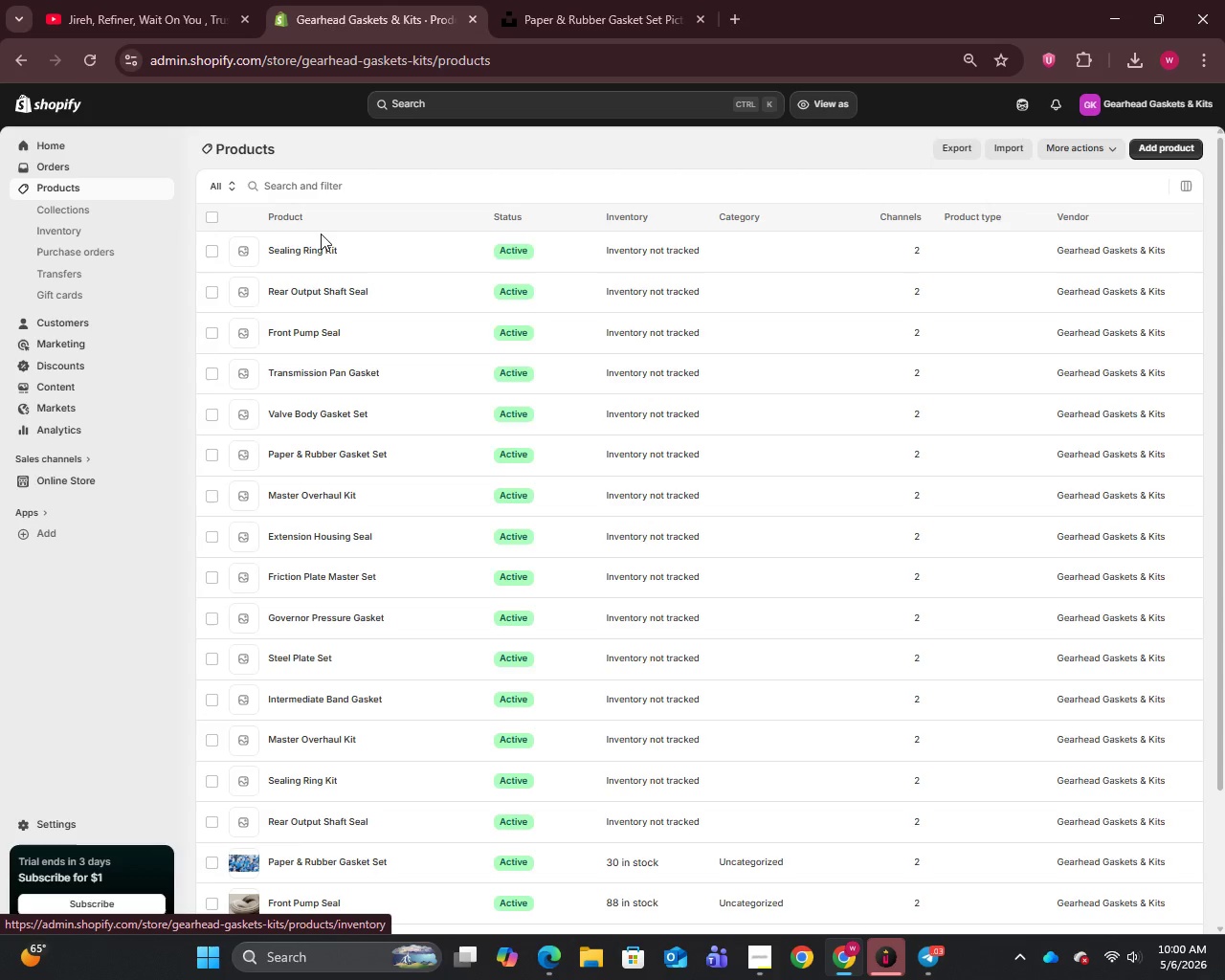 
wait(10.77)
 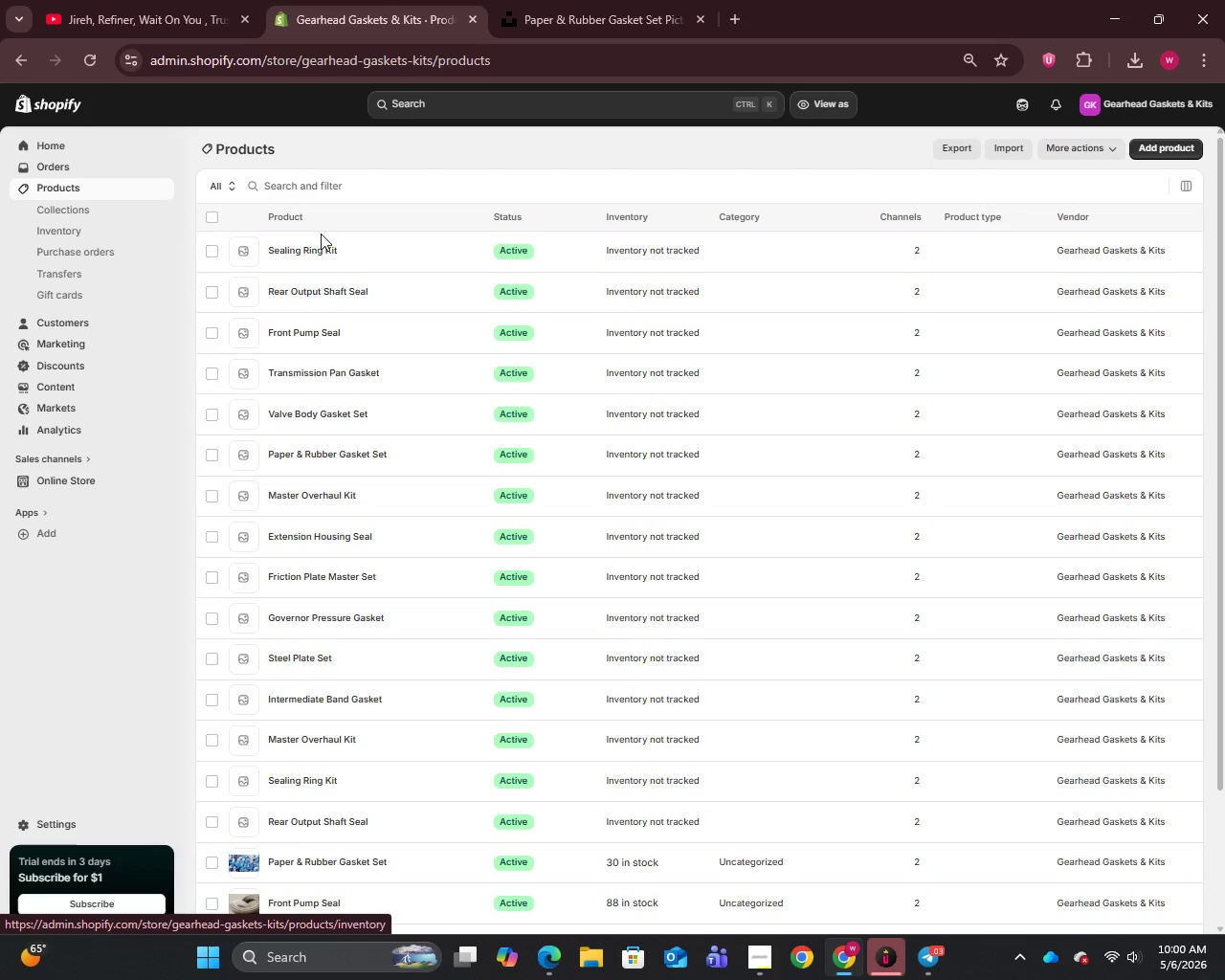 
left_click([484, 210])
 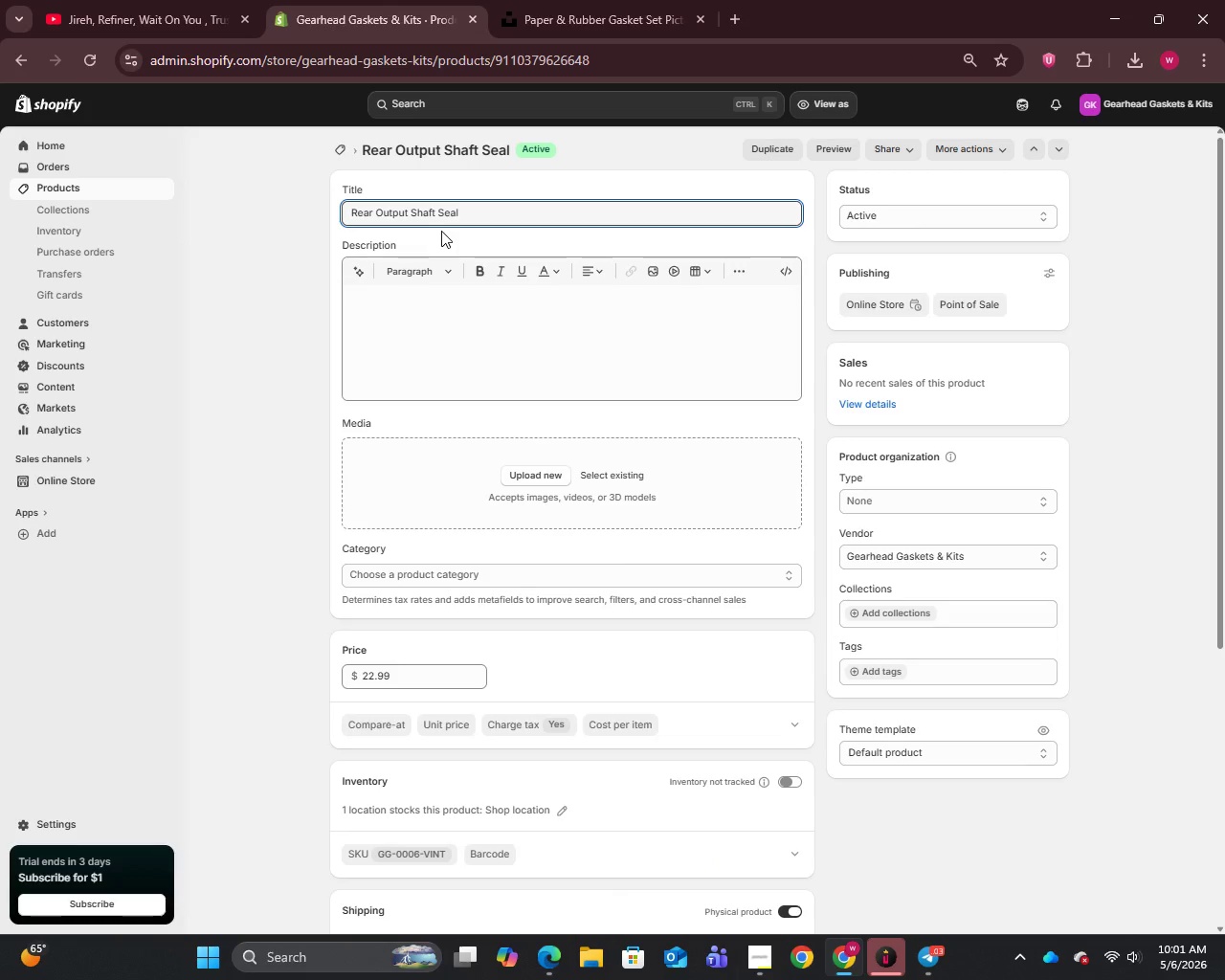 
key(Control+A)
 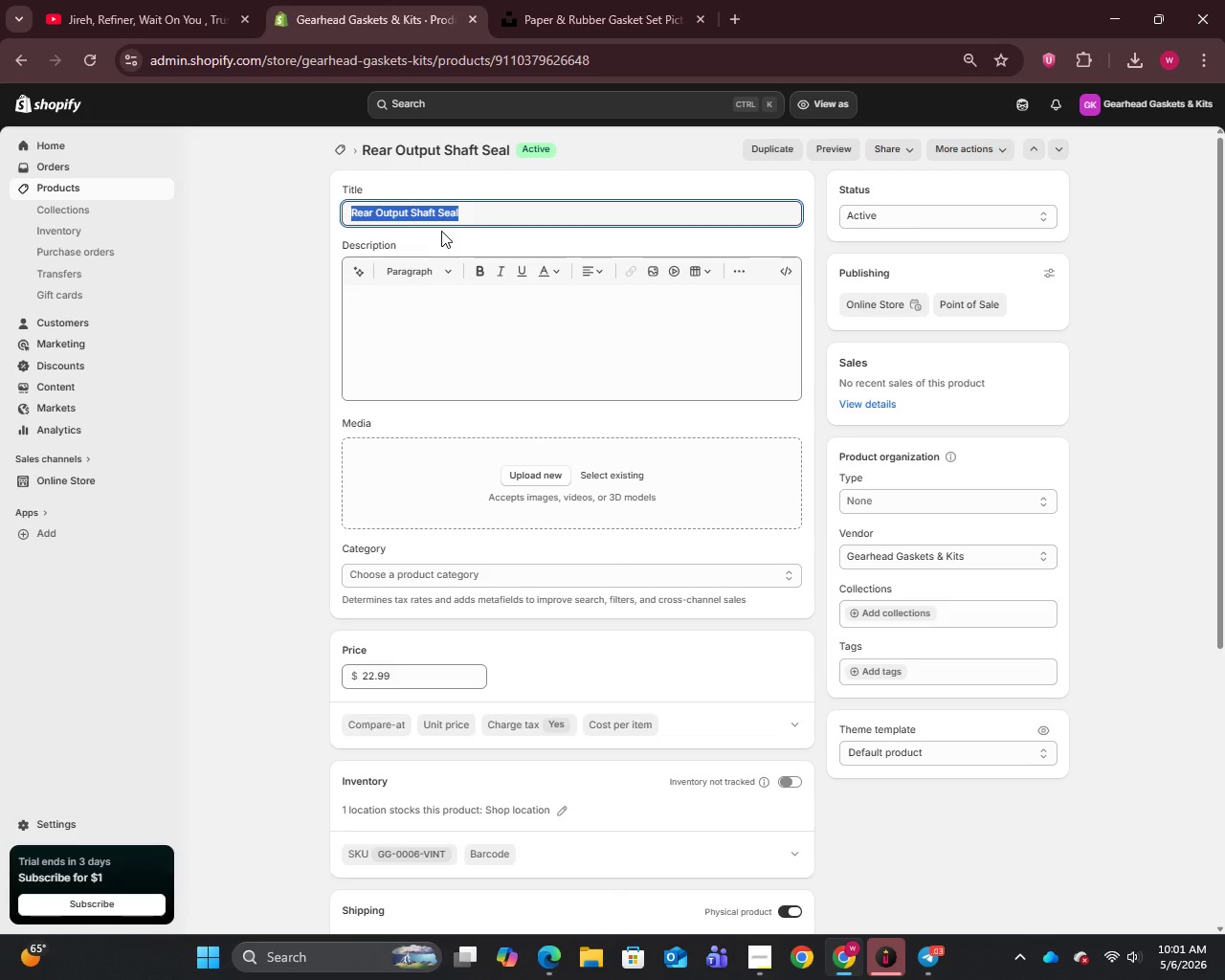 
key(Control+C)
 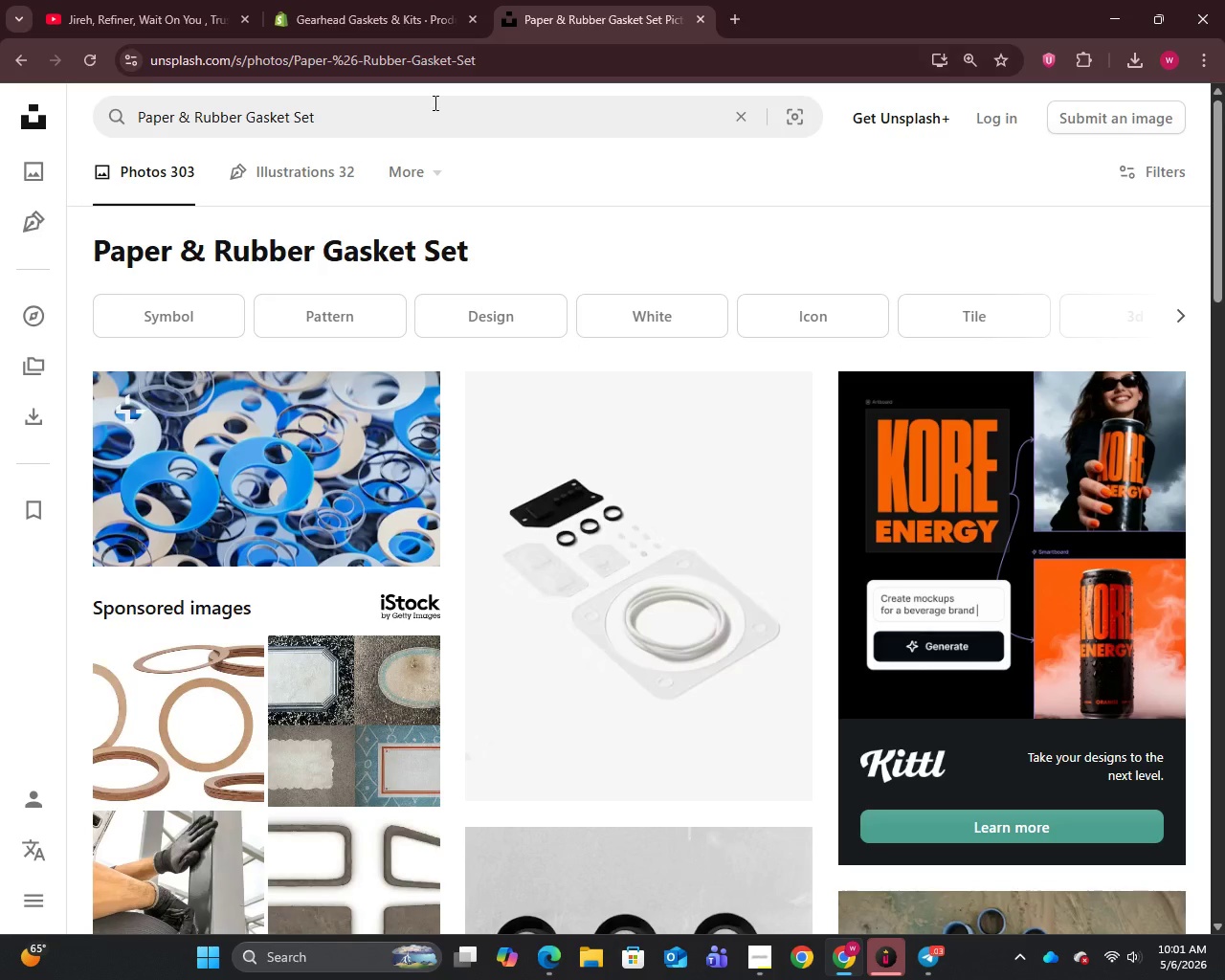 
key(Control+A)
 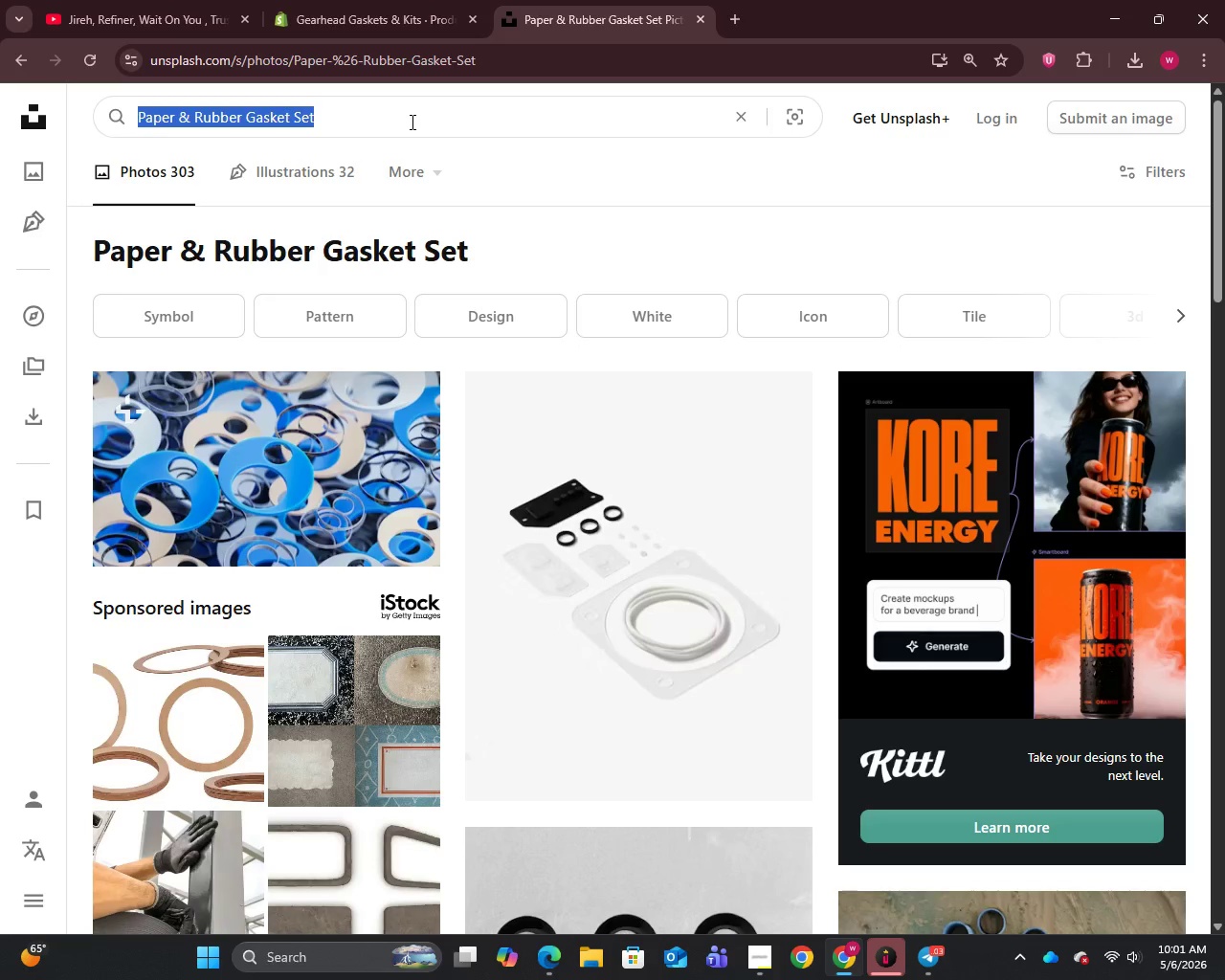 
key(Control+V)
 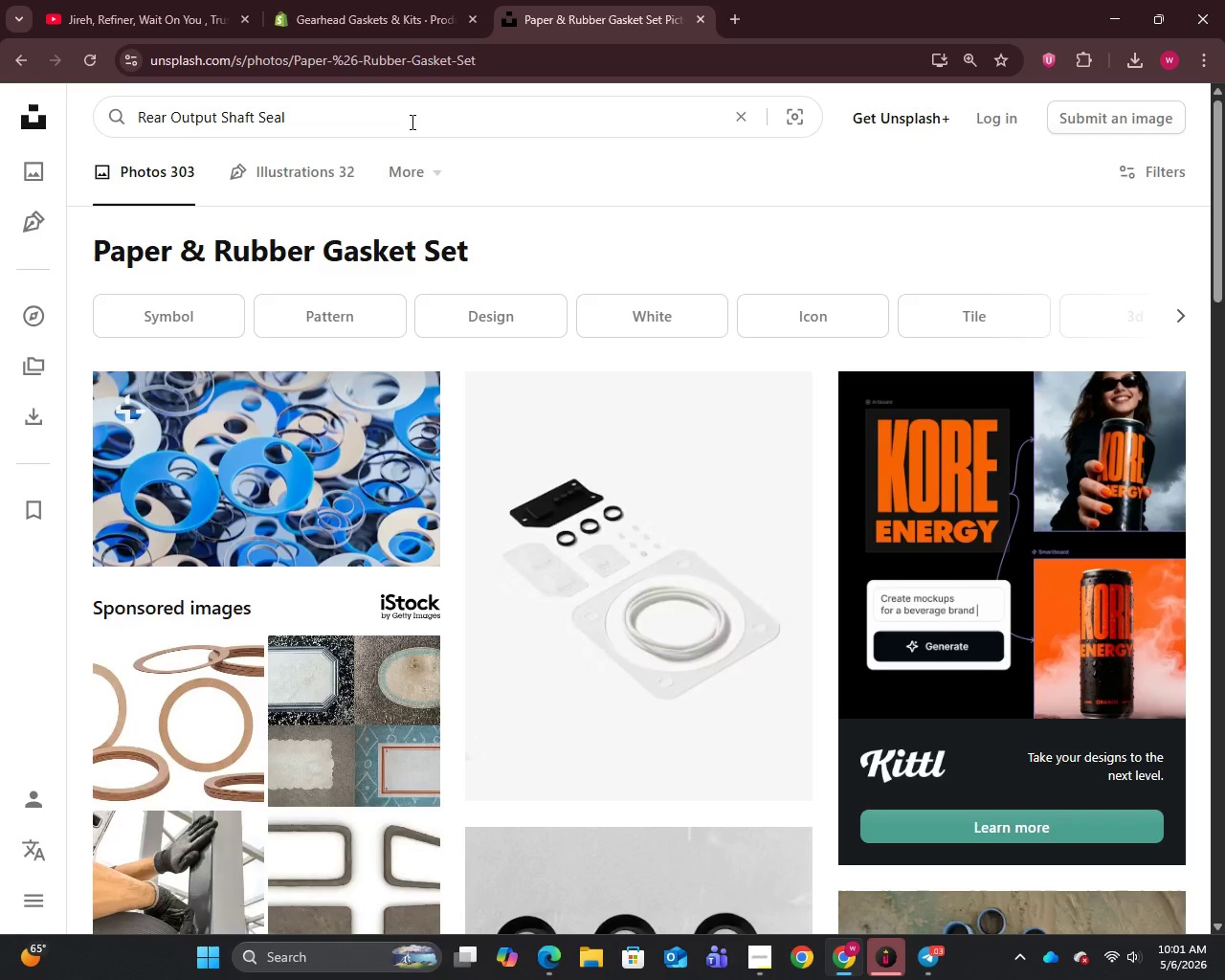 
key(Enter)
 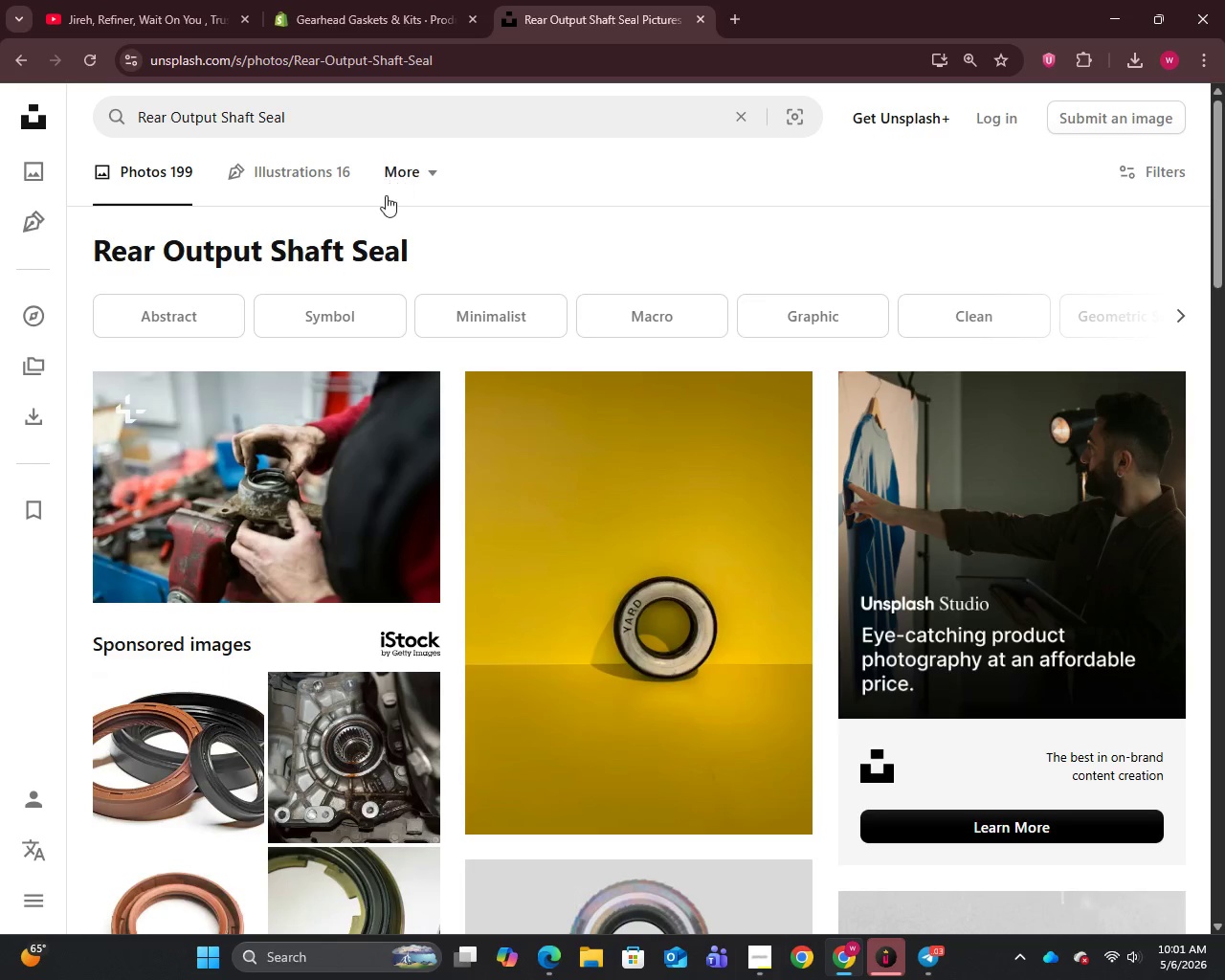 
right_click([231, 424])
 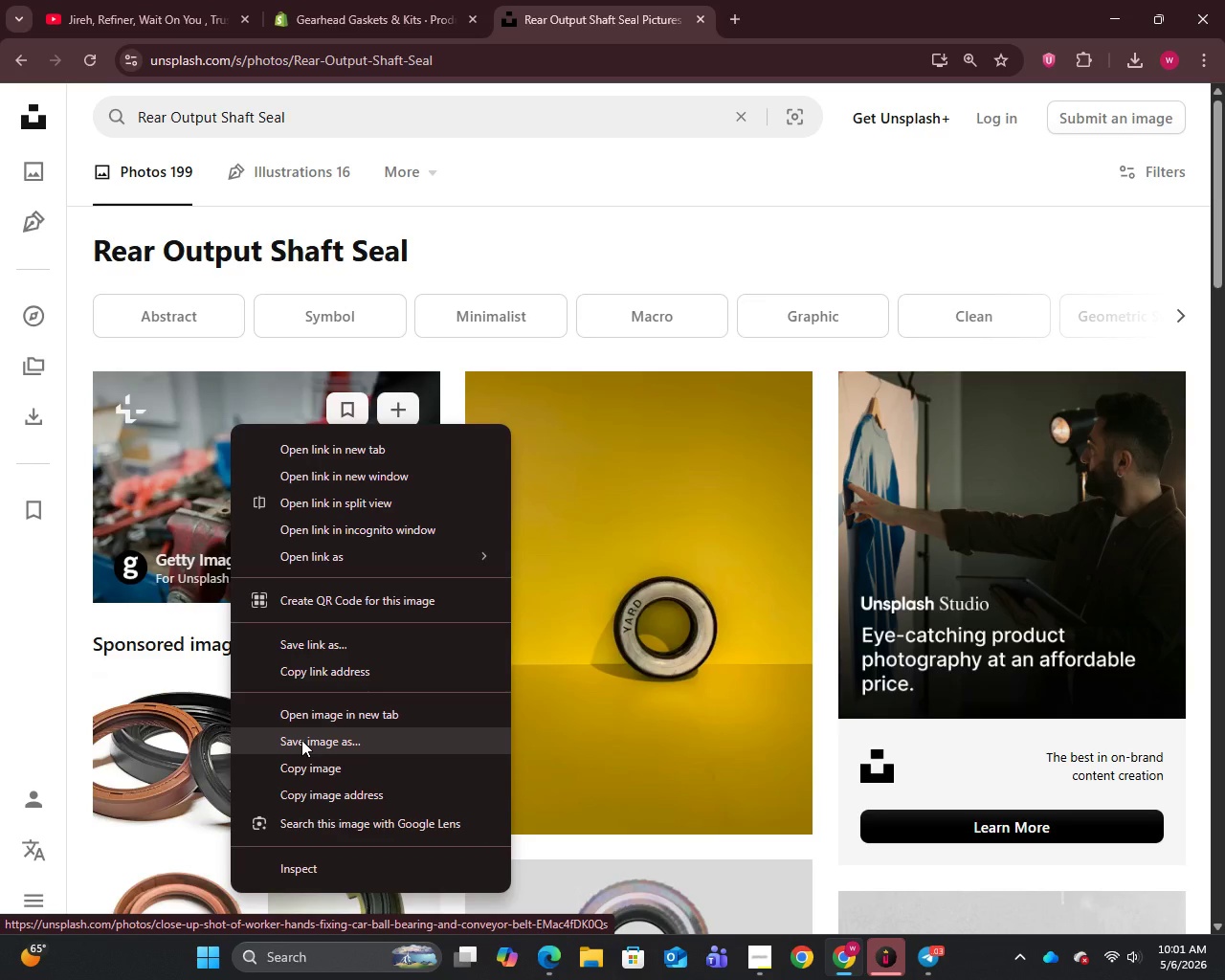 
left_click([301, 740])
 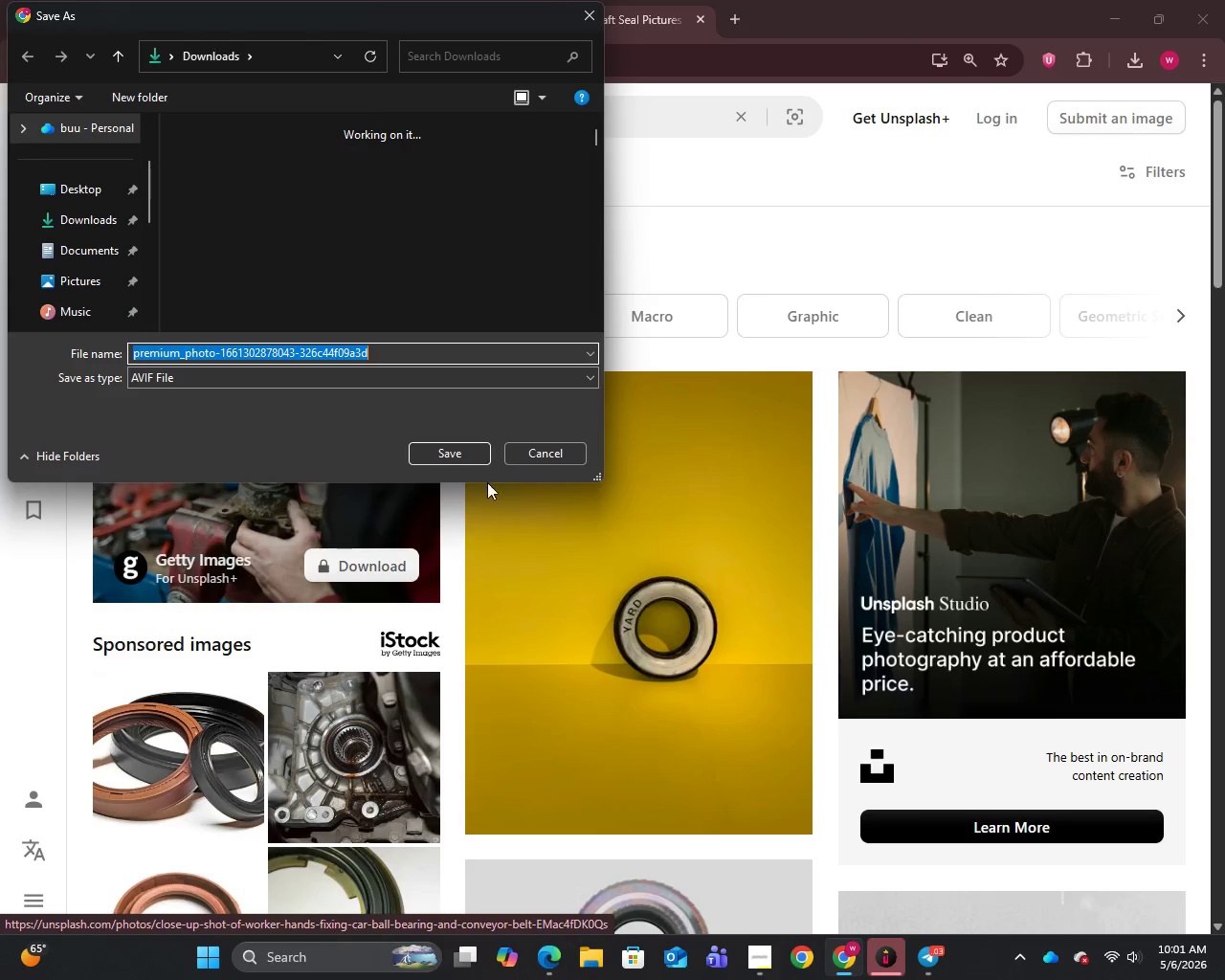 
left_click([434, 447])
 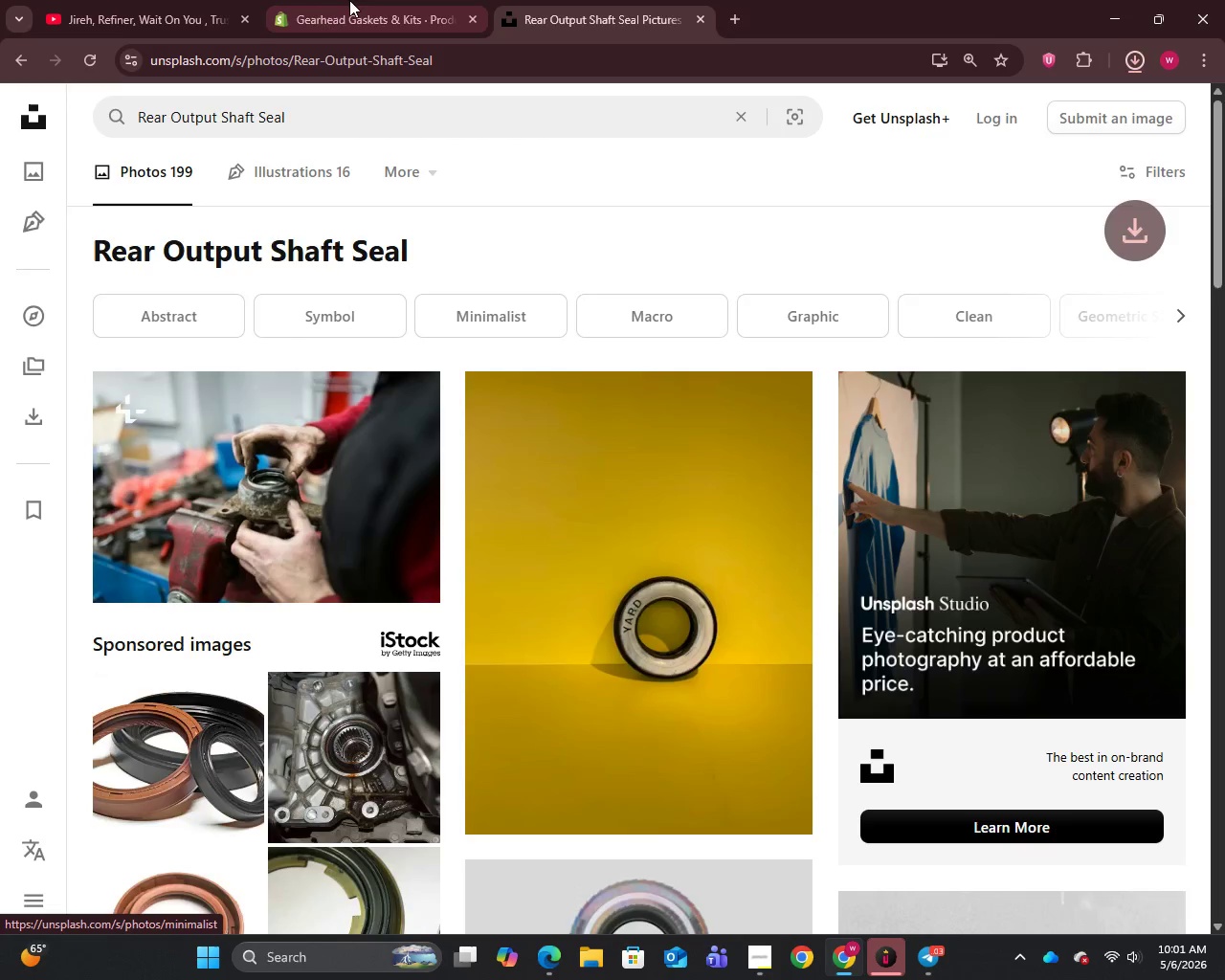 
left_click([338, 0])
 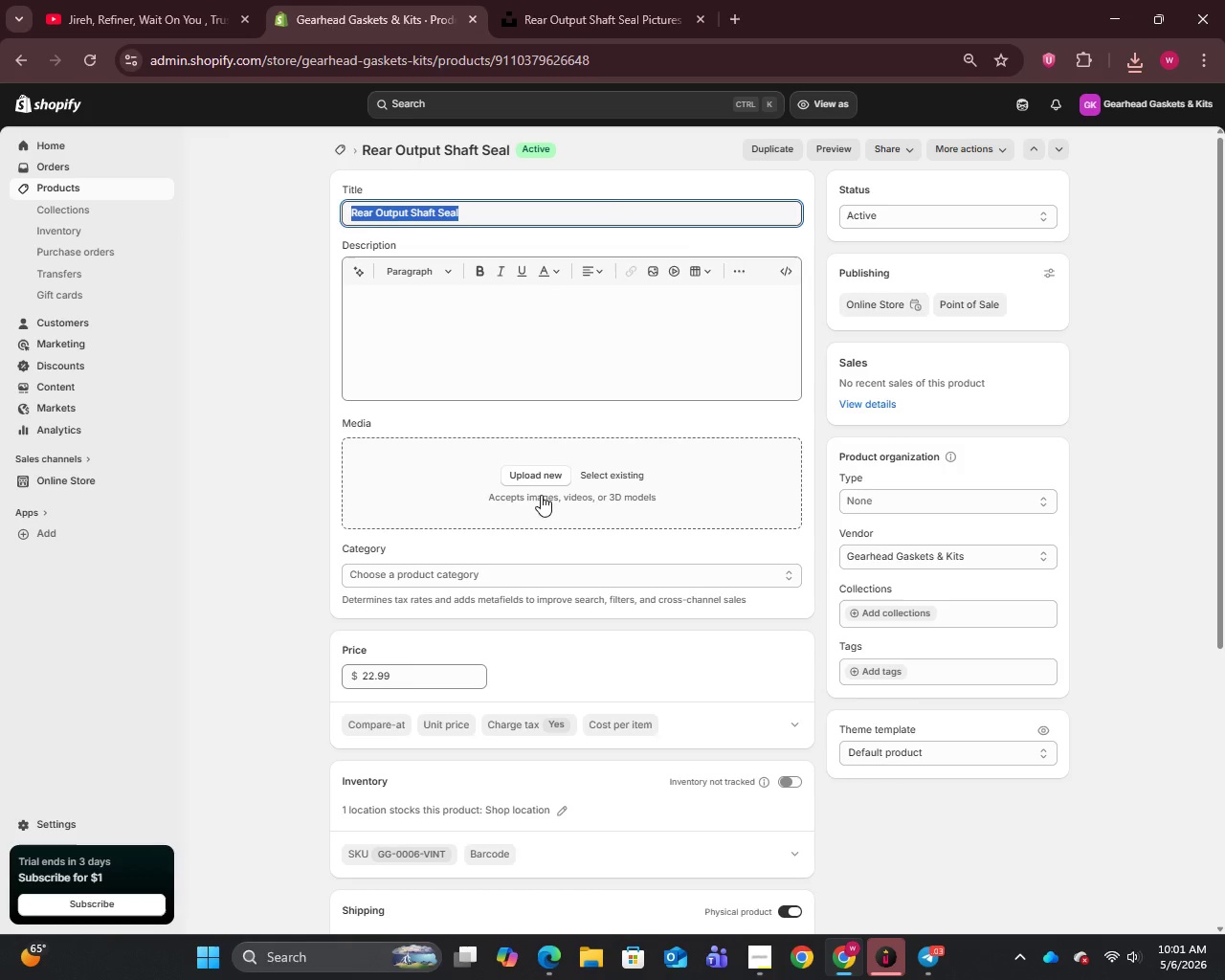 
left_click([542, 460])
 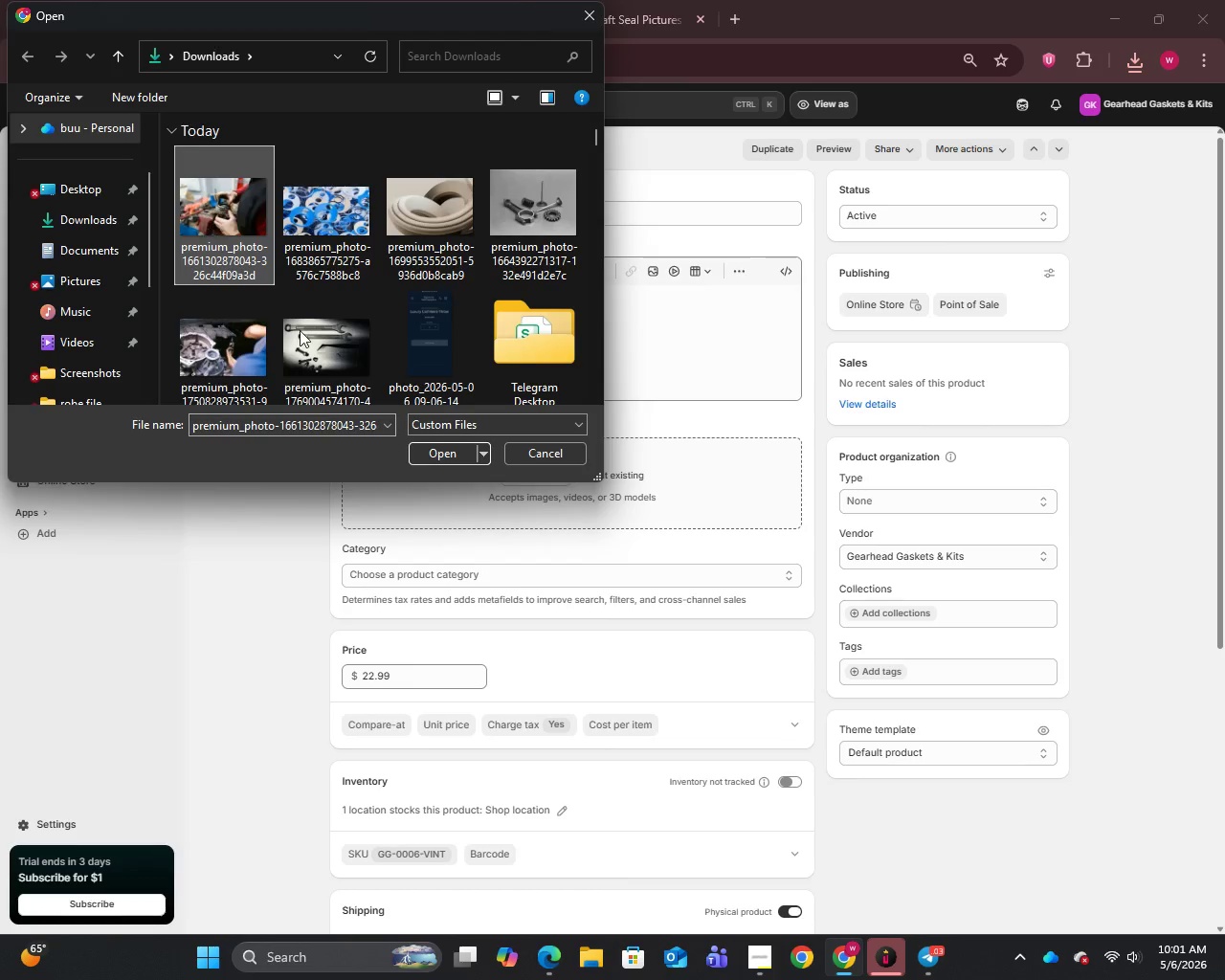 
left_click([437, 459])
 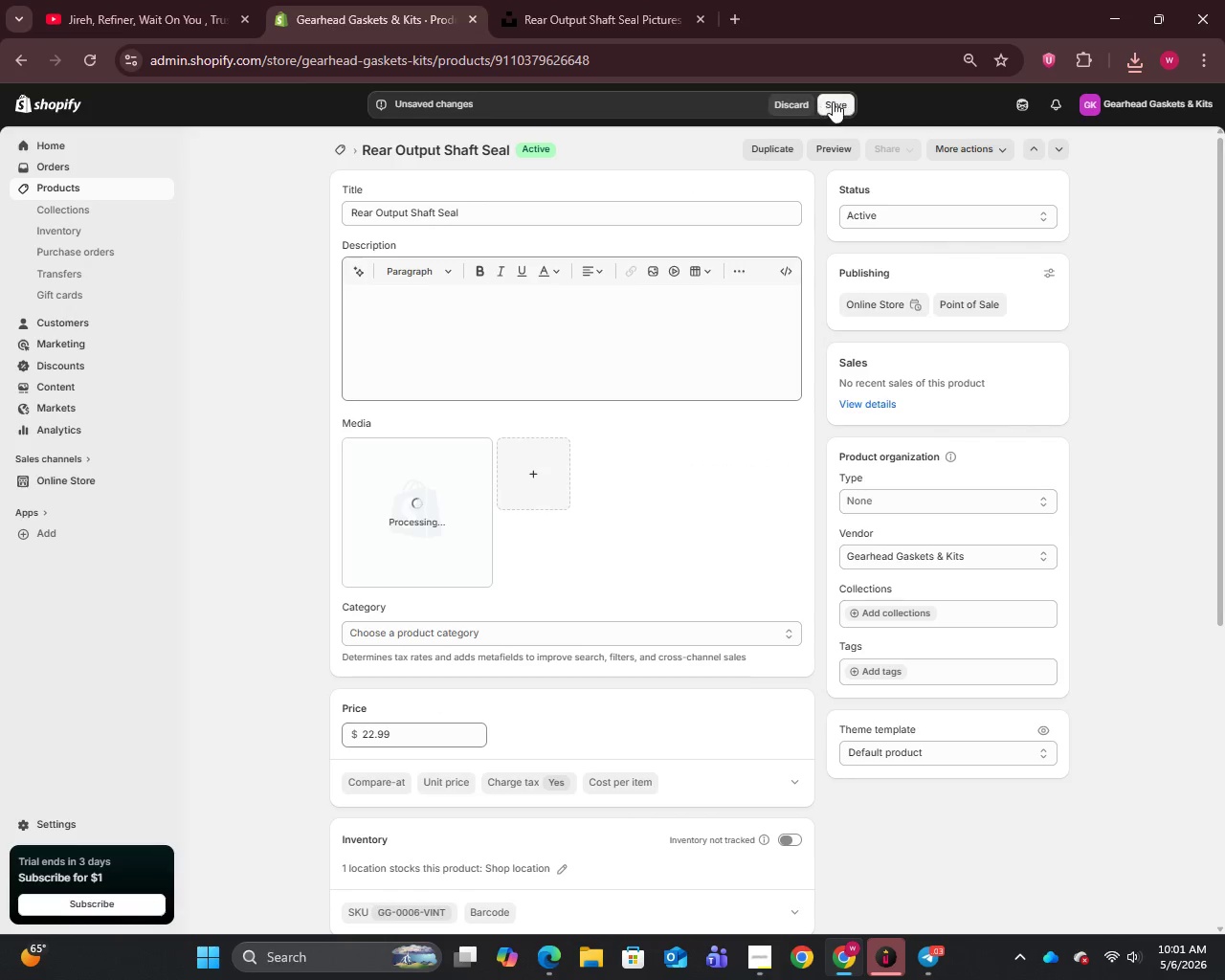 
wait(6.26)
 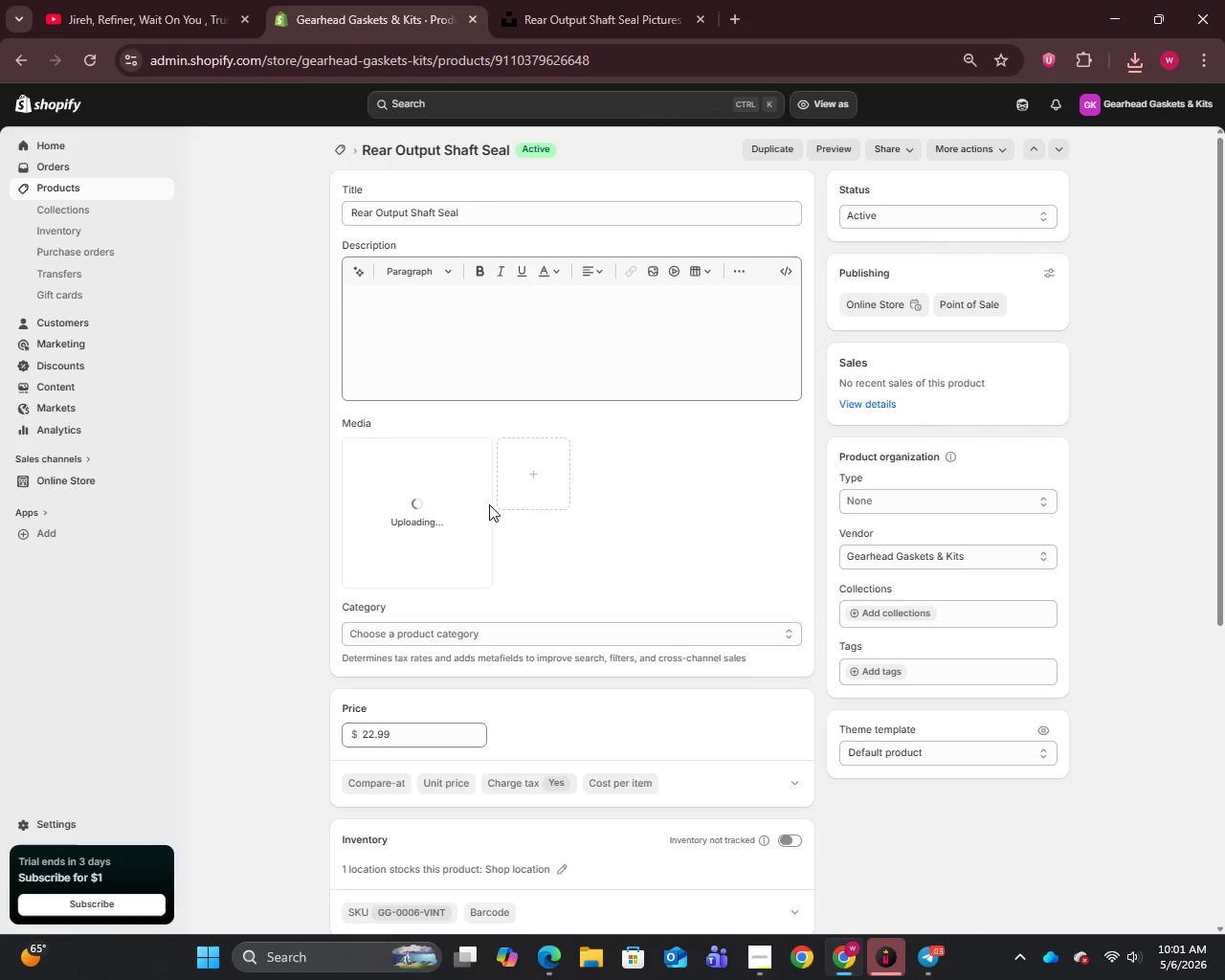 
left_click([412, 515])
 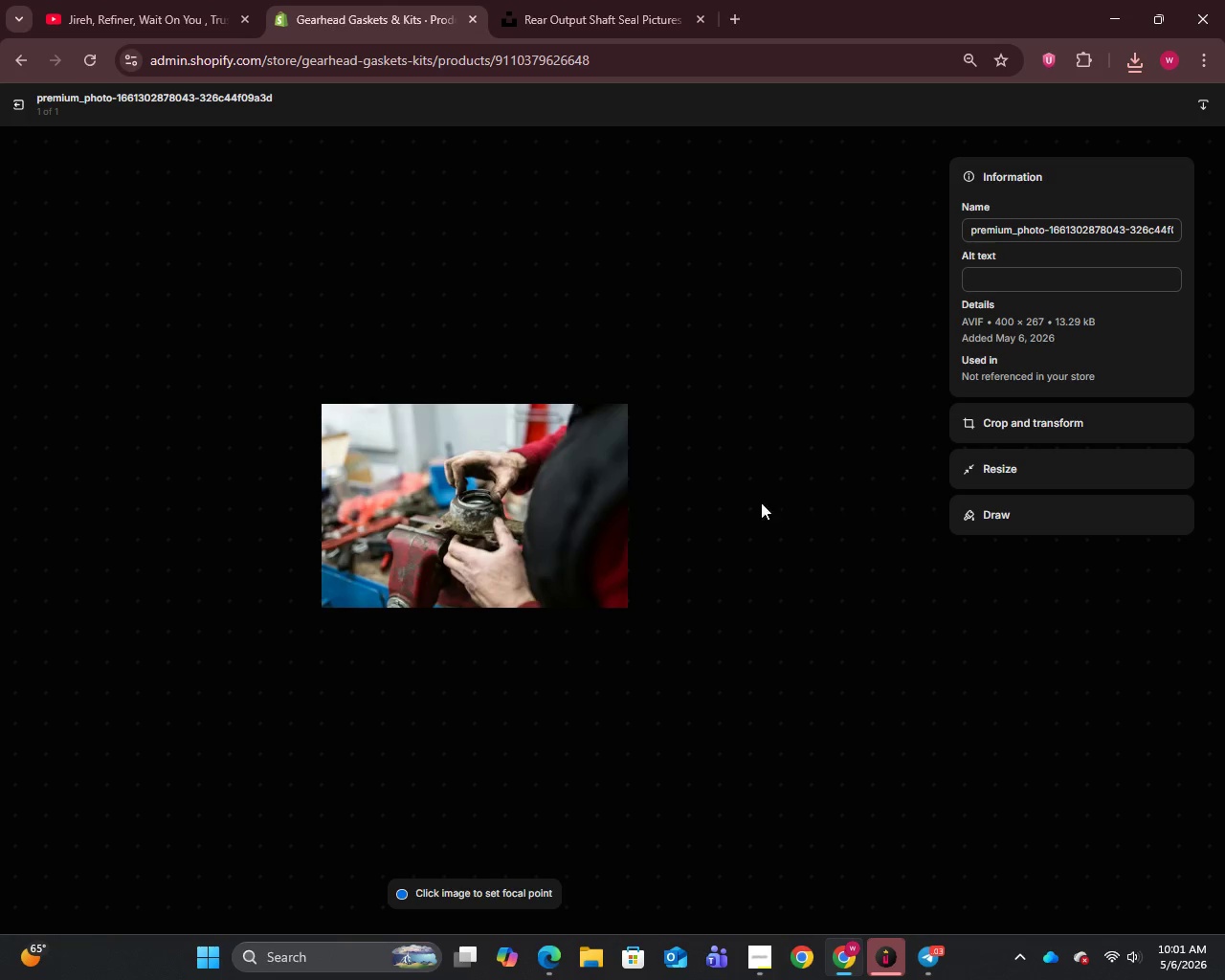 
left_click([1022, 239])
 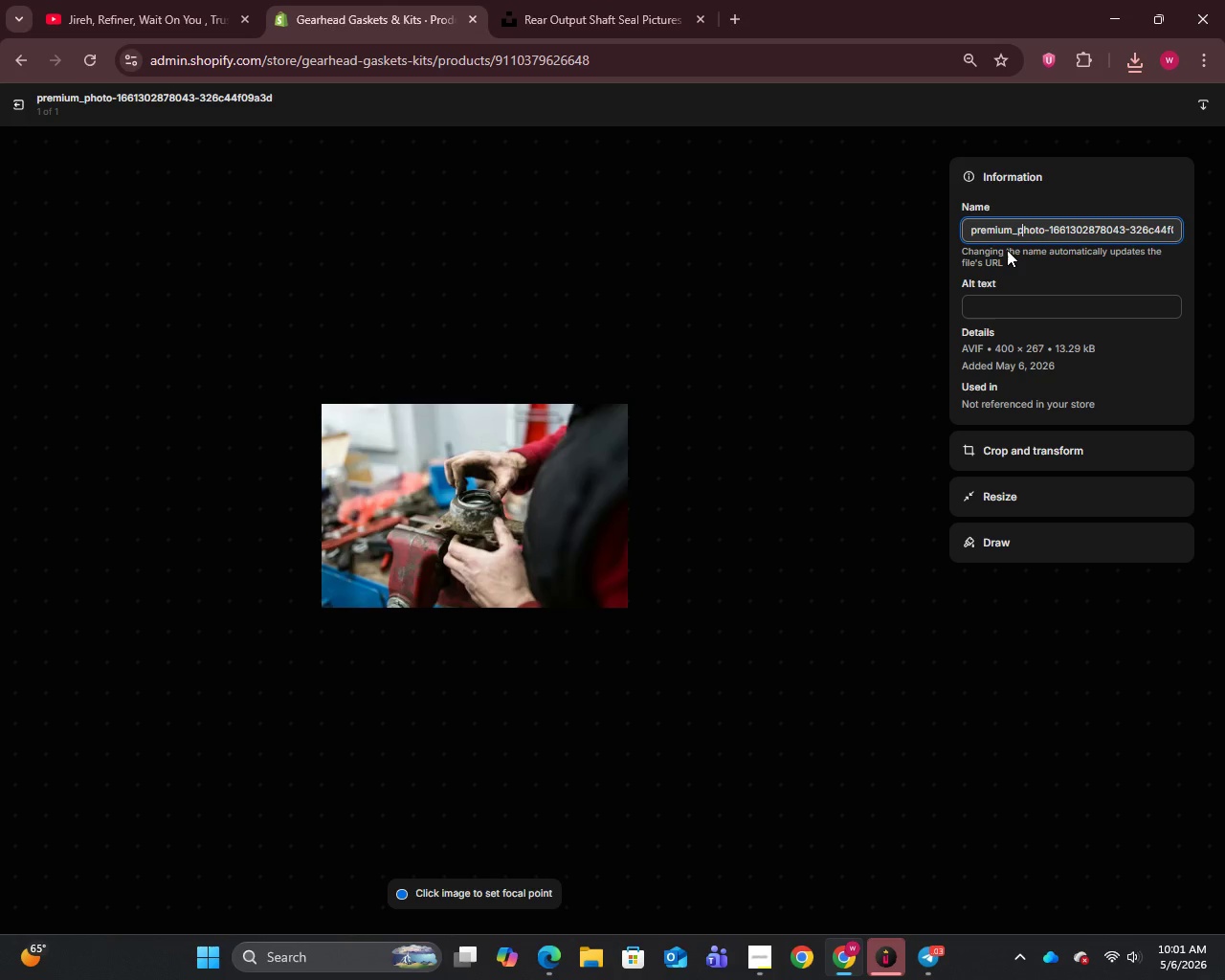 
key(Control+A)
 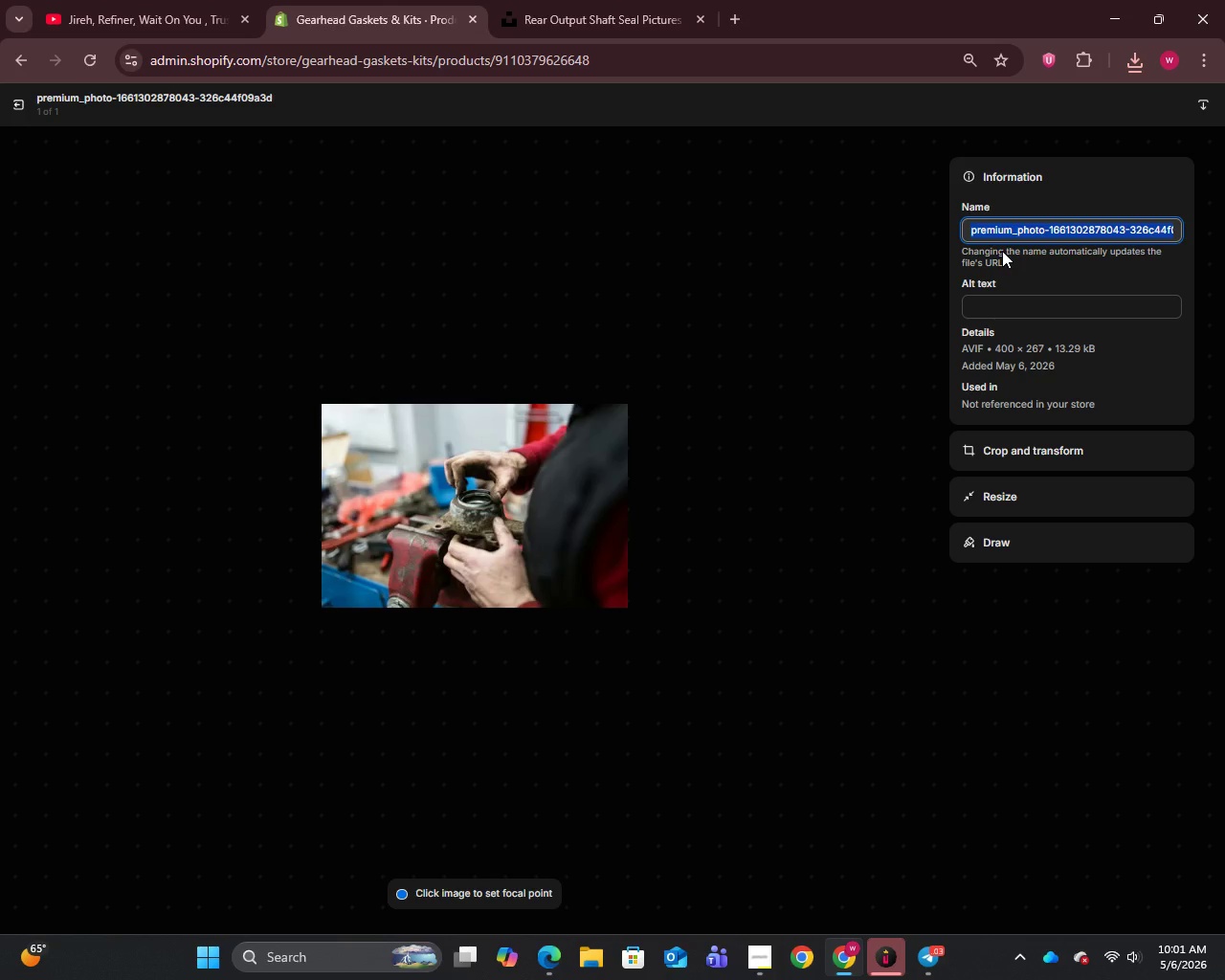 
key(Control+V)
 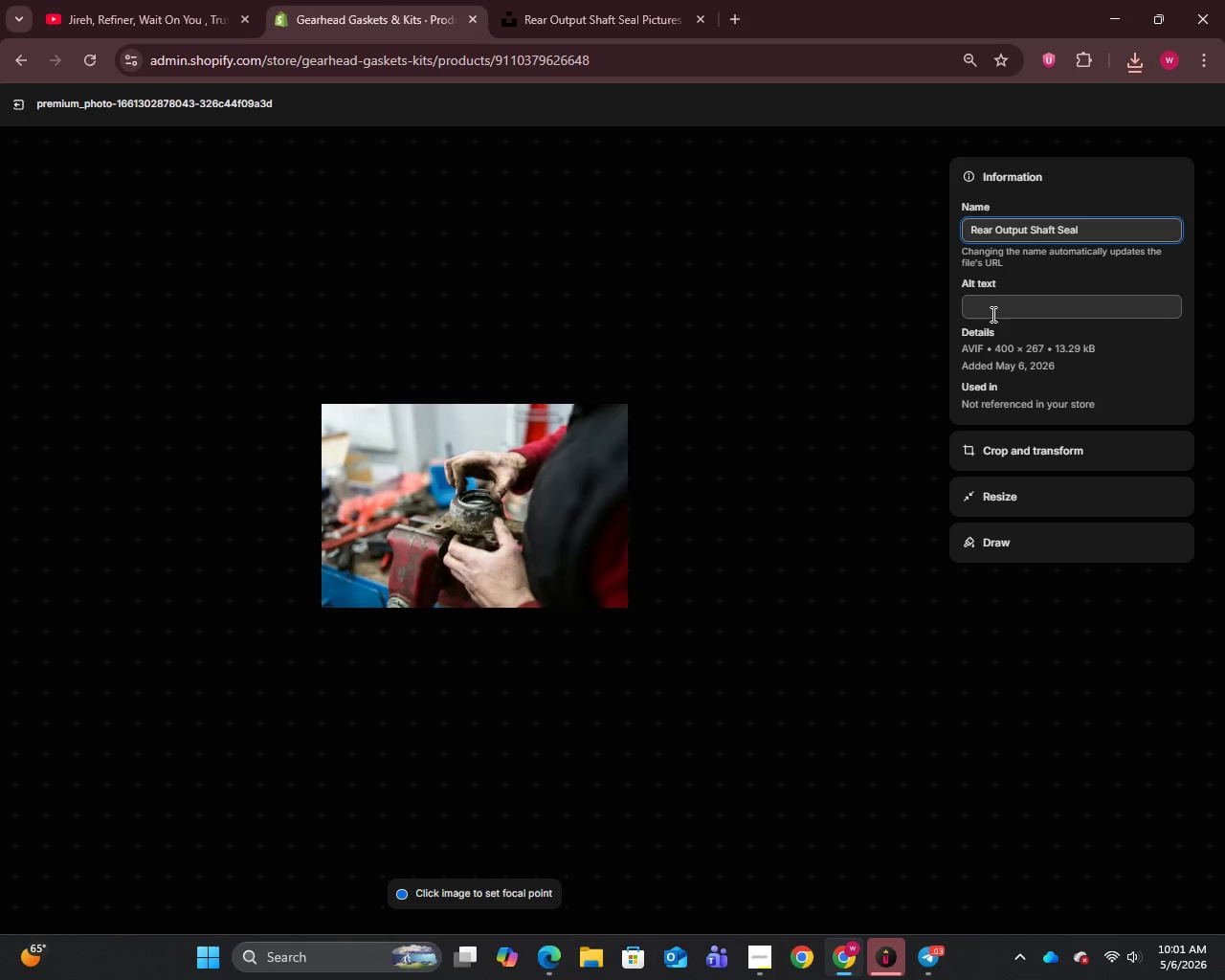 
left_click([991, 312])
 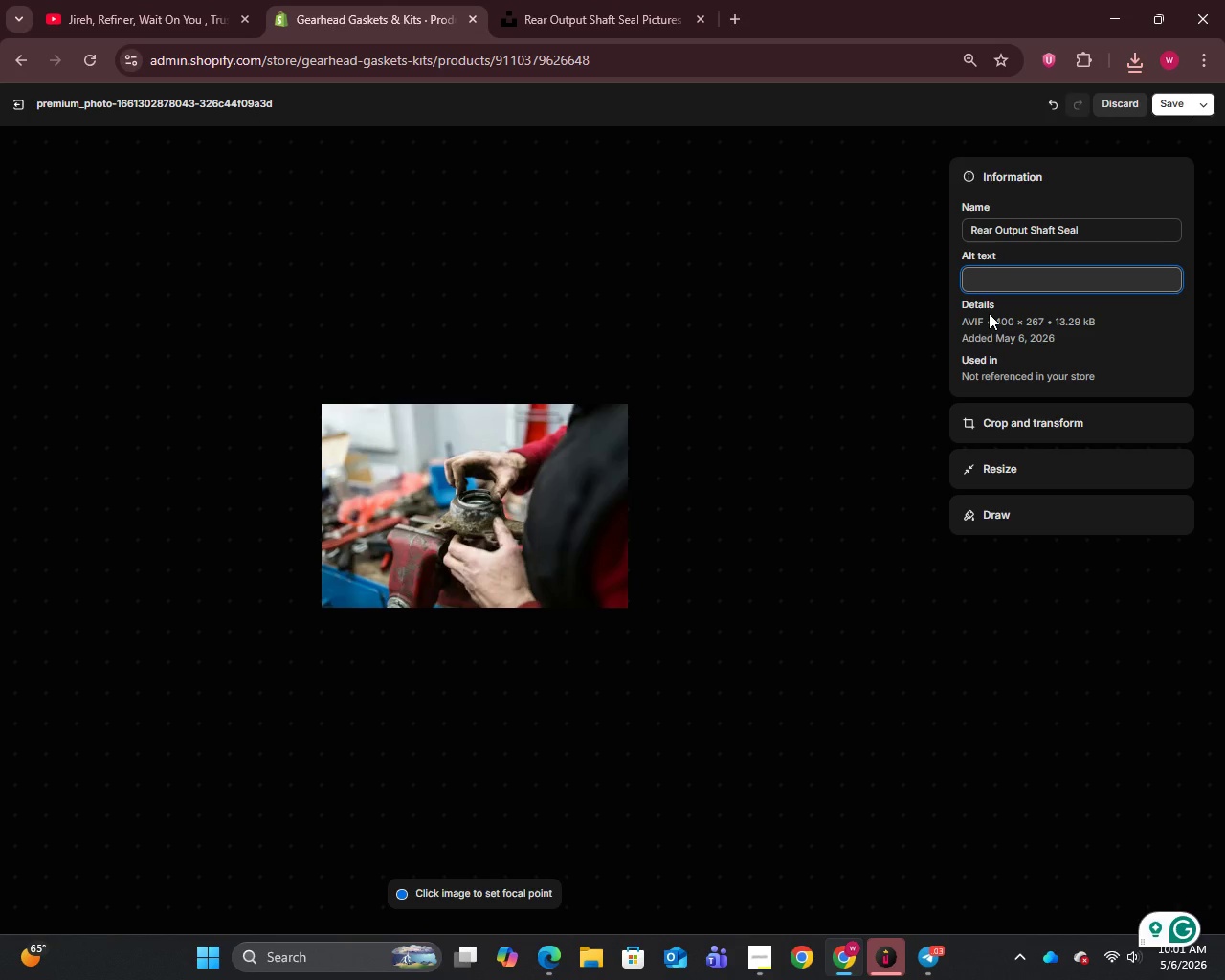 
type(Rear Output Shalf Seal for Getrage 265 driveline - Gearhead Gasket & Kits)
 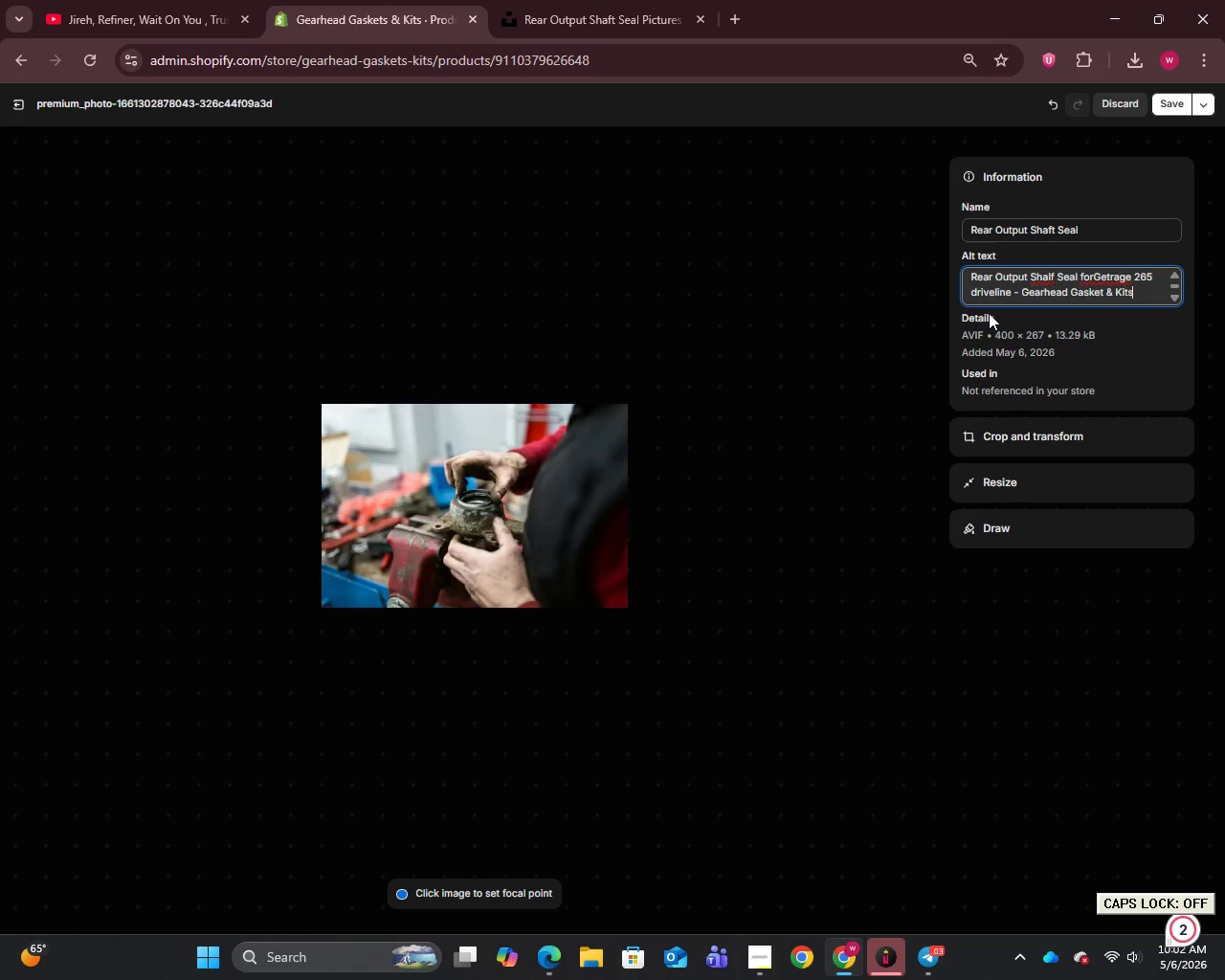 
left_click([1096, 276])
 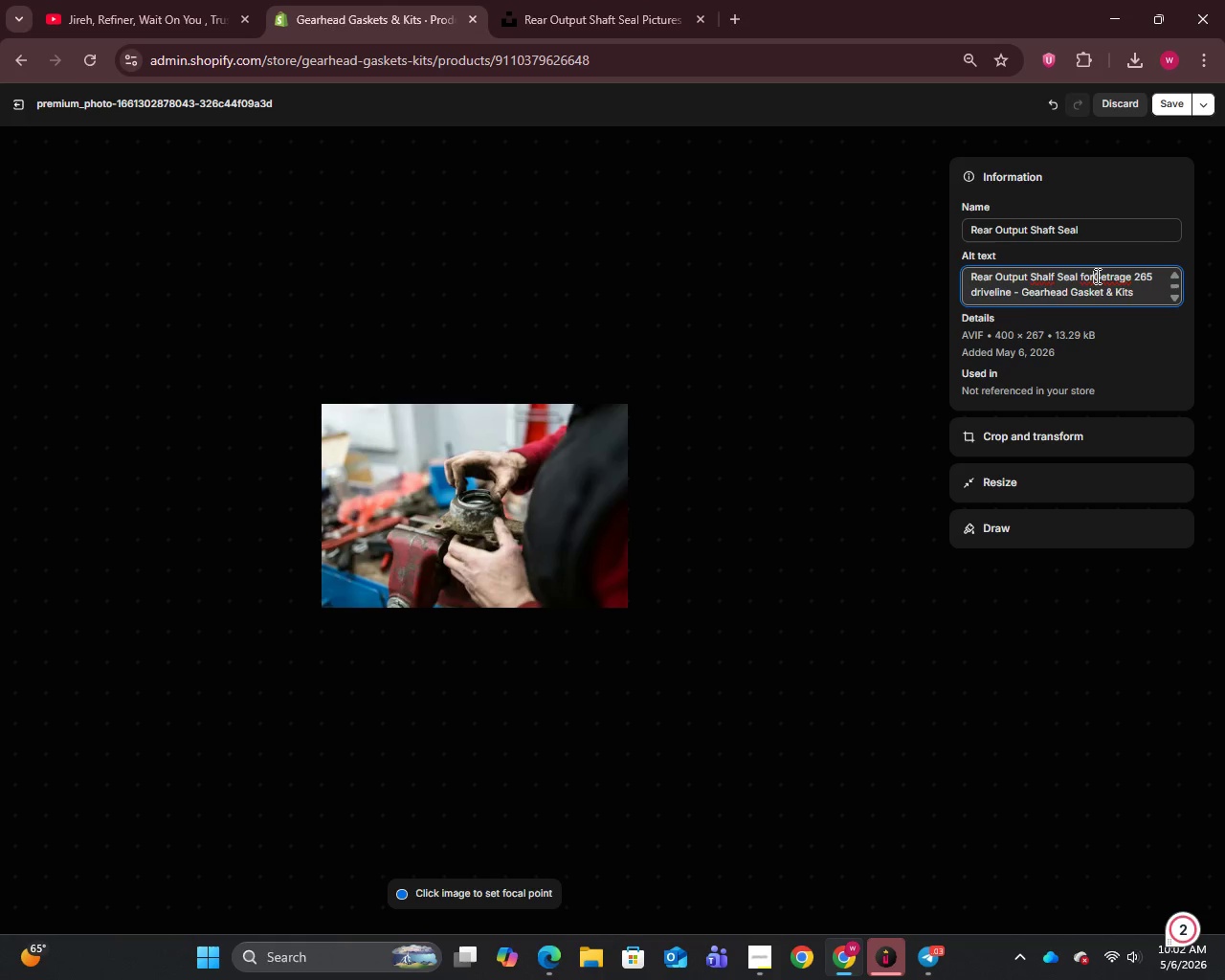 
key(Space)
 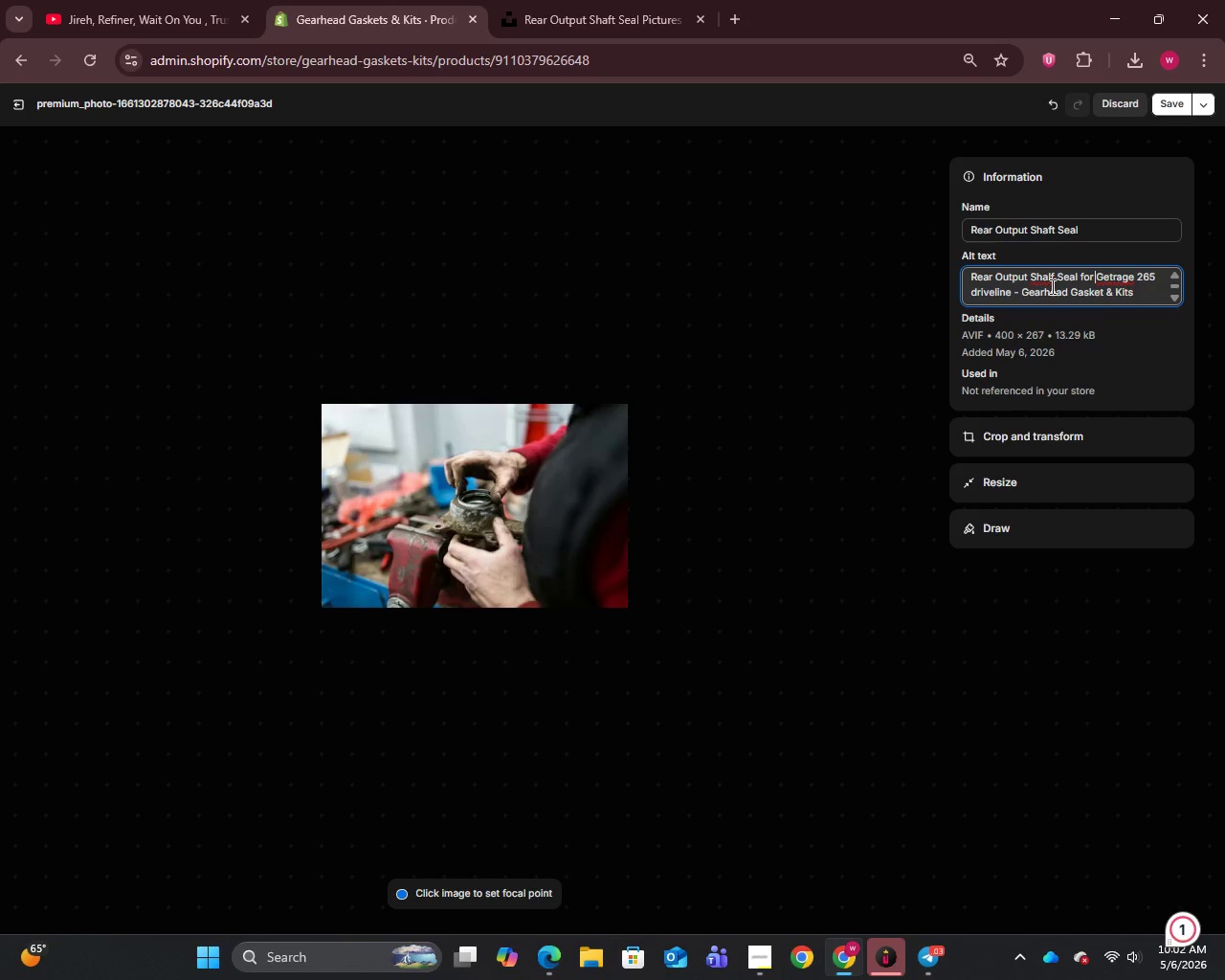 
wait(6.11)
 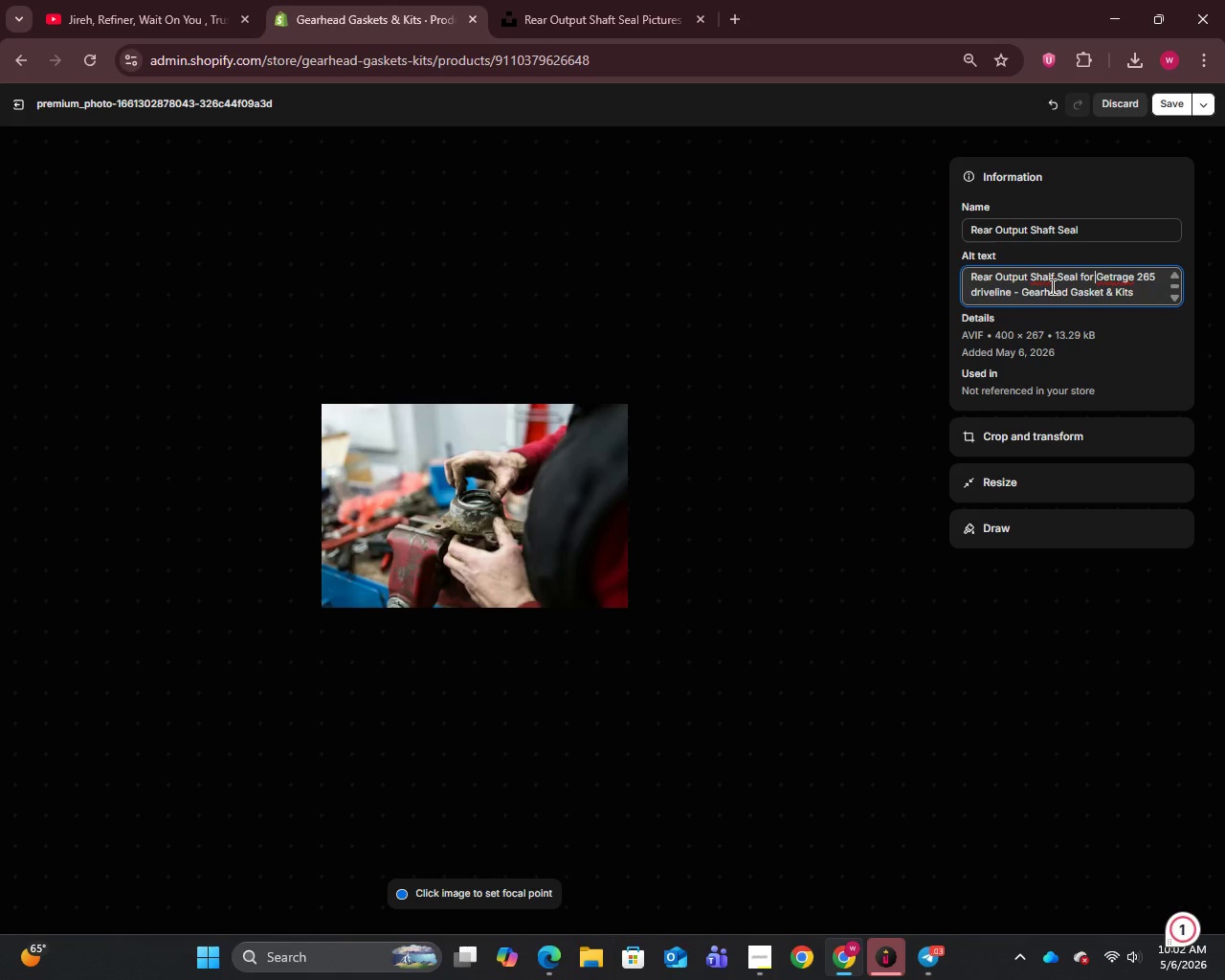 
left_click([1050, 276])
 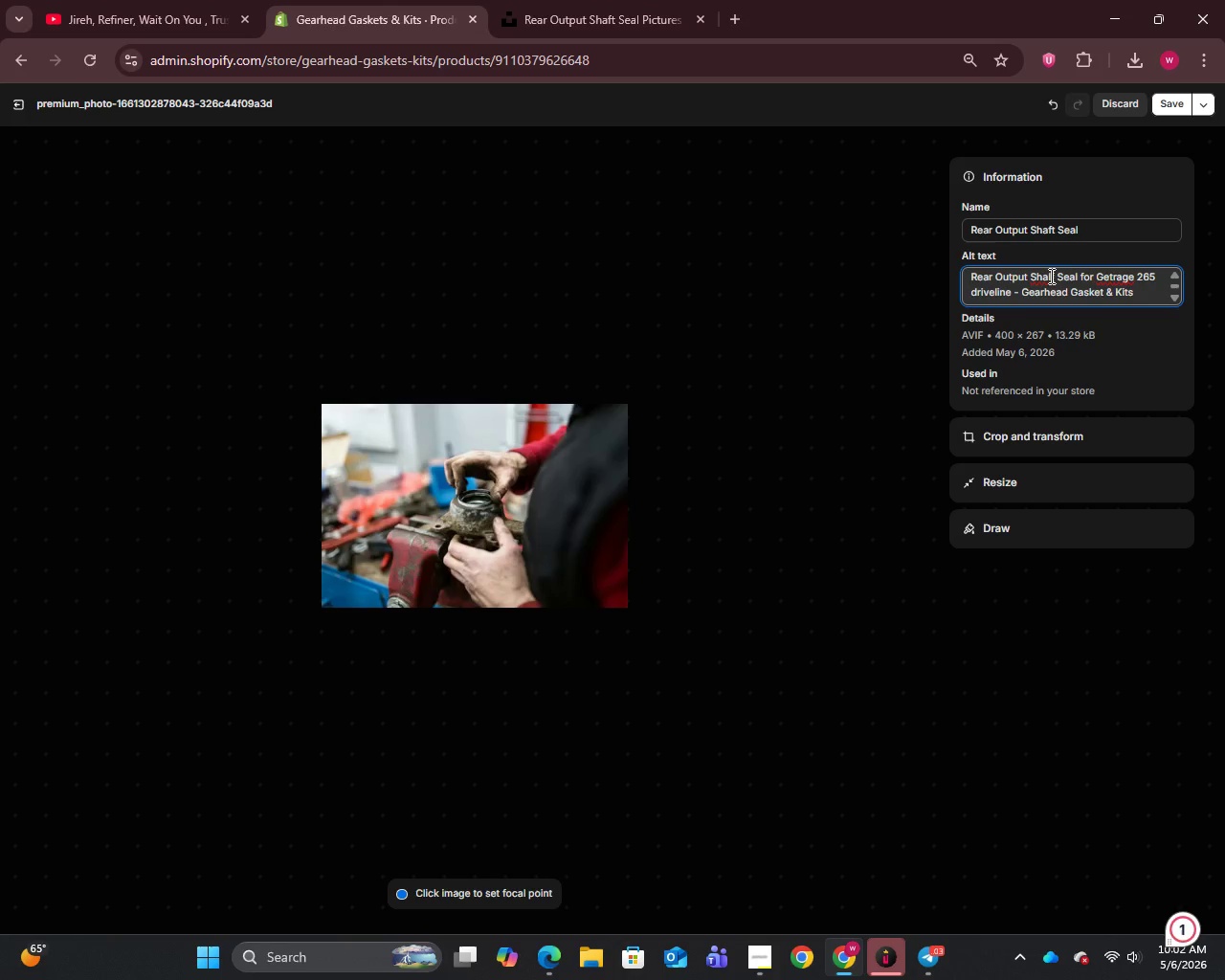 
key(Backspace)
 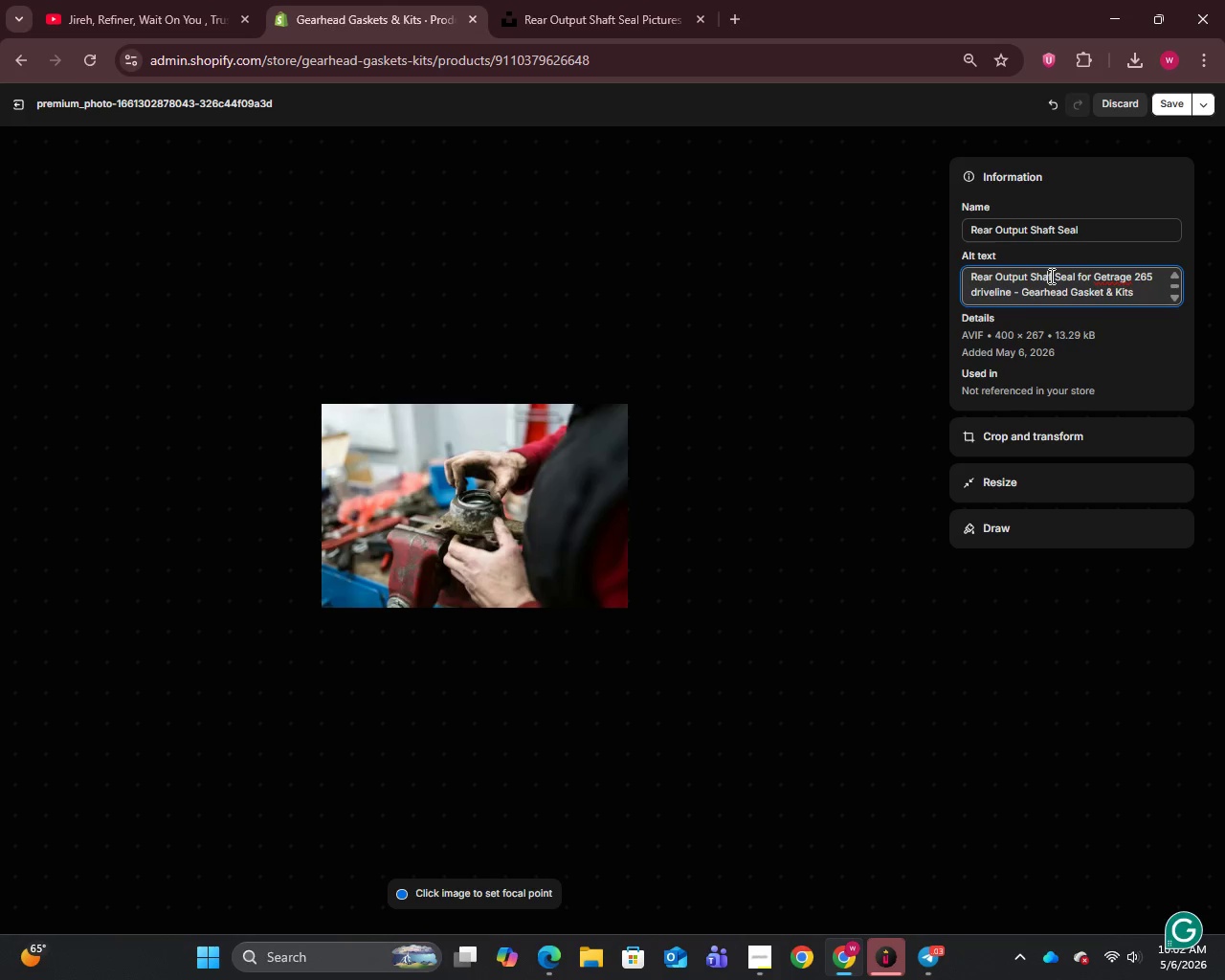 
left_click([1050, 276])
 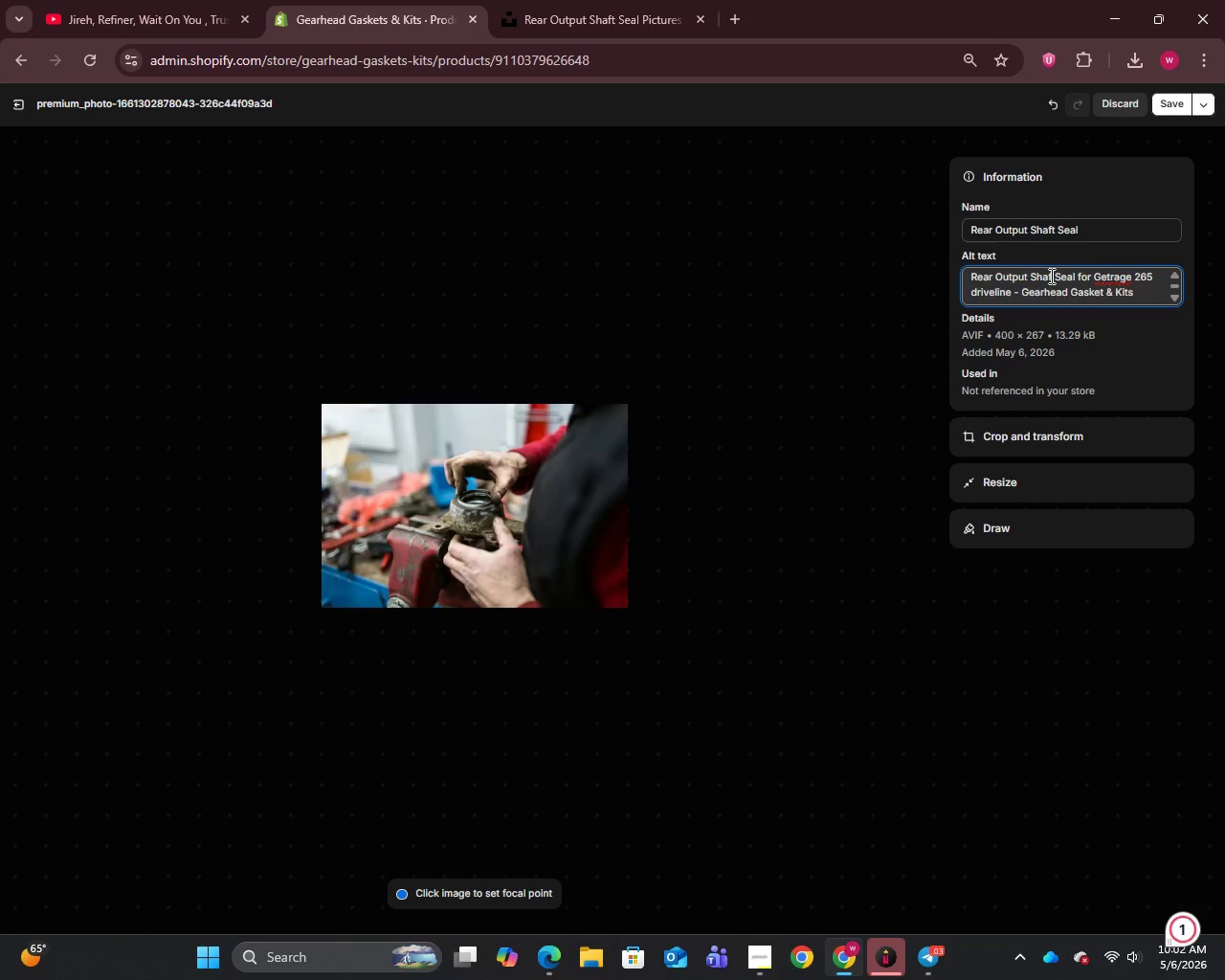 
key(ArrowRight)
 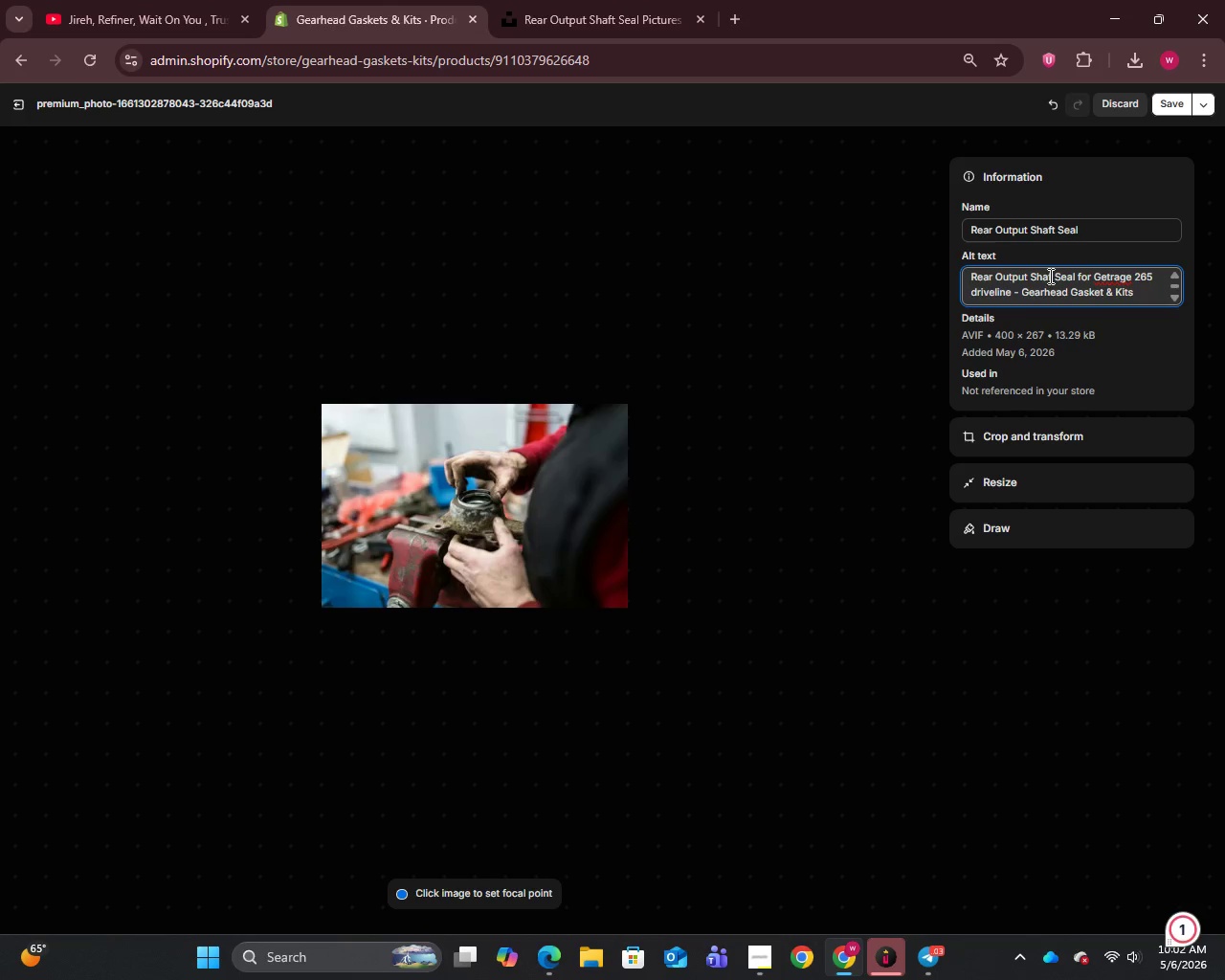 
key(T)
 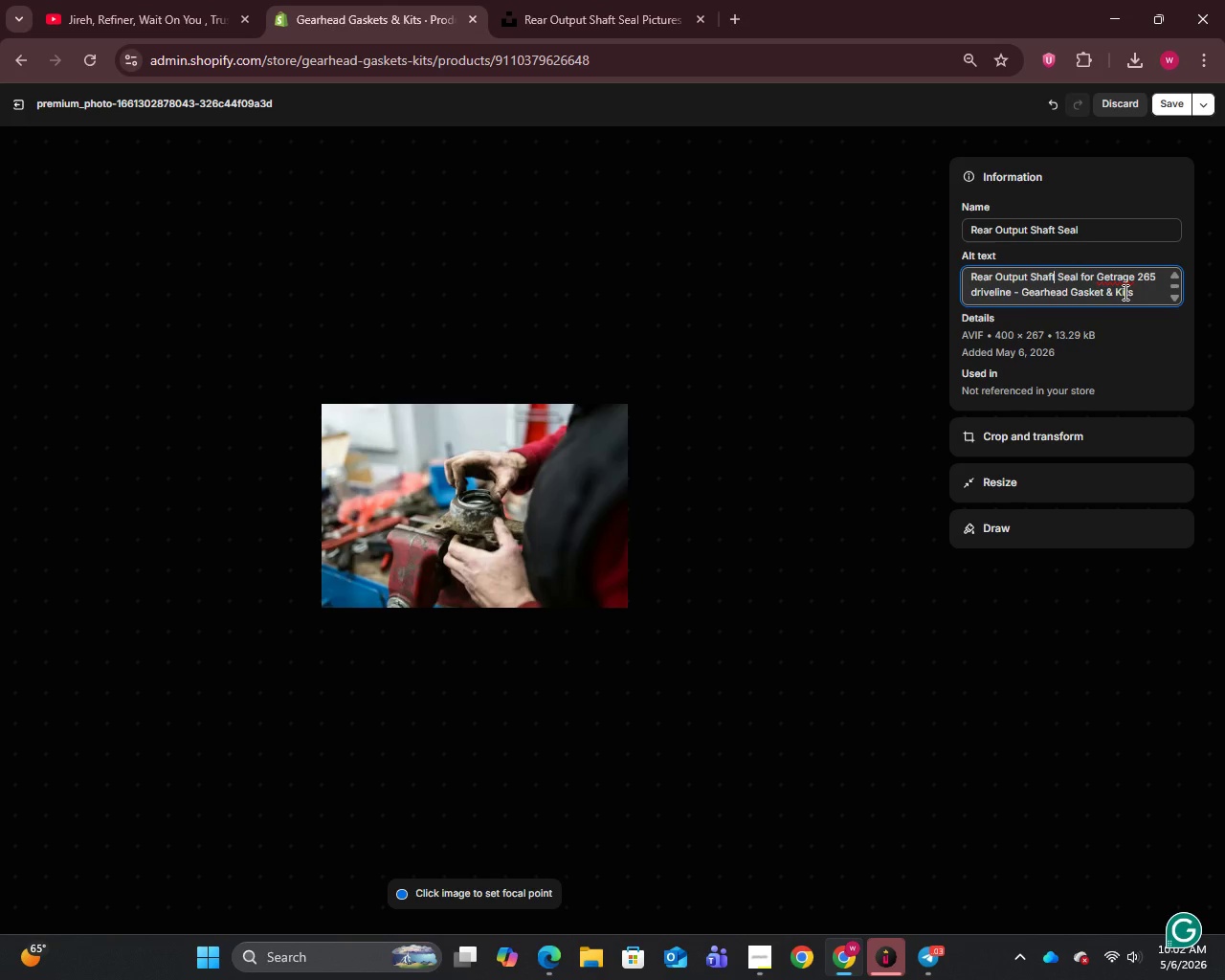 
wait(7.48)
 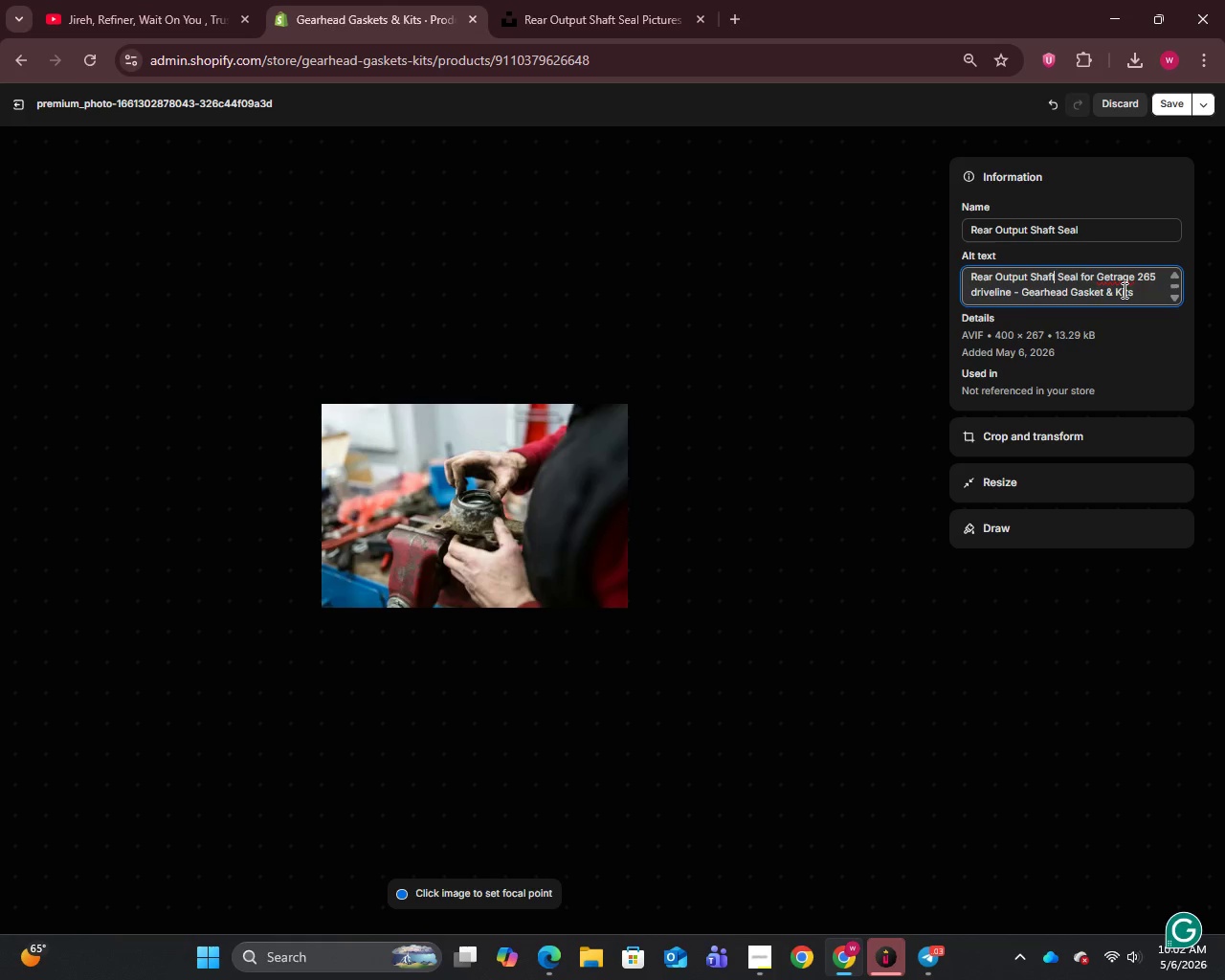 
left_click([1136, 277])
 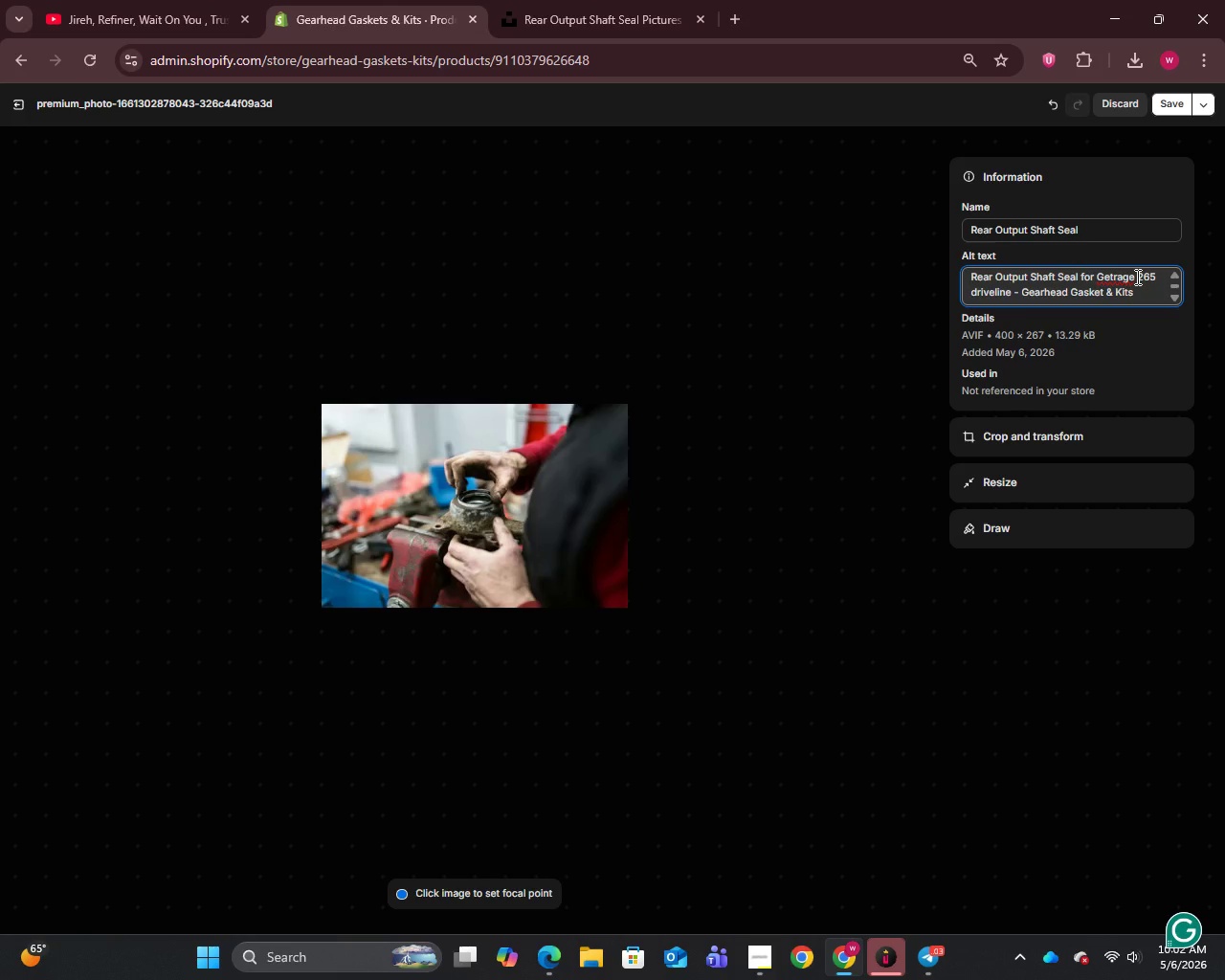 
key(Backspace)
 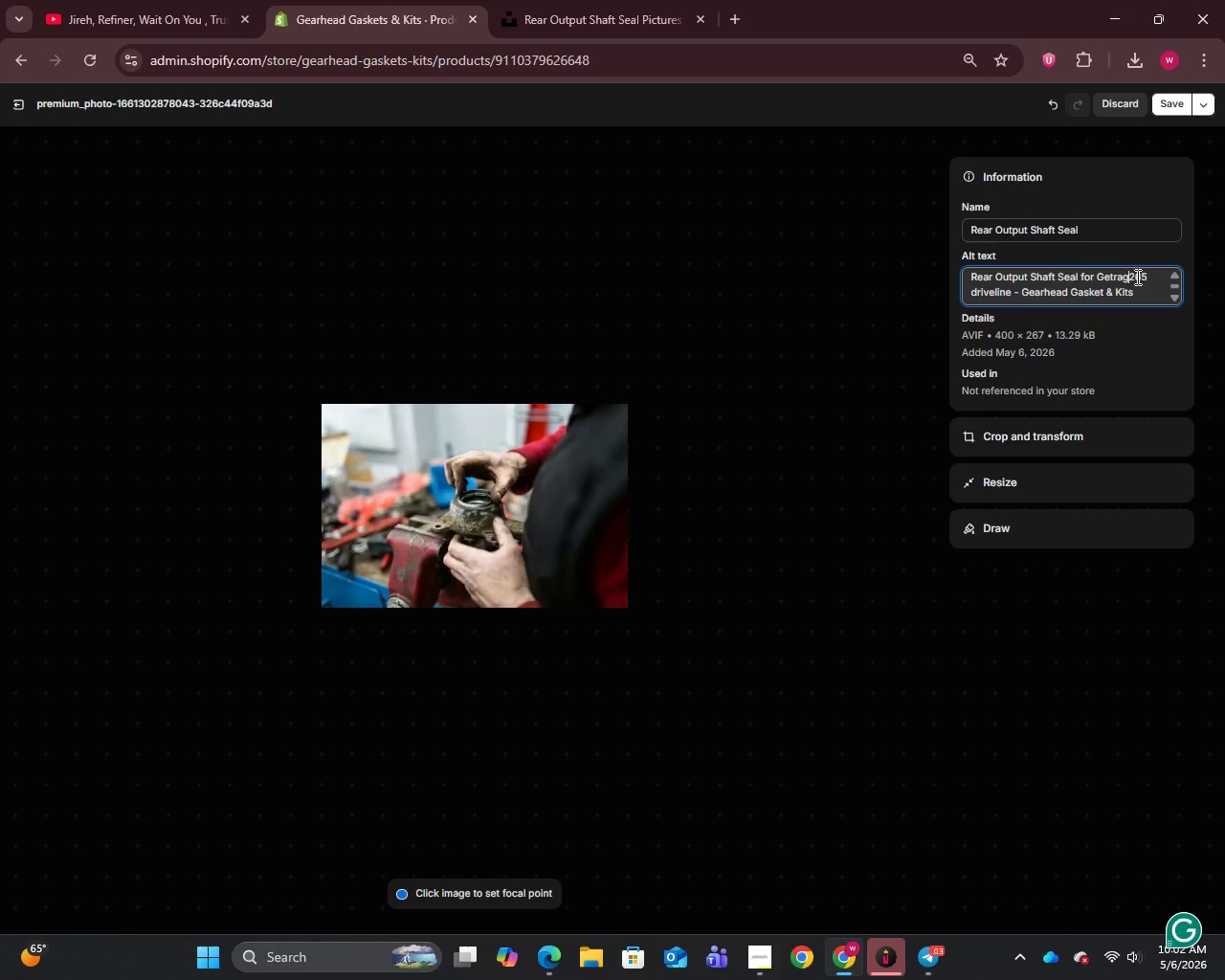 
key(Backspace)
 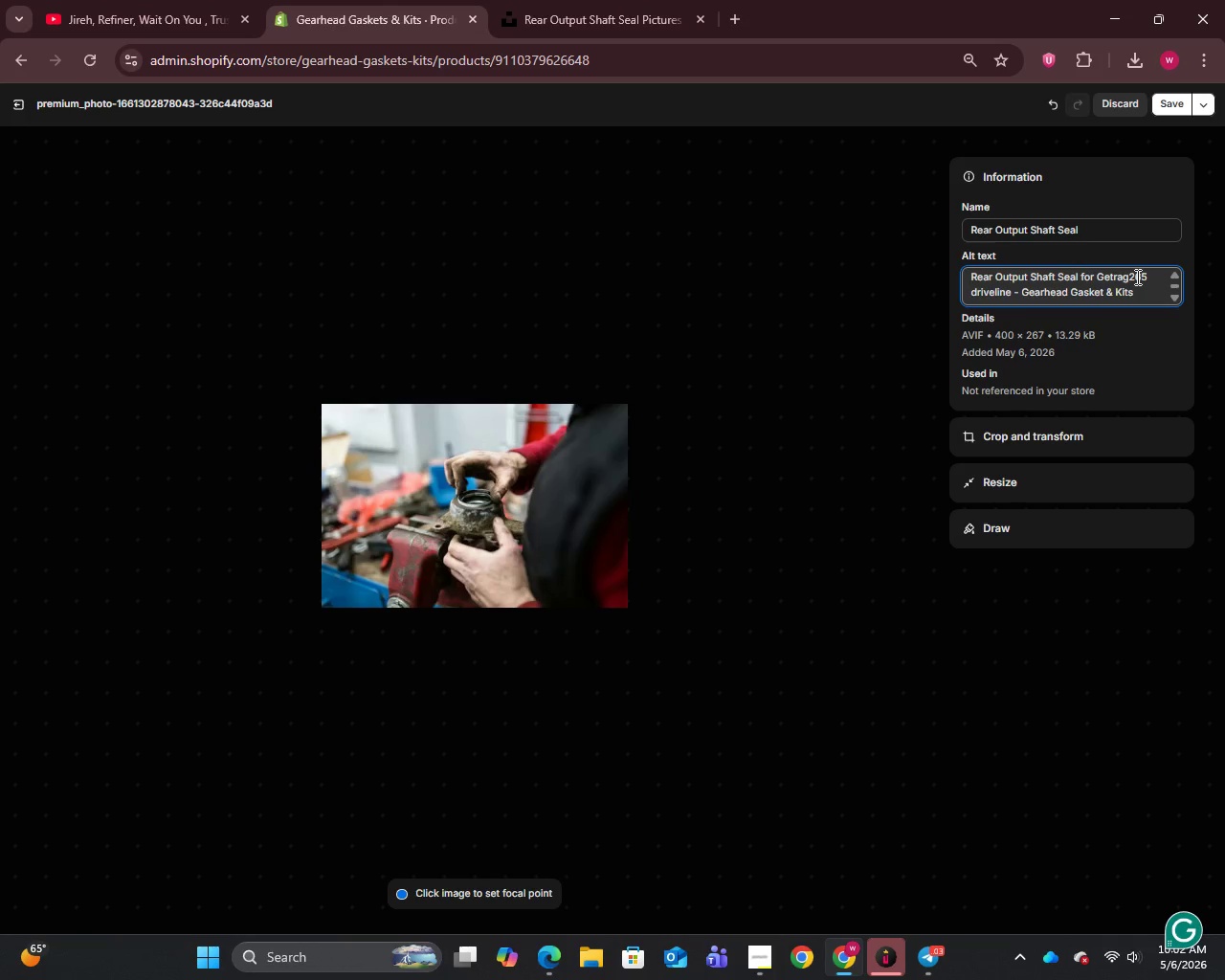 
key(Space)
 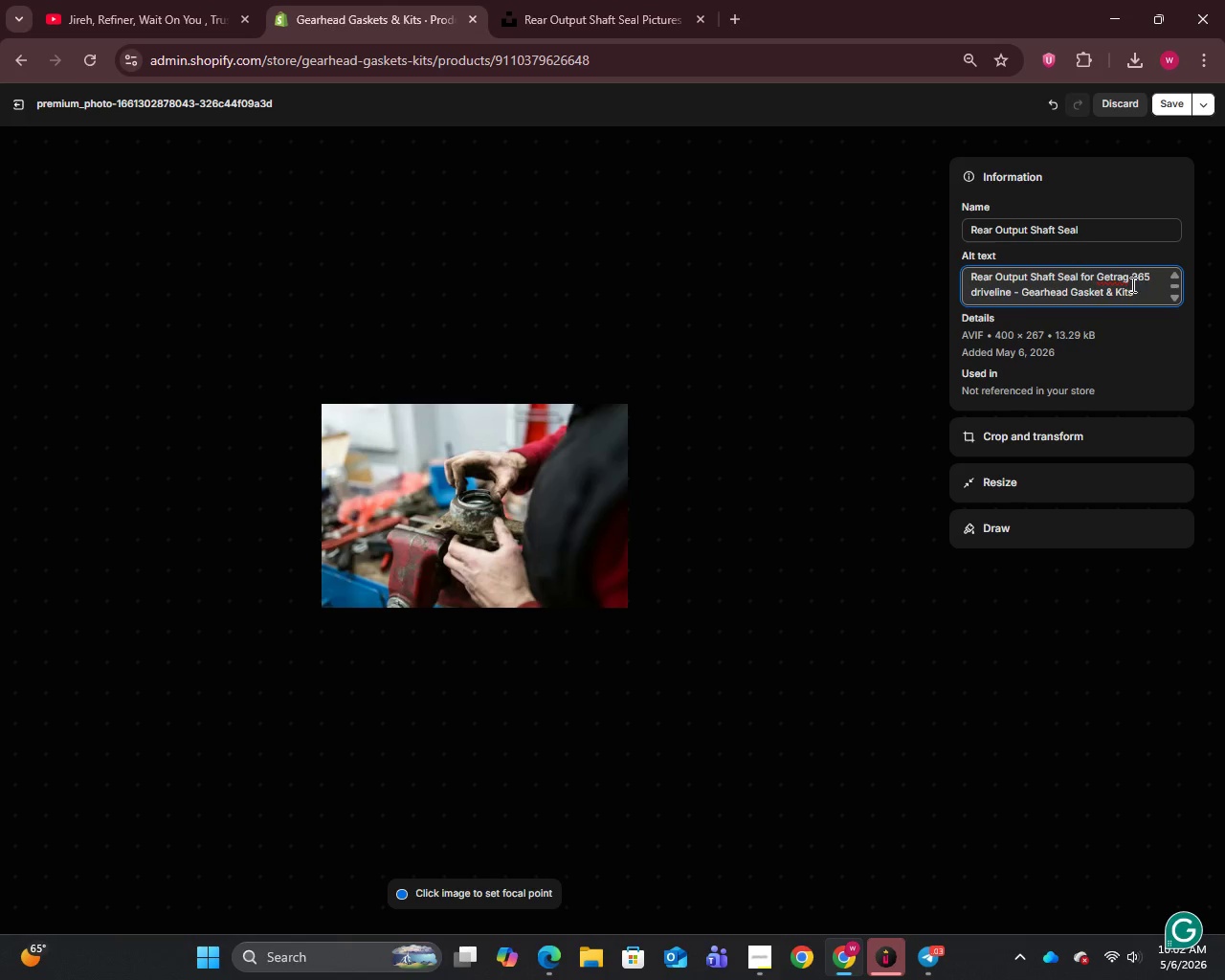 
key(Backspace)
 